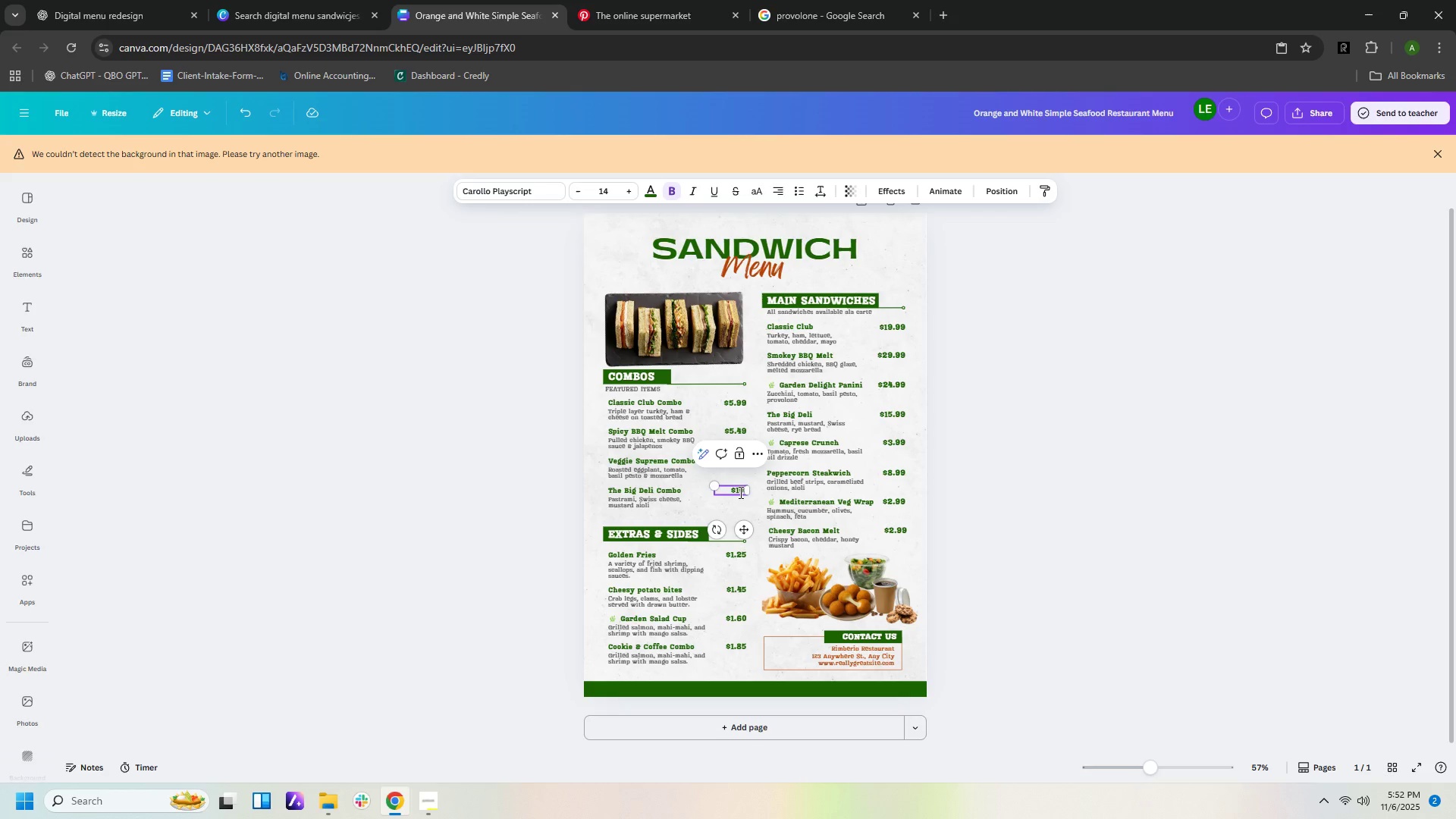 
key(Backspace)
 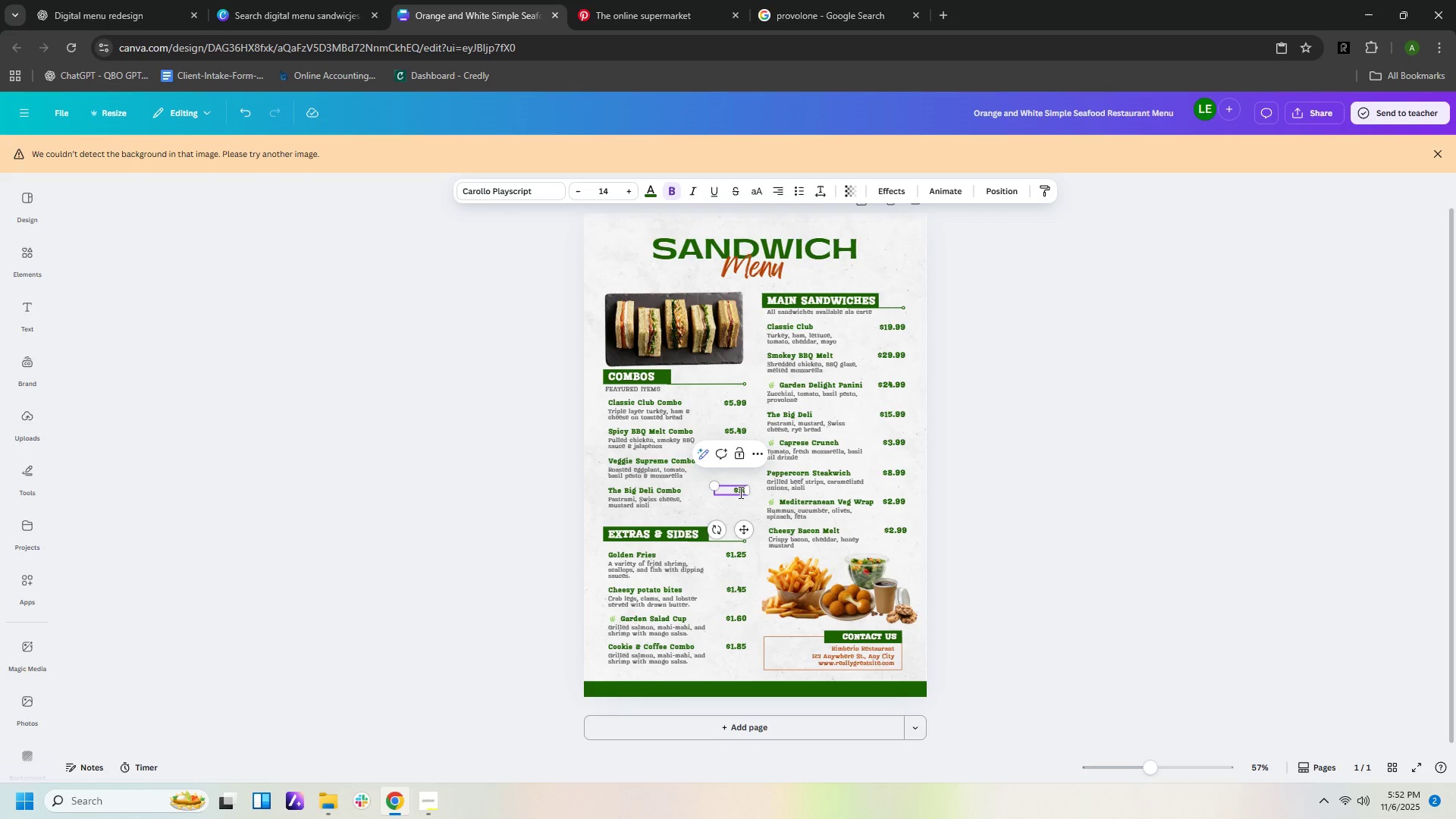 
key(Backspace)
 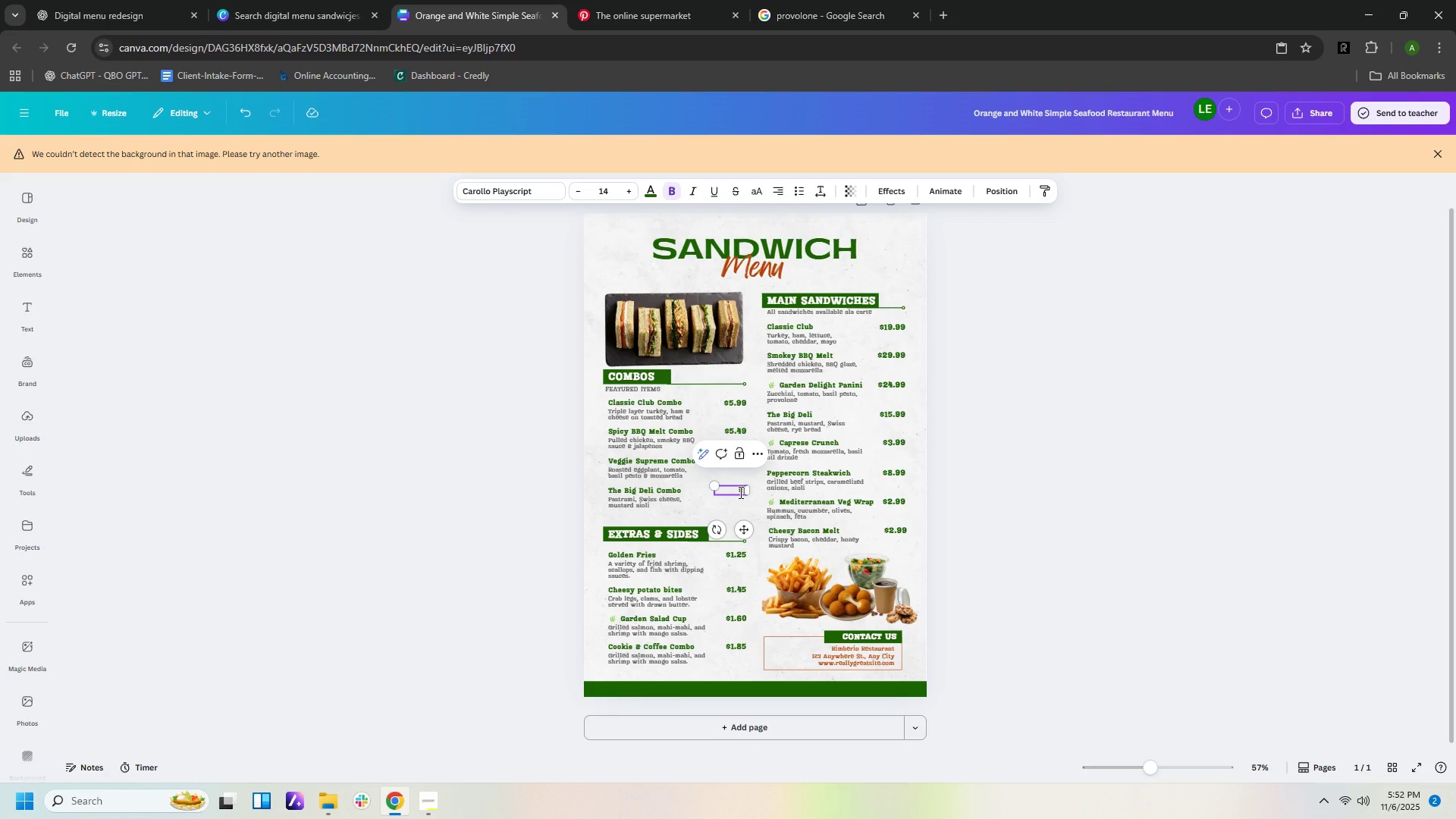 
key(Backspace)
 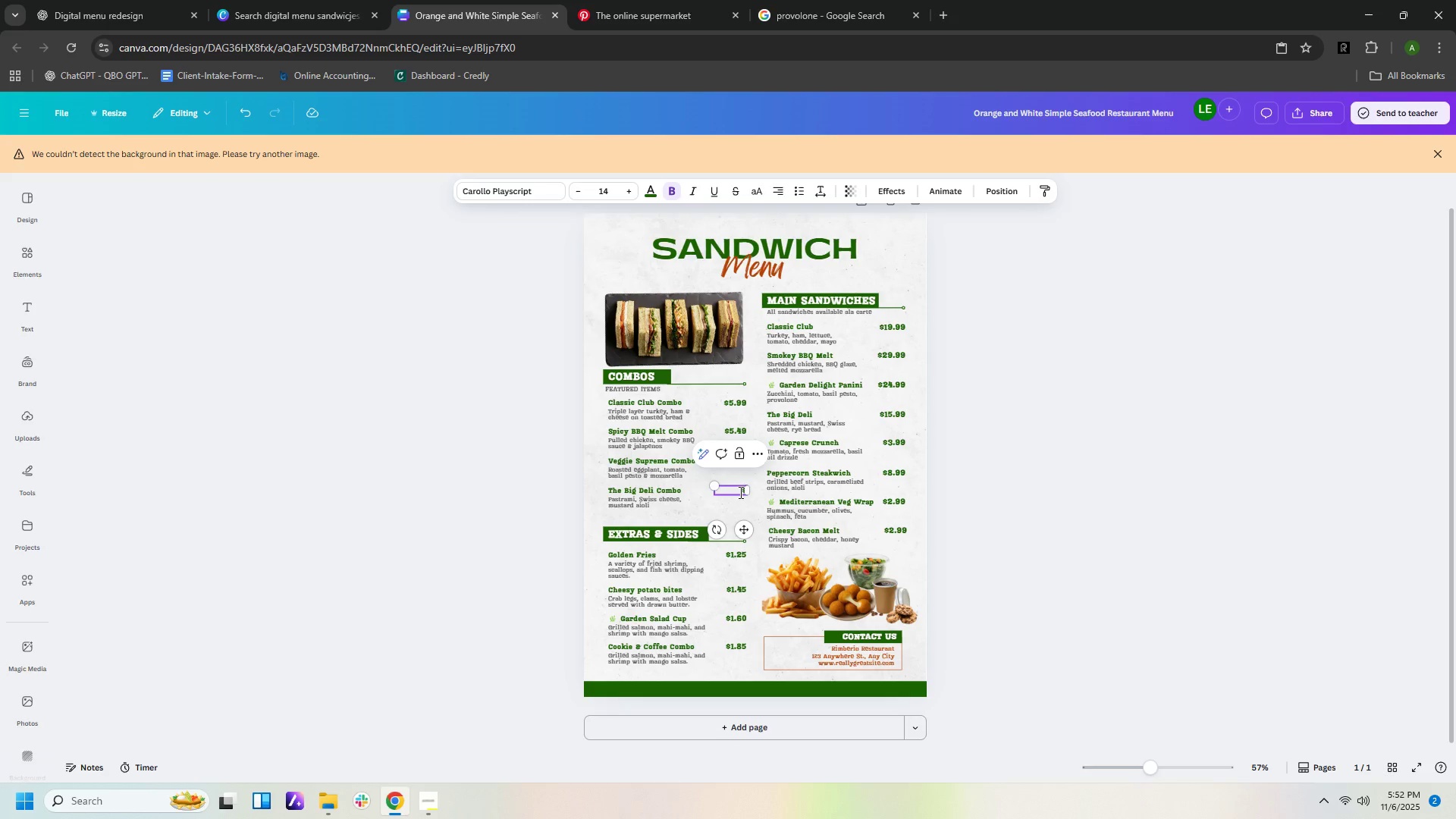 
key(Numpad6)
 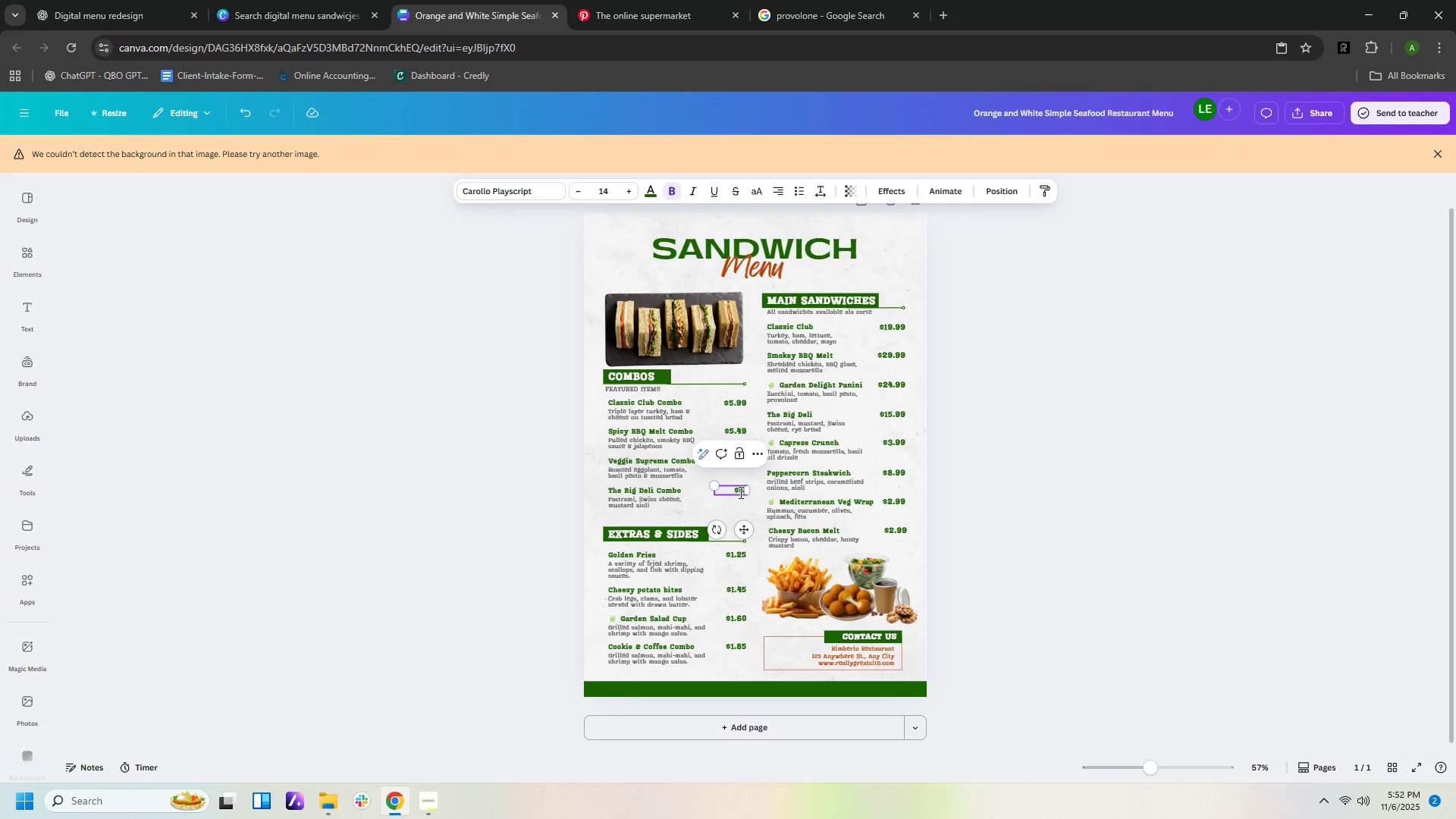 
key(NumpadDecimal)
 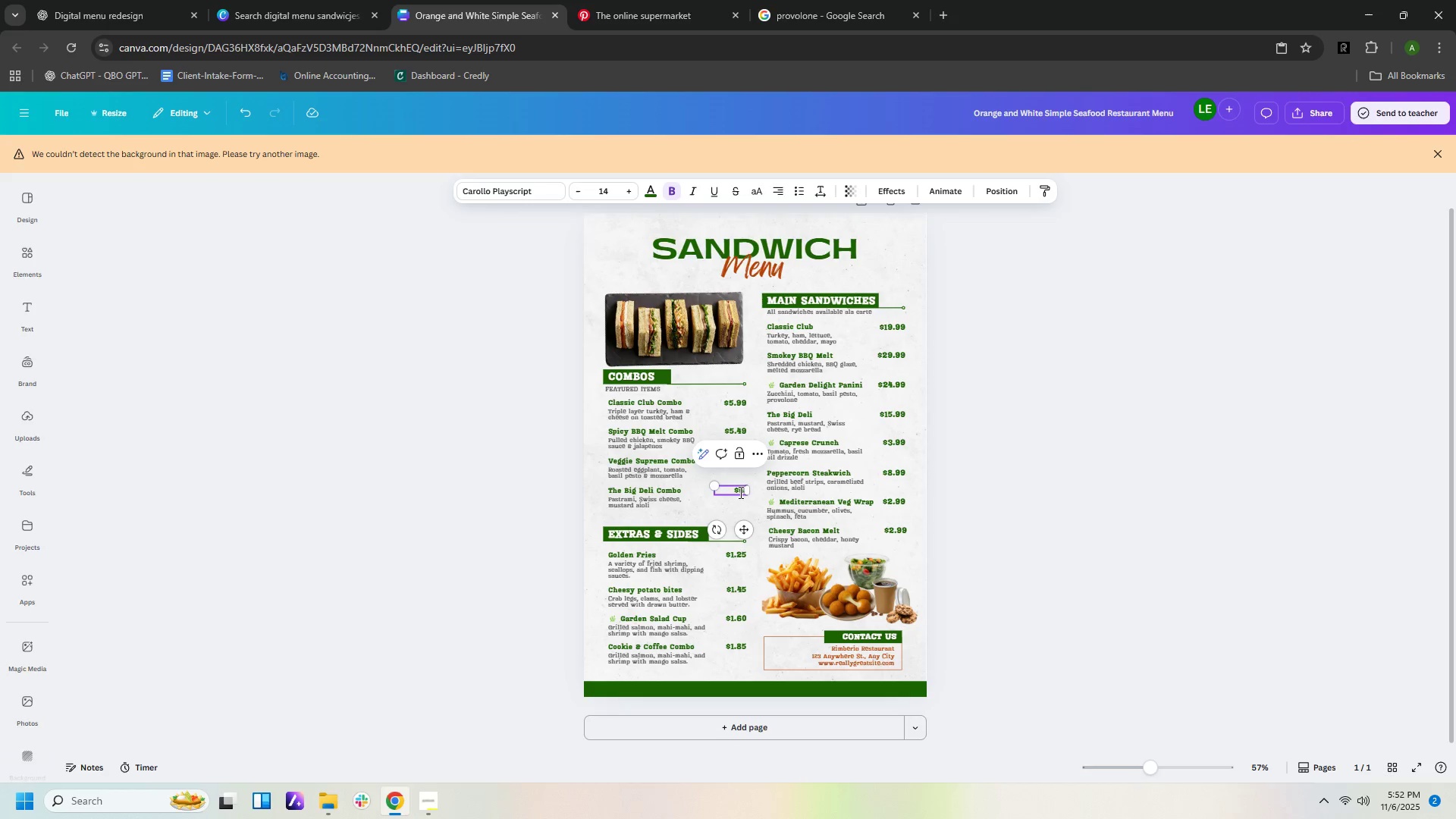 
hold_key(key=Numpad1, duration=0.31)
 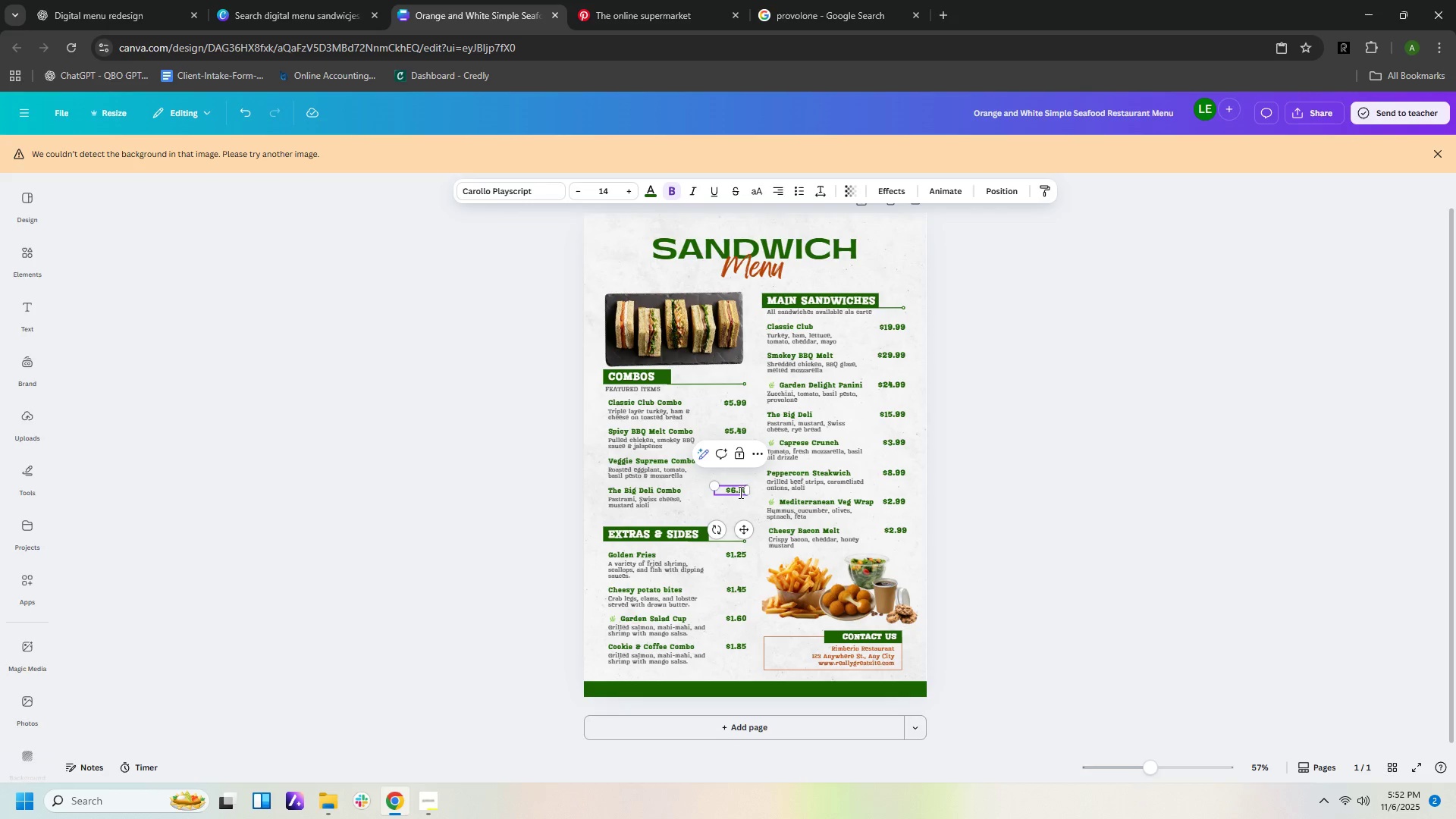 
left_click([1191, 491])
 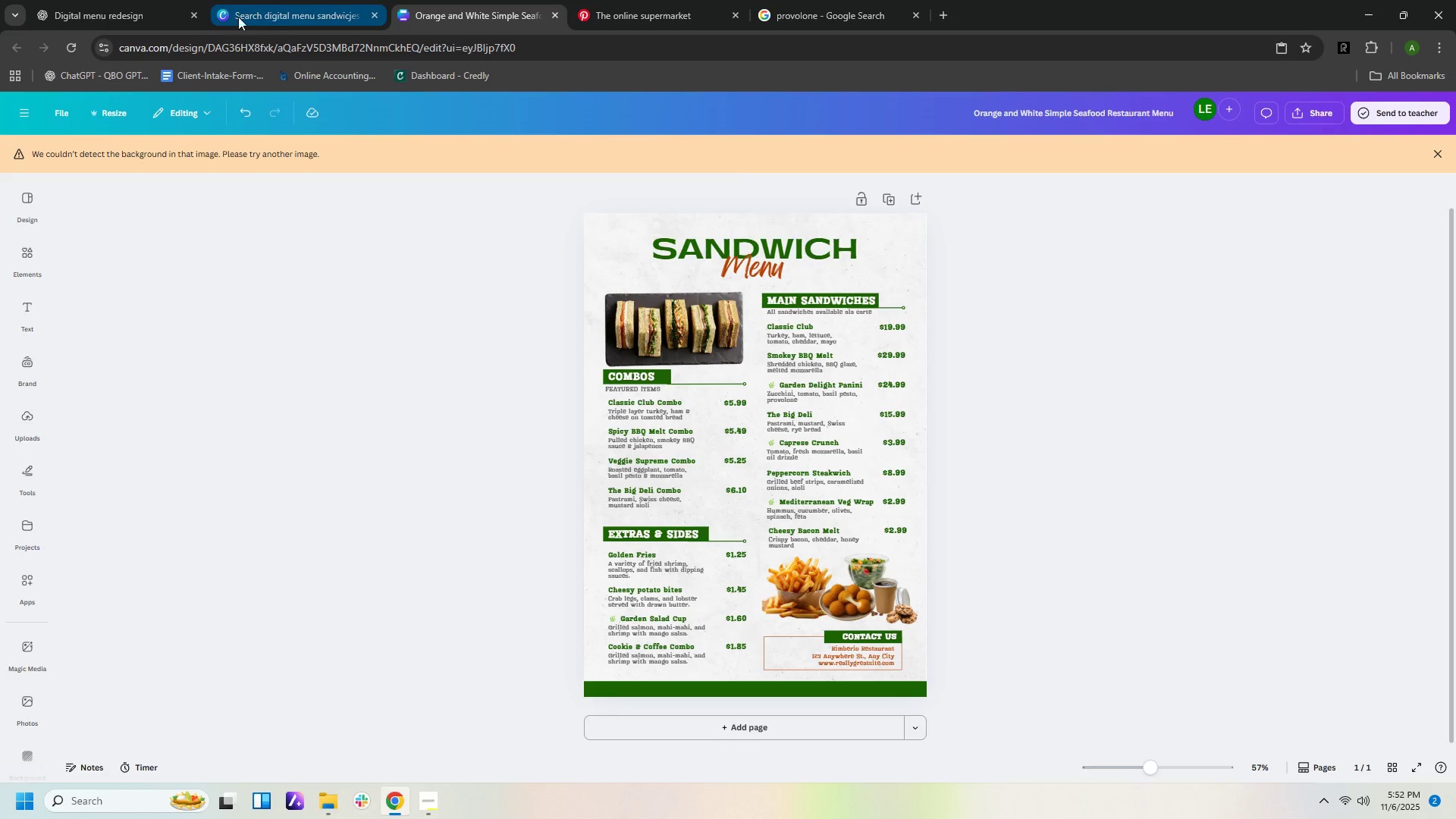 
left_click([164, 13])
 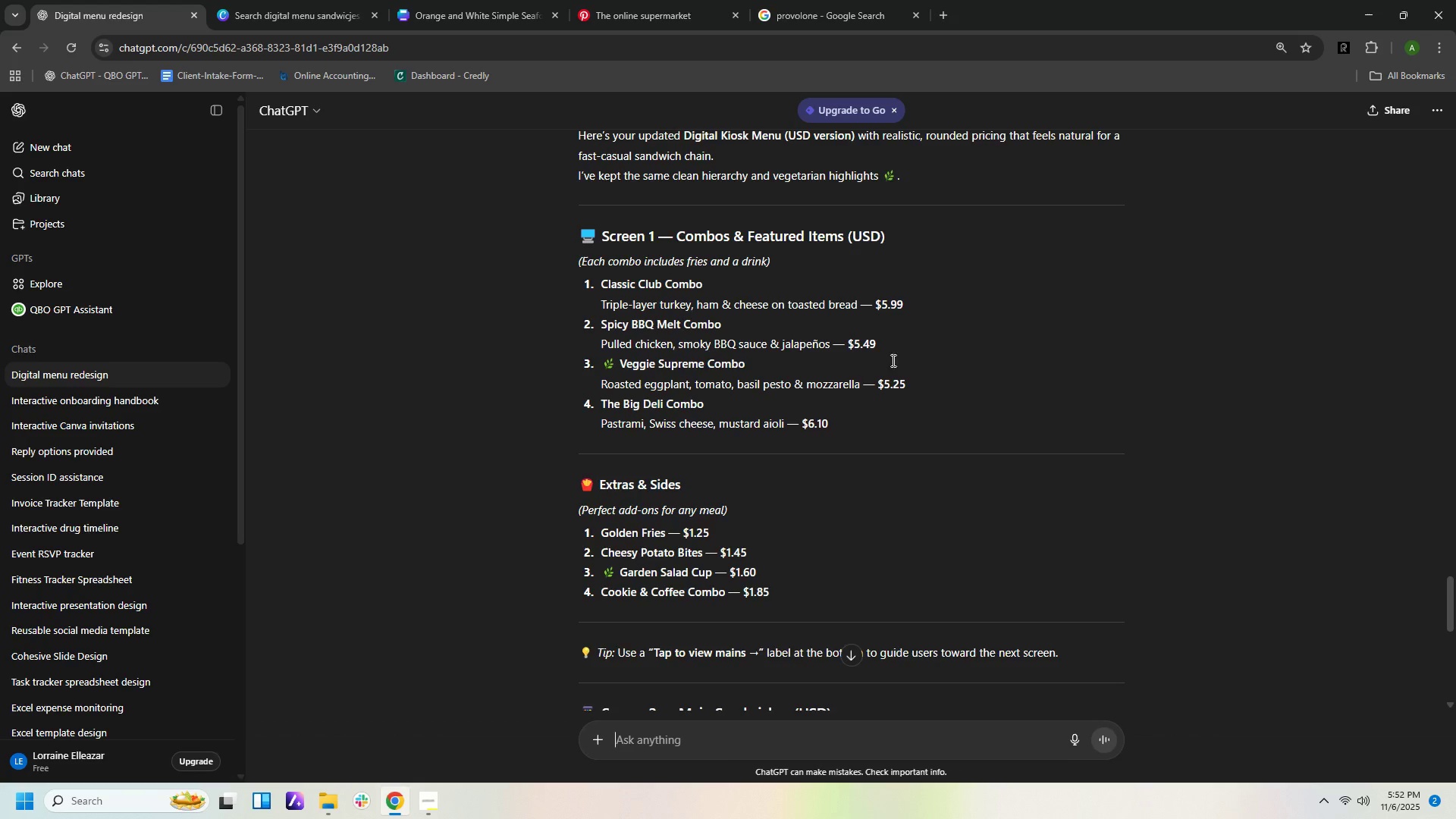 
scroll: coordinate [910, 348], scroll_direction: down, amount: 6.0
 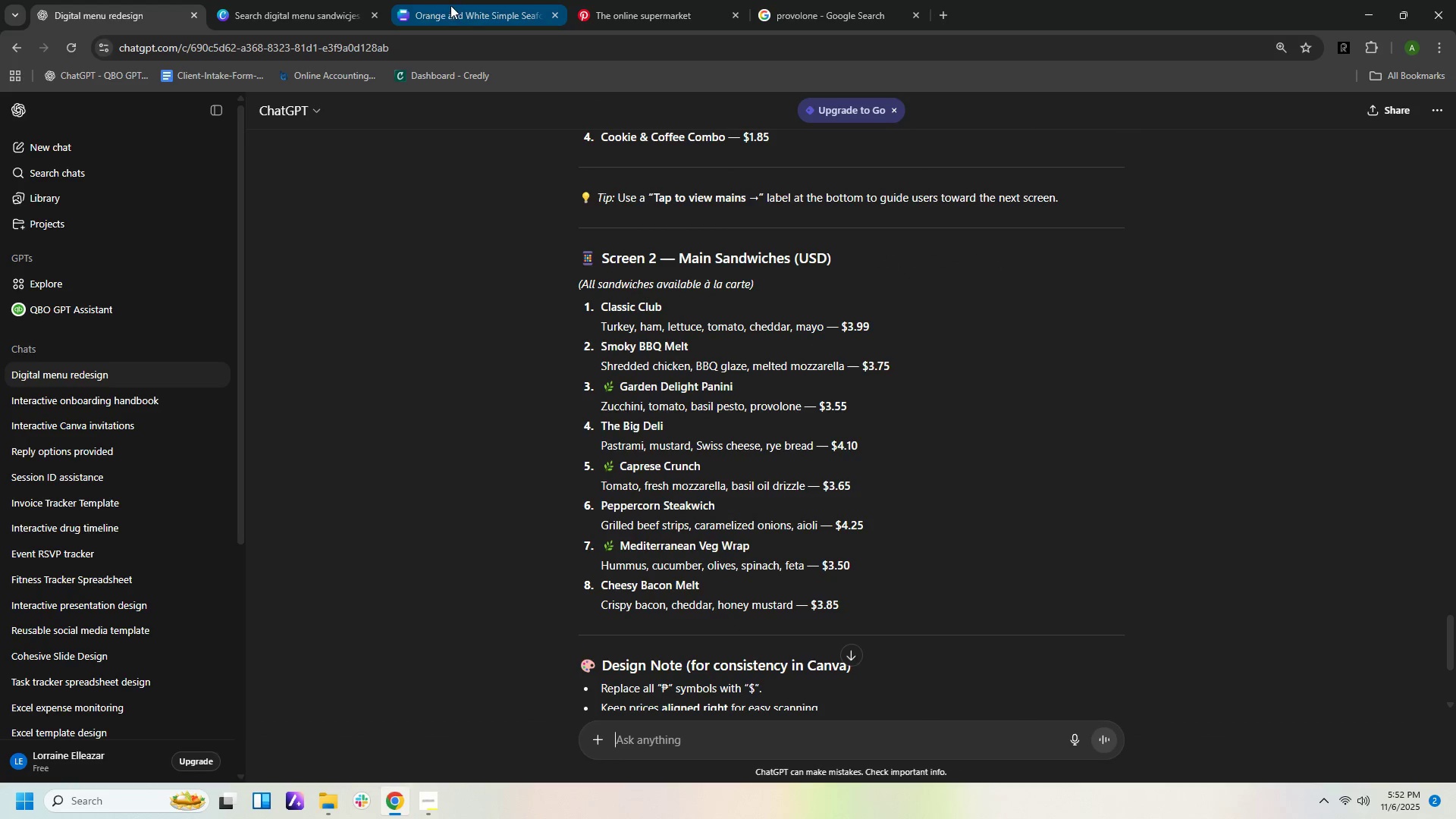 
left_click([469, 19])
 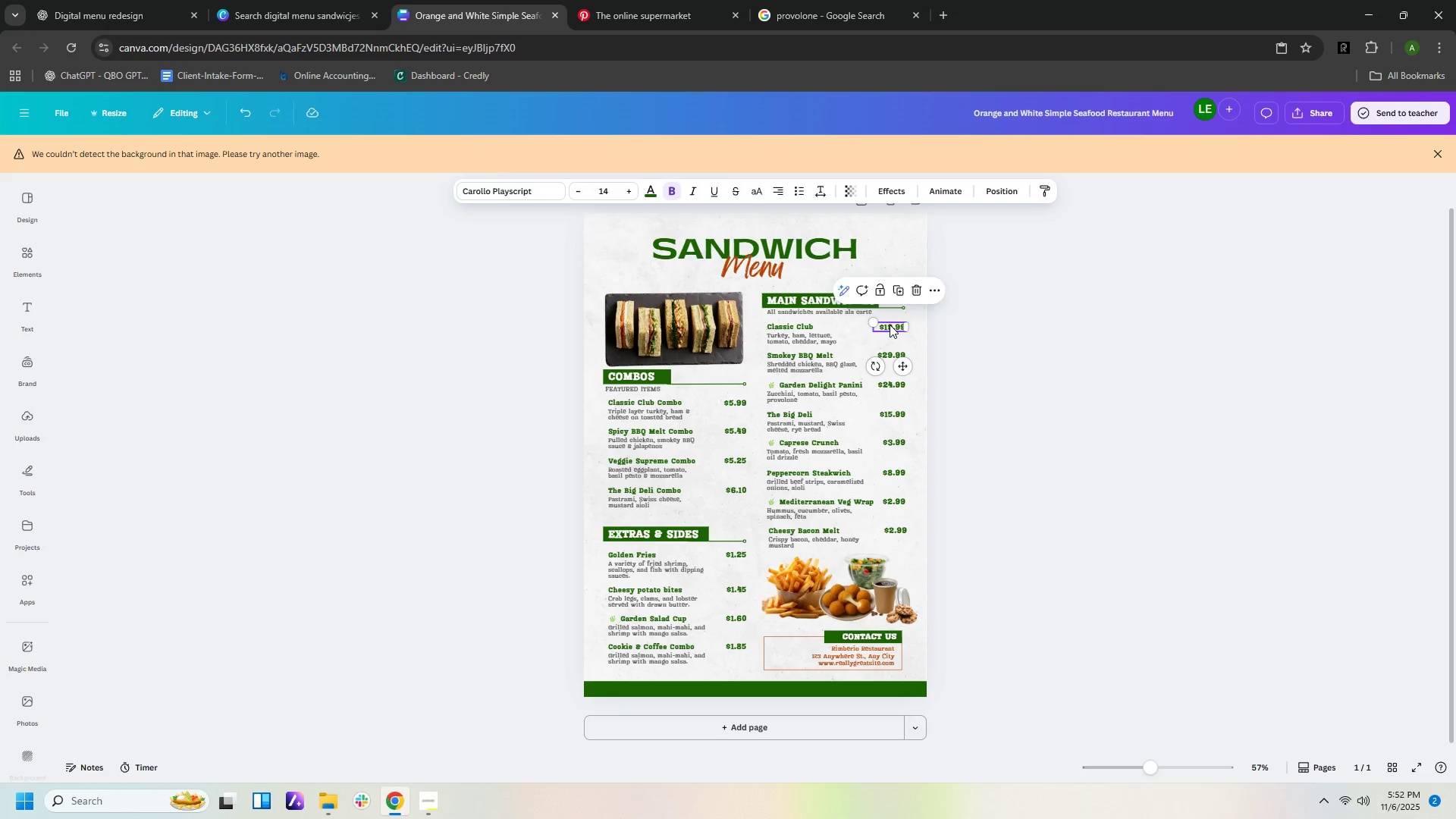 
double_click([890, 325])
 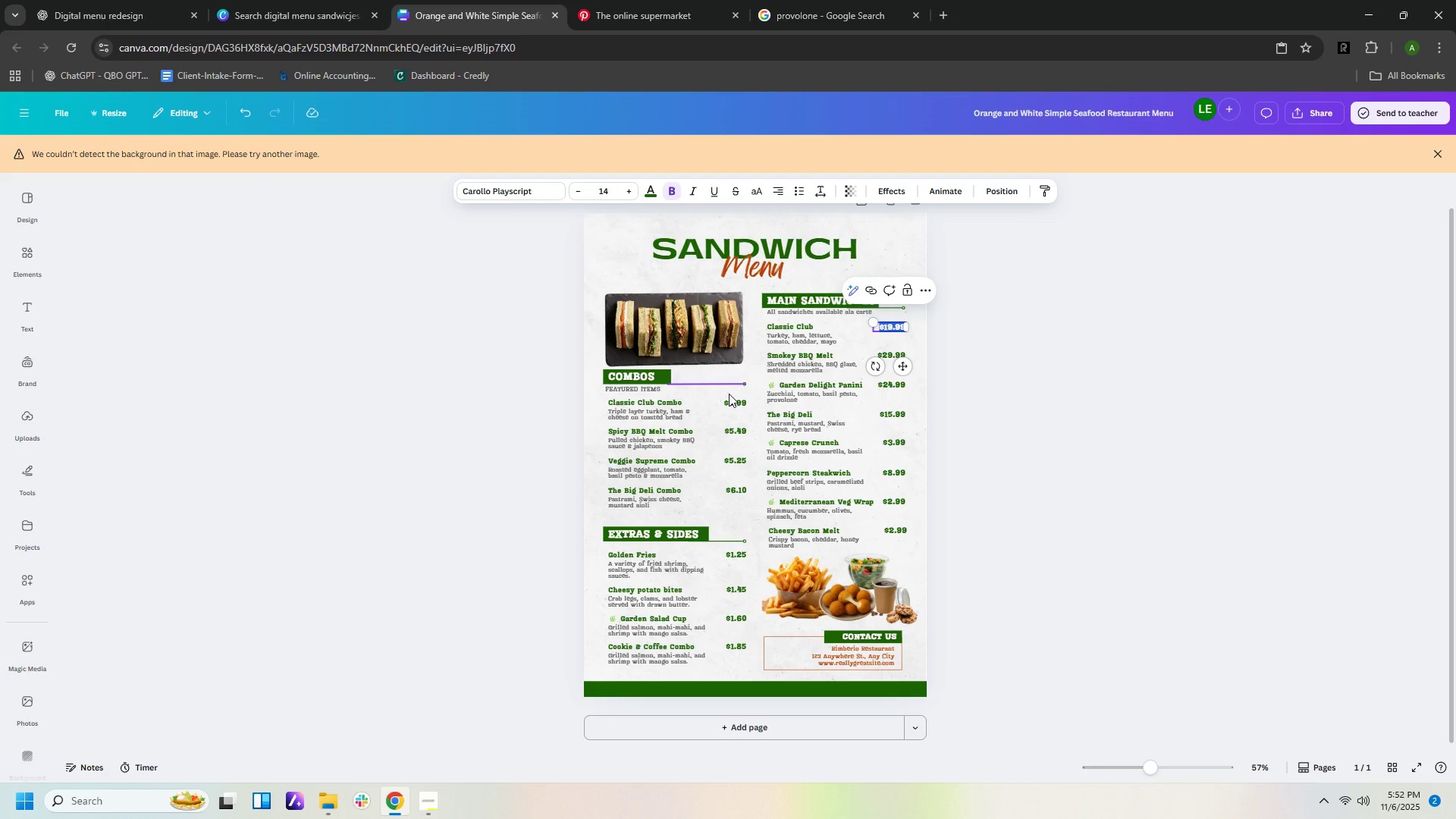 
key(ArrowRight)
 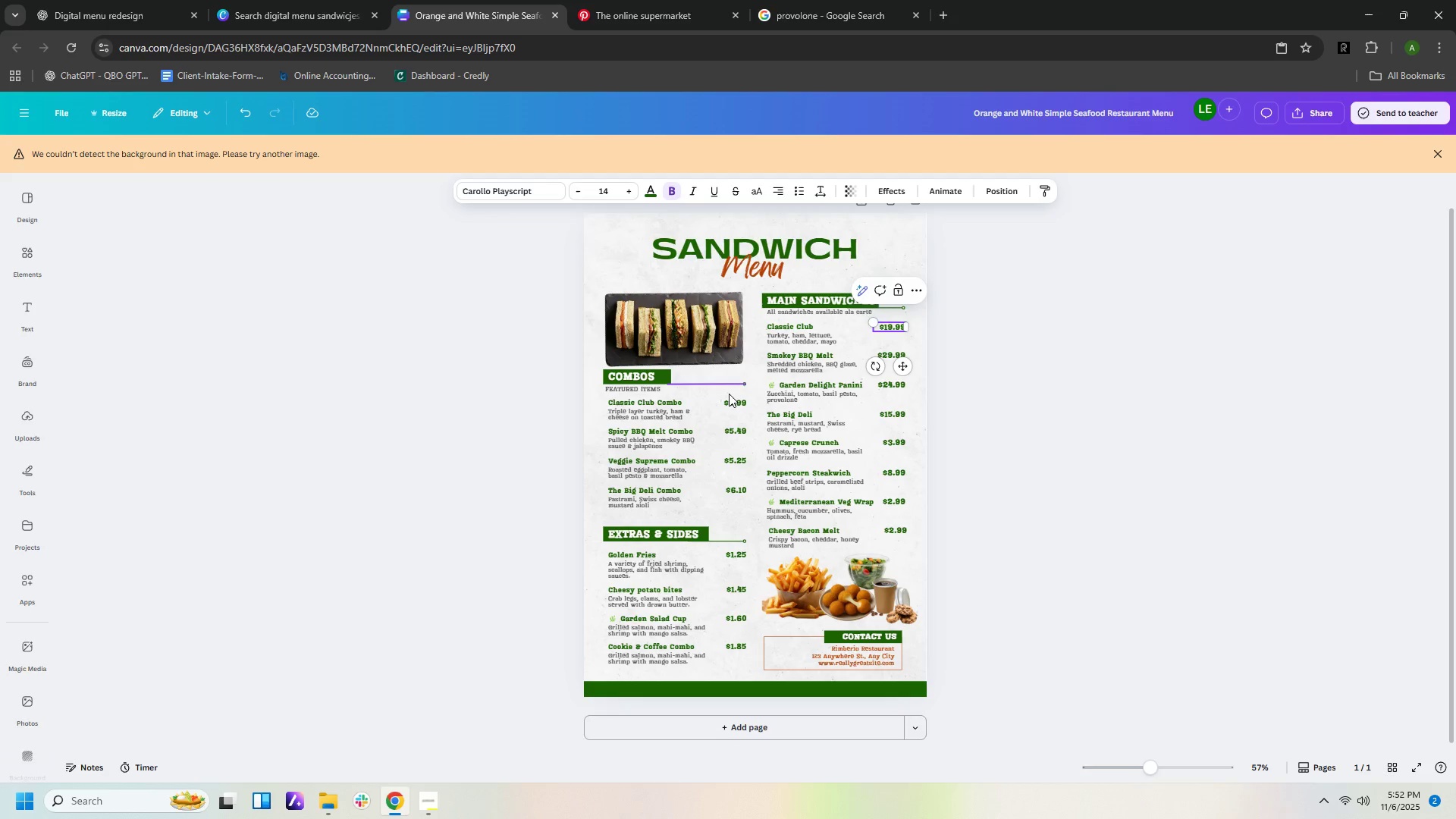 
key(Backspace)
 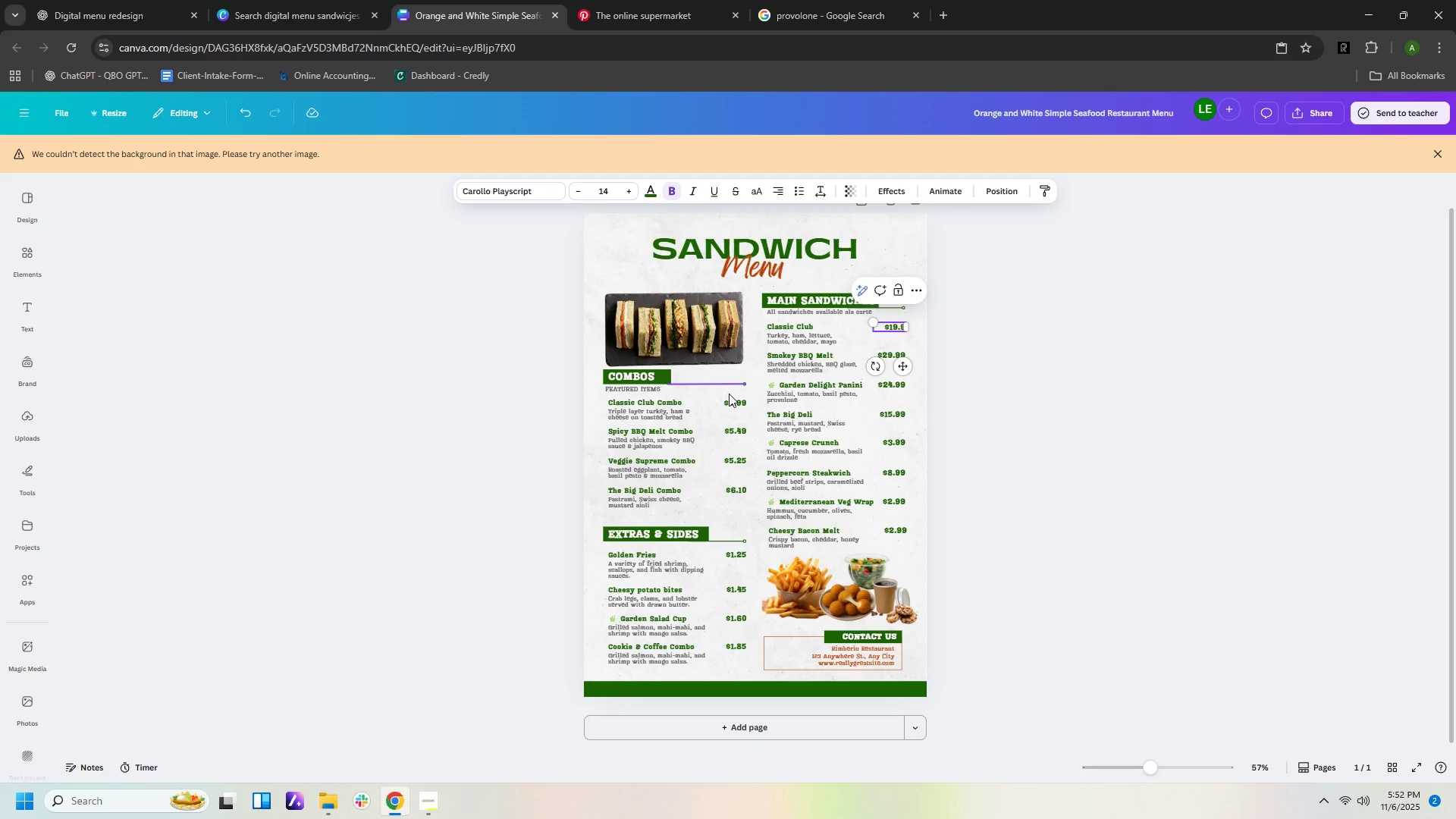 
key(Backspace)
 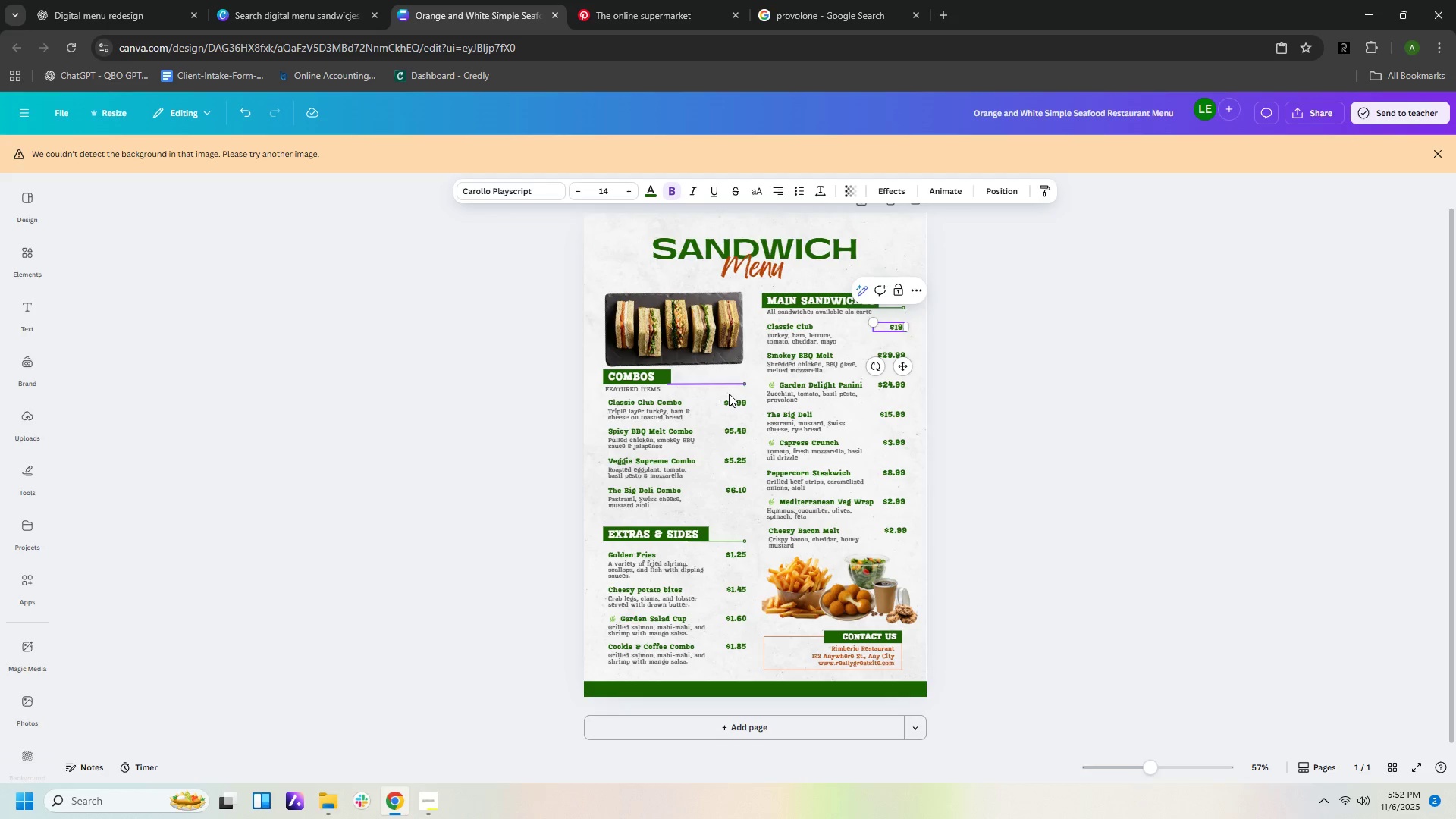 
key(Backspace)
 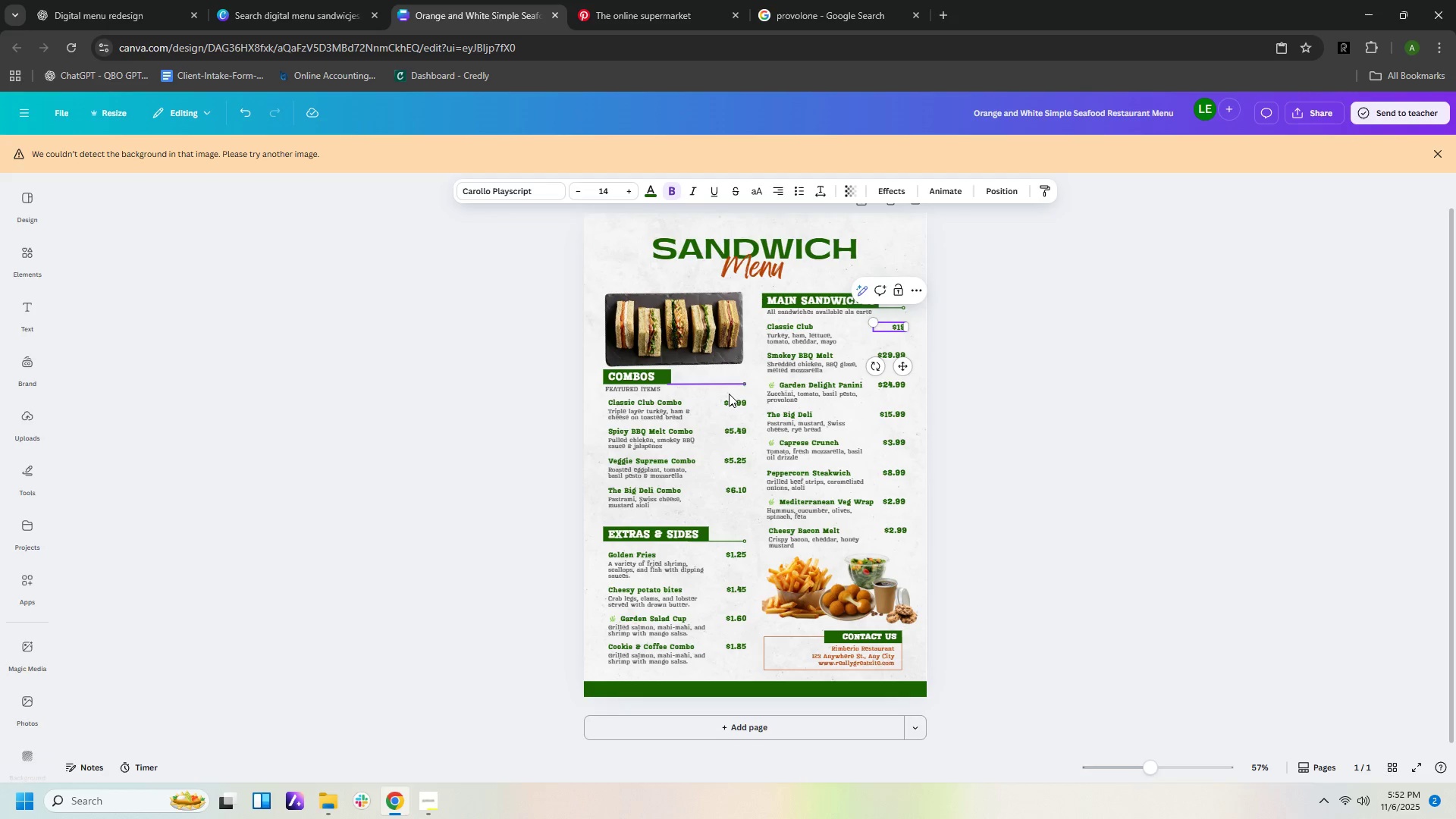 
key(Backspace)
 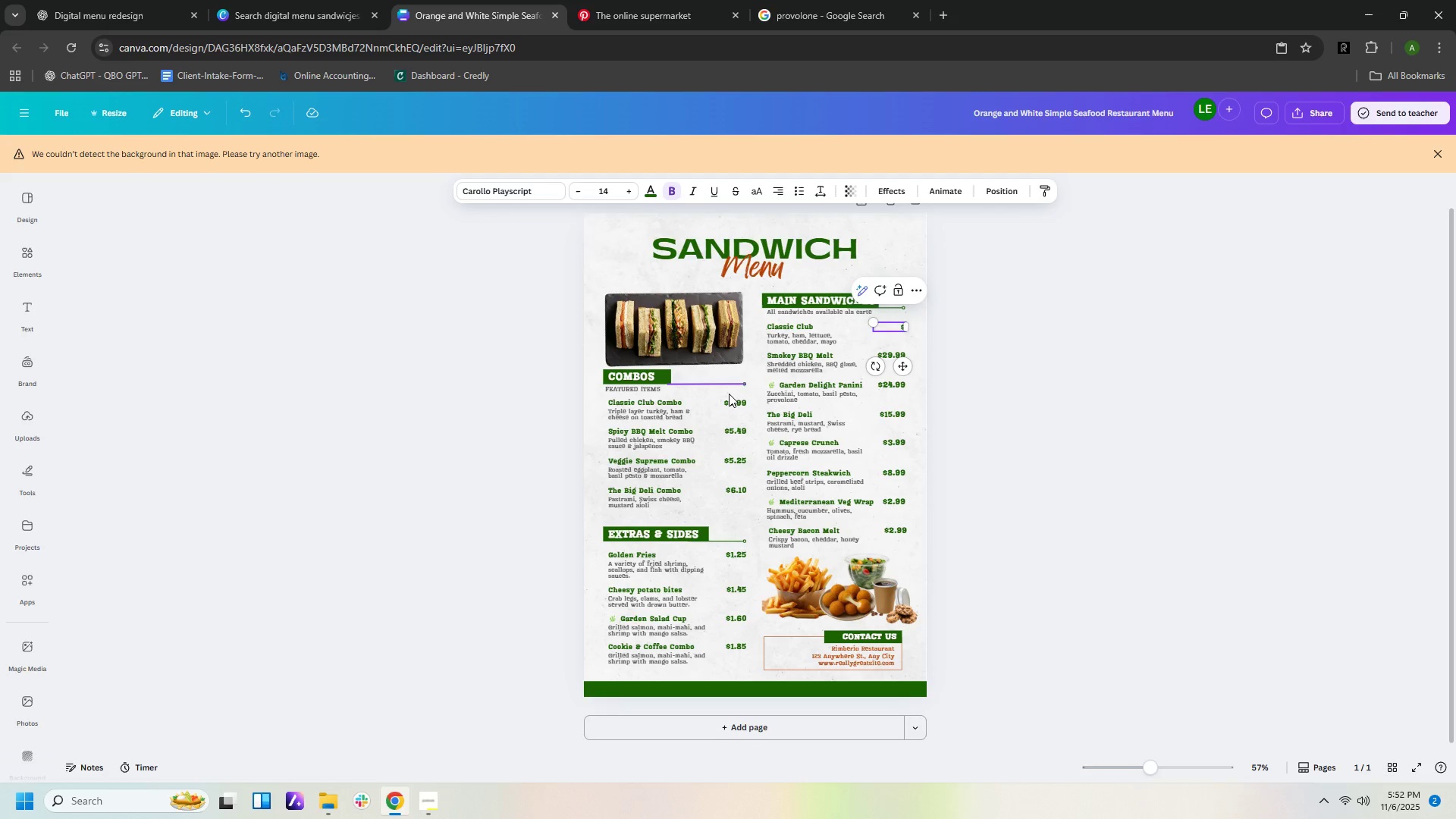 
key(Backspace)
 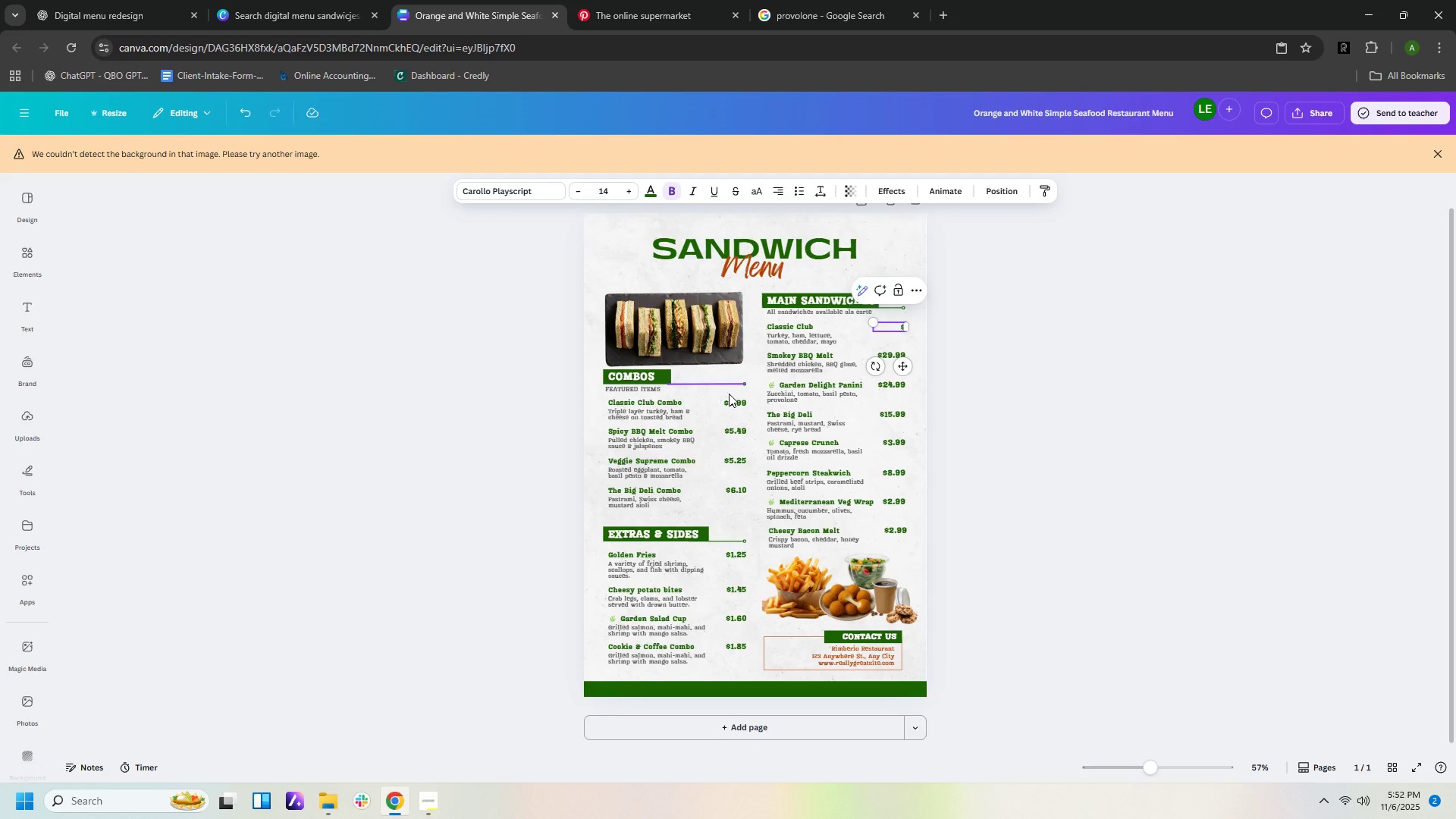 
key(Numpad3)
 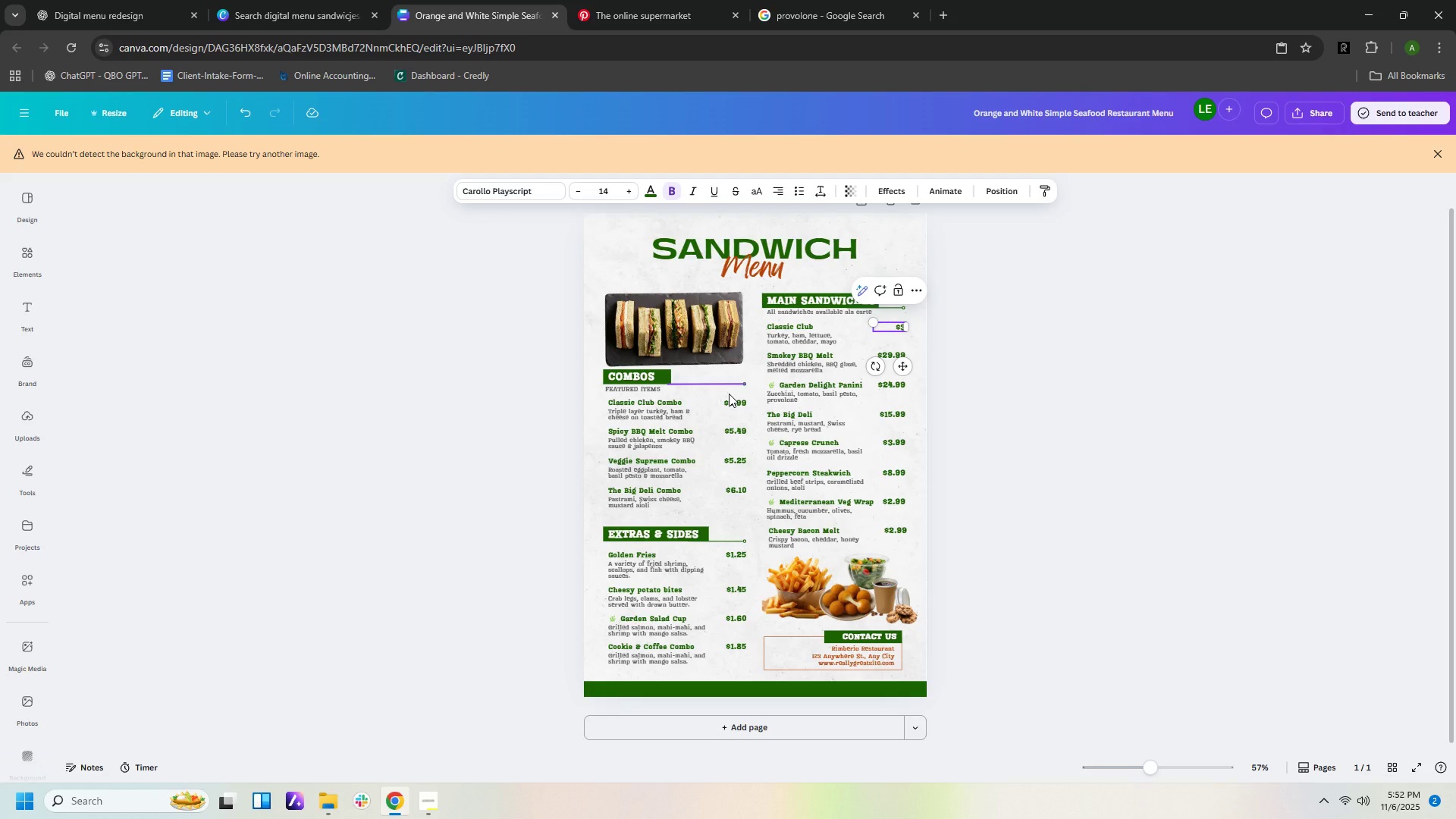 
key(NumpadDecimal)
 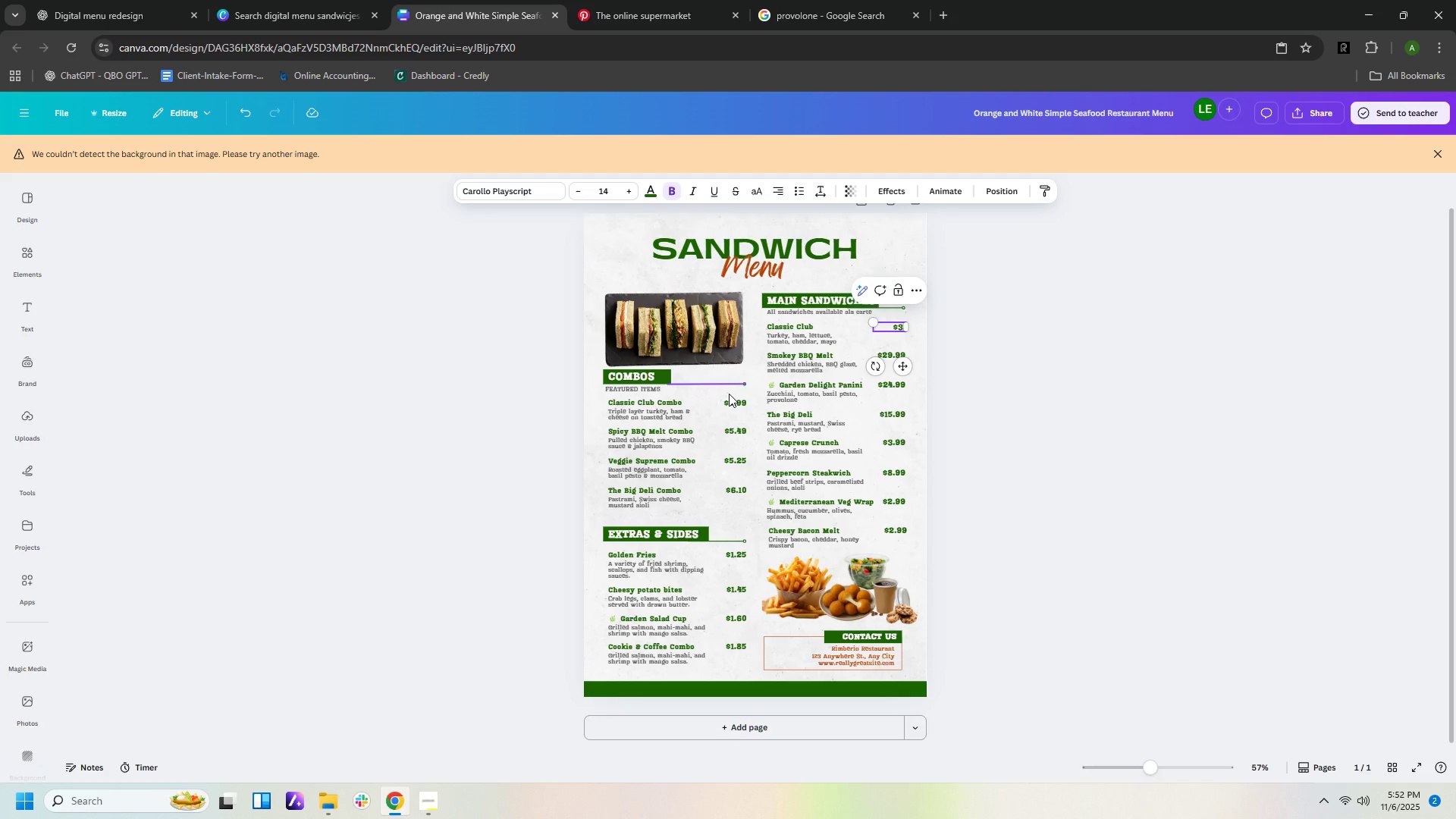 
key(Numpad9)
 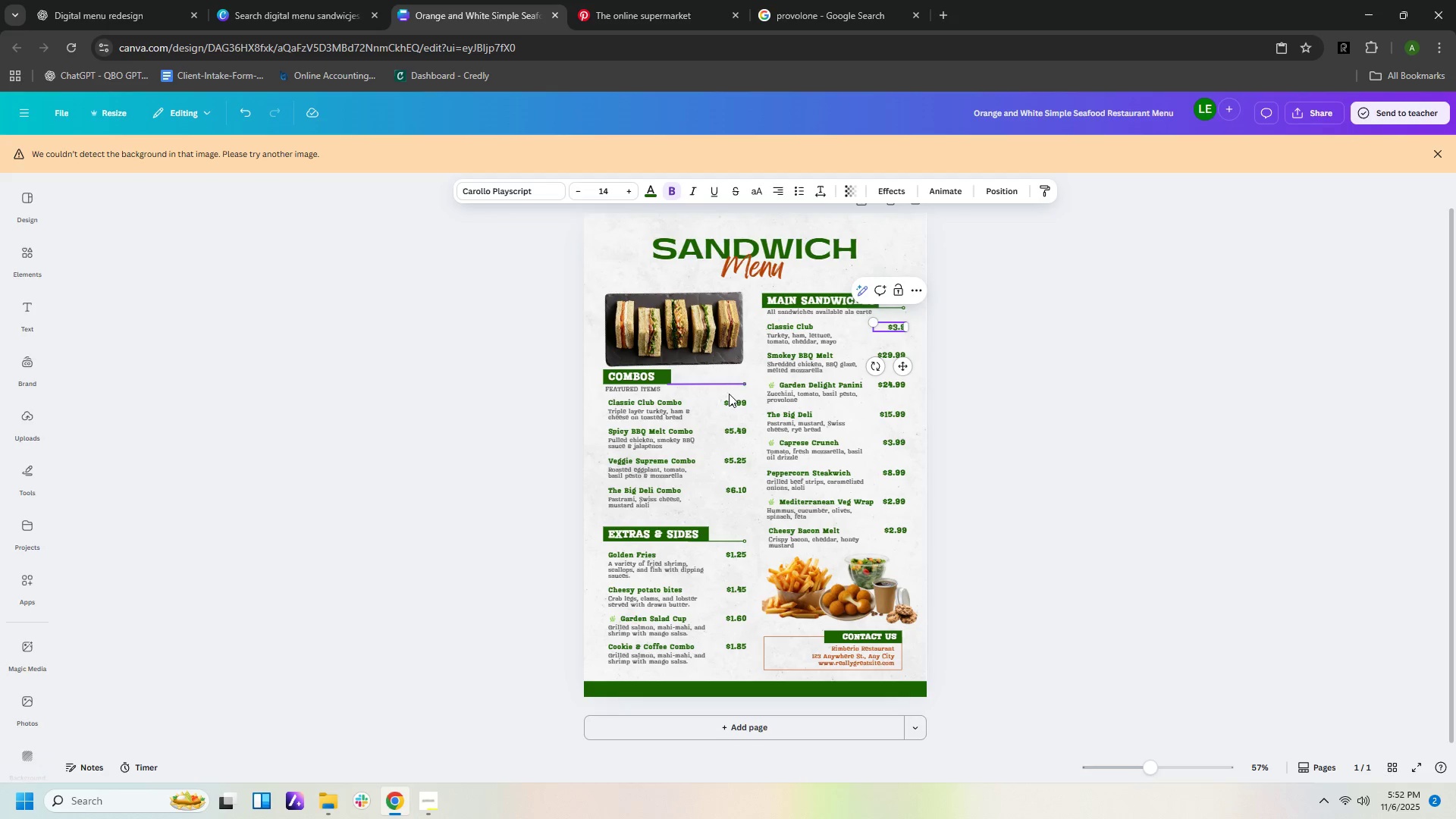 
key(Numpad9)
 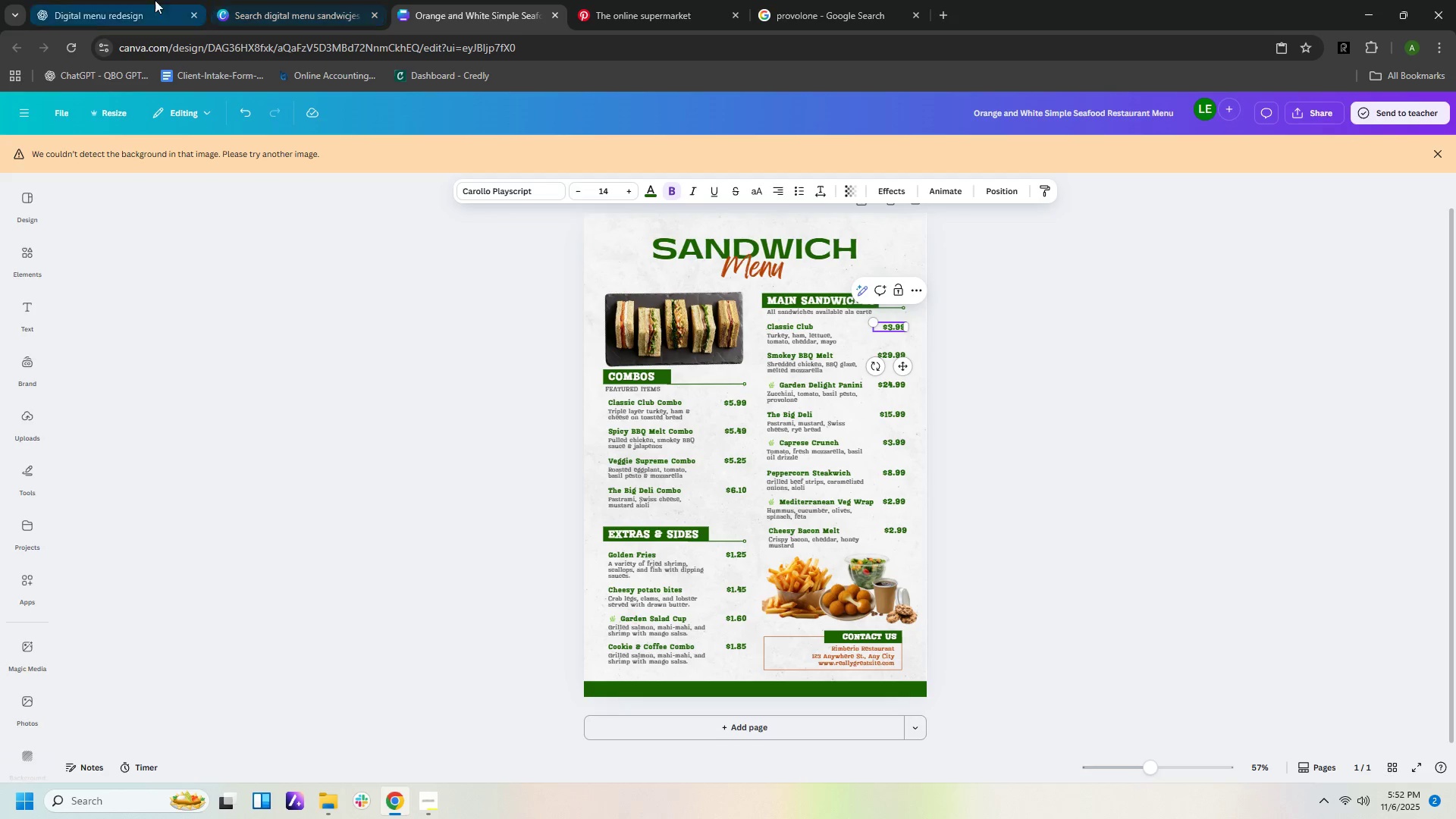 
left_click([149, 2])
 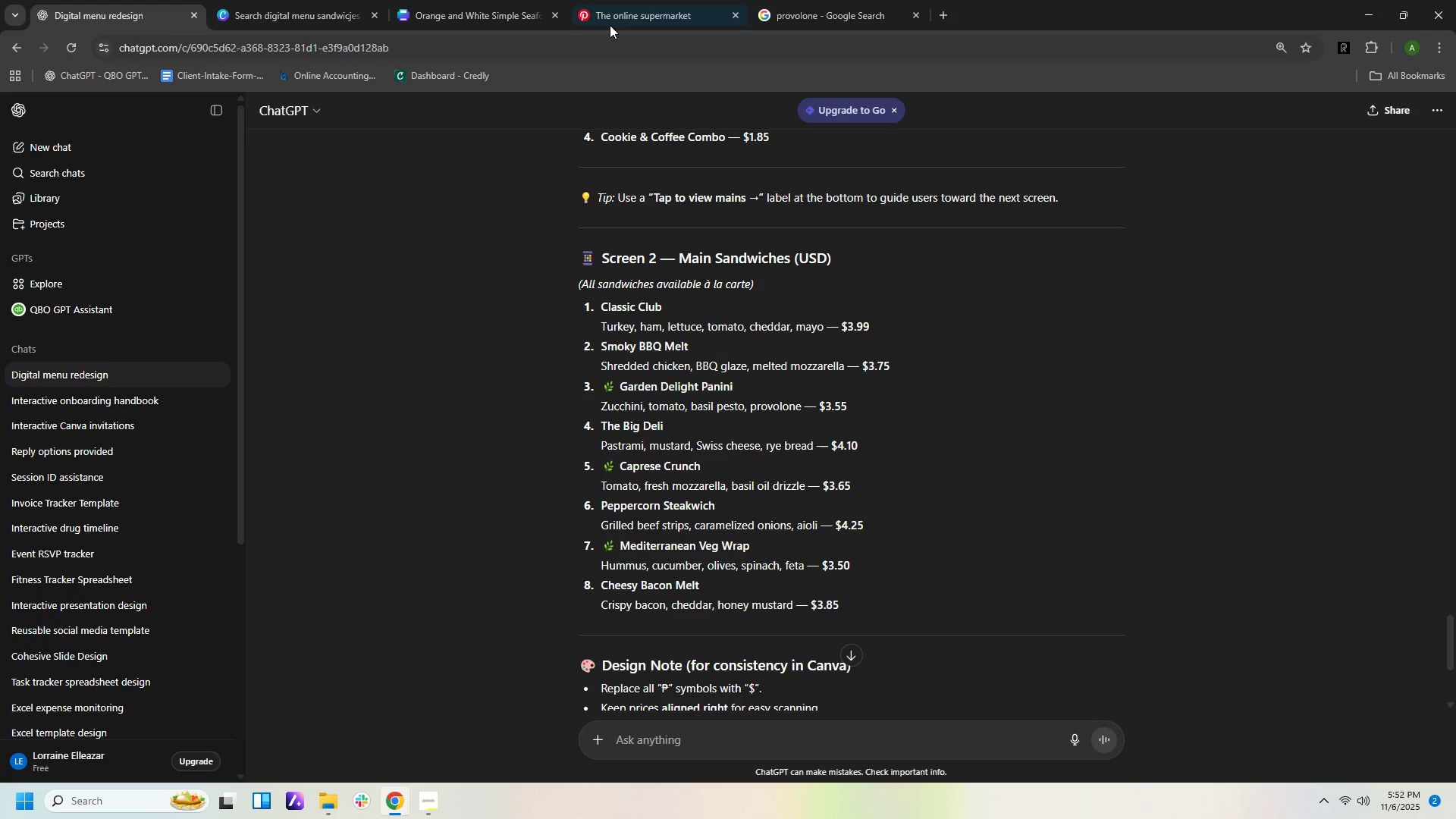 
left_click([496, 5])
 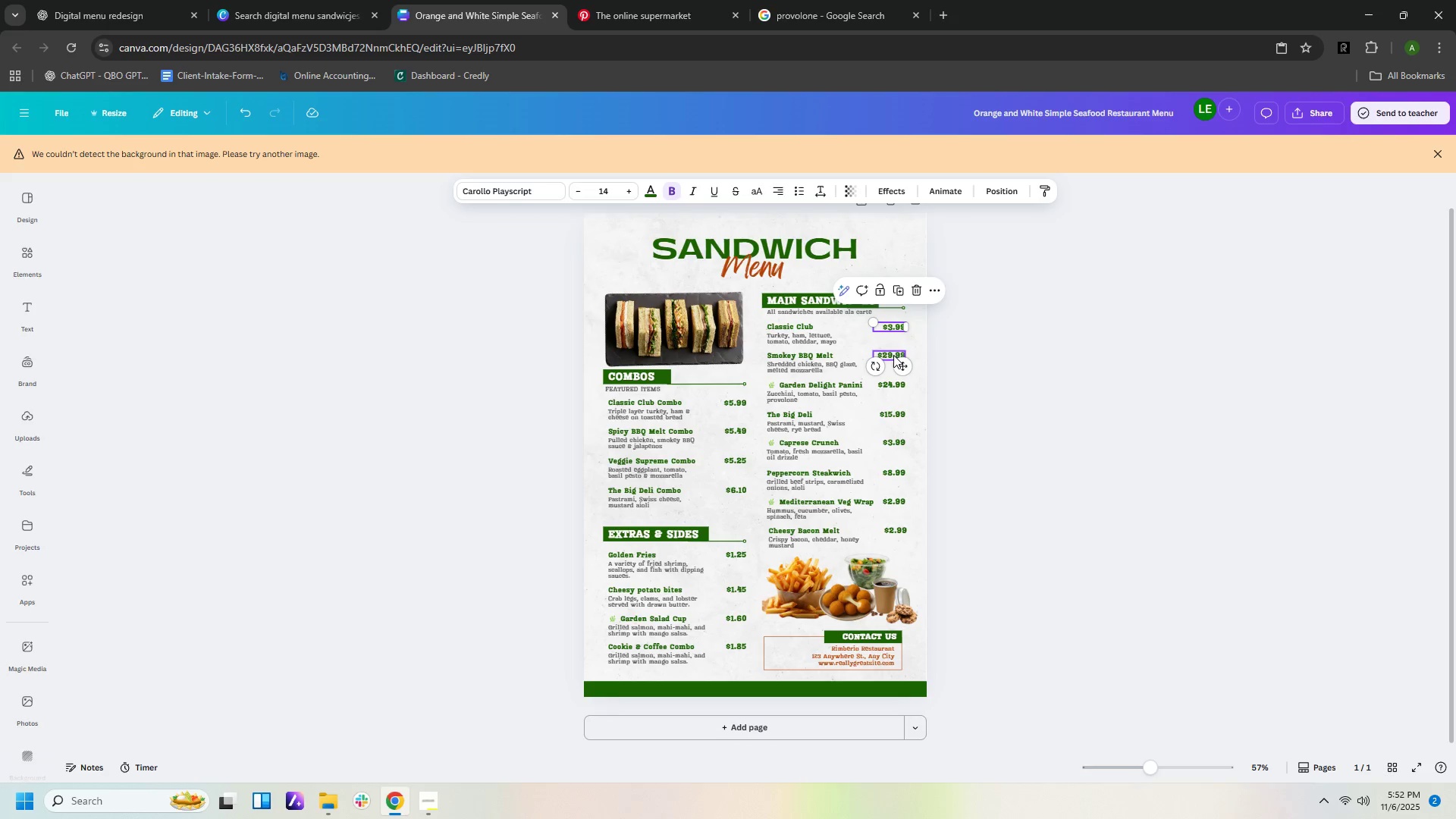 
double_click([893, 355])
 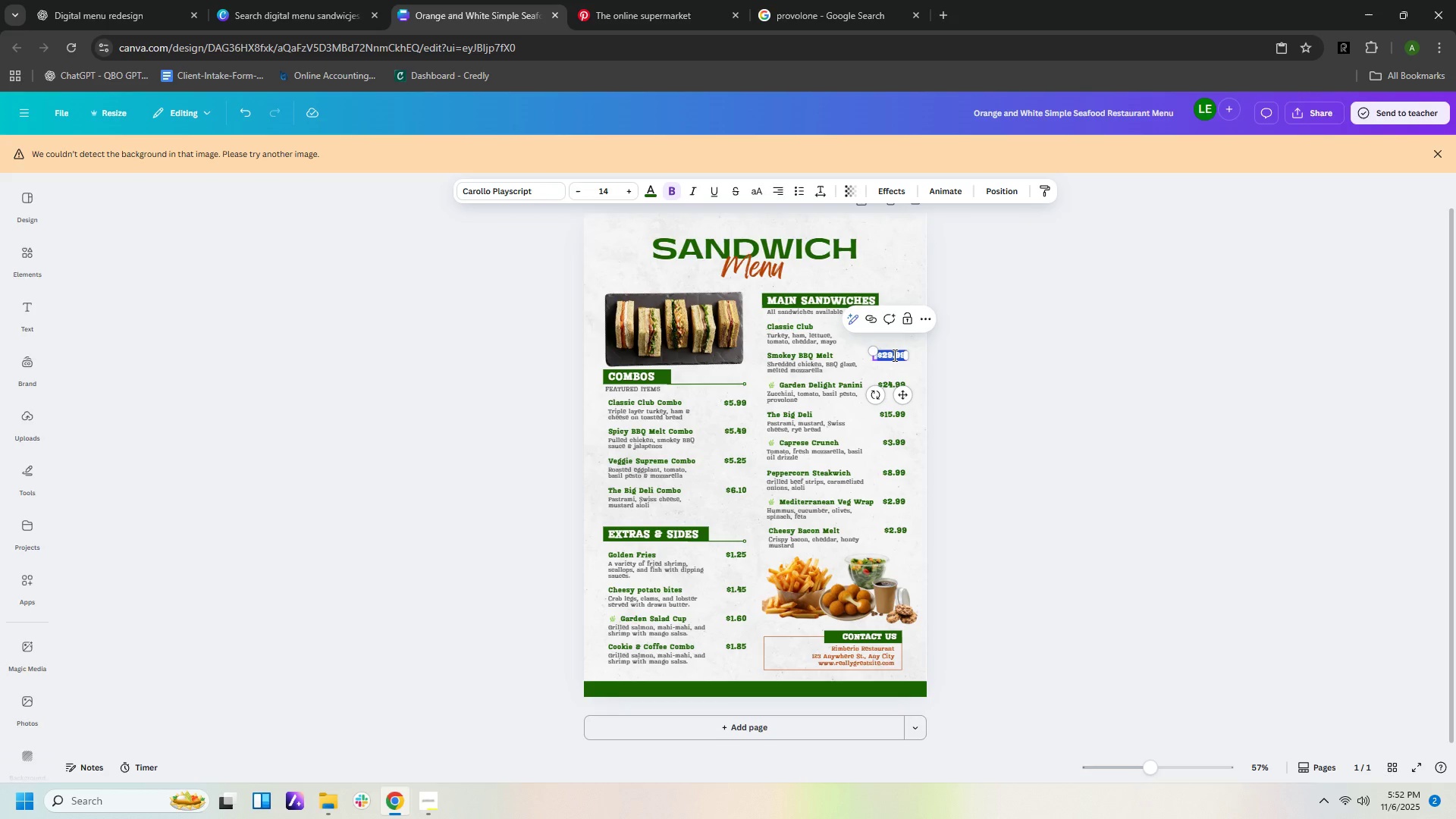 
key(ArrowRight)
 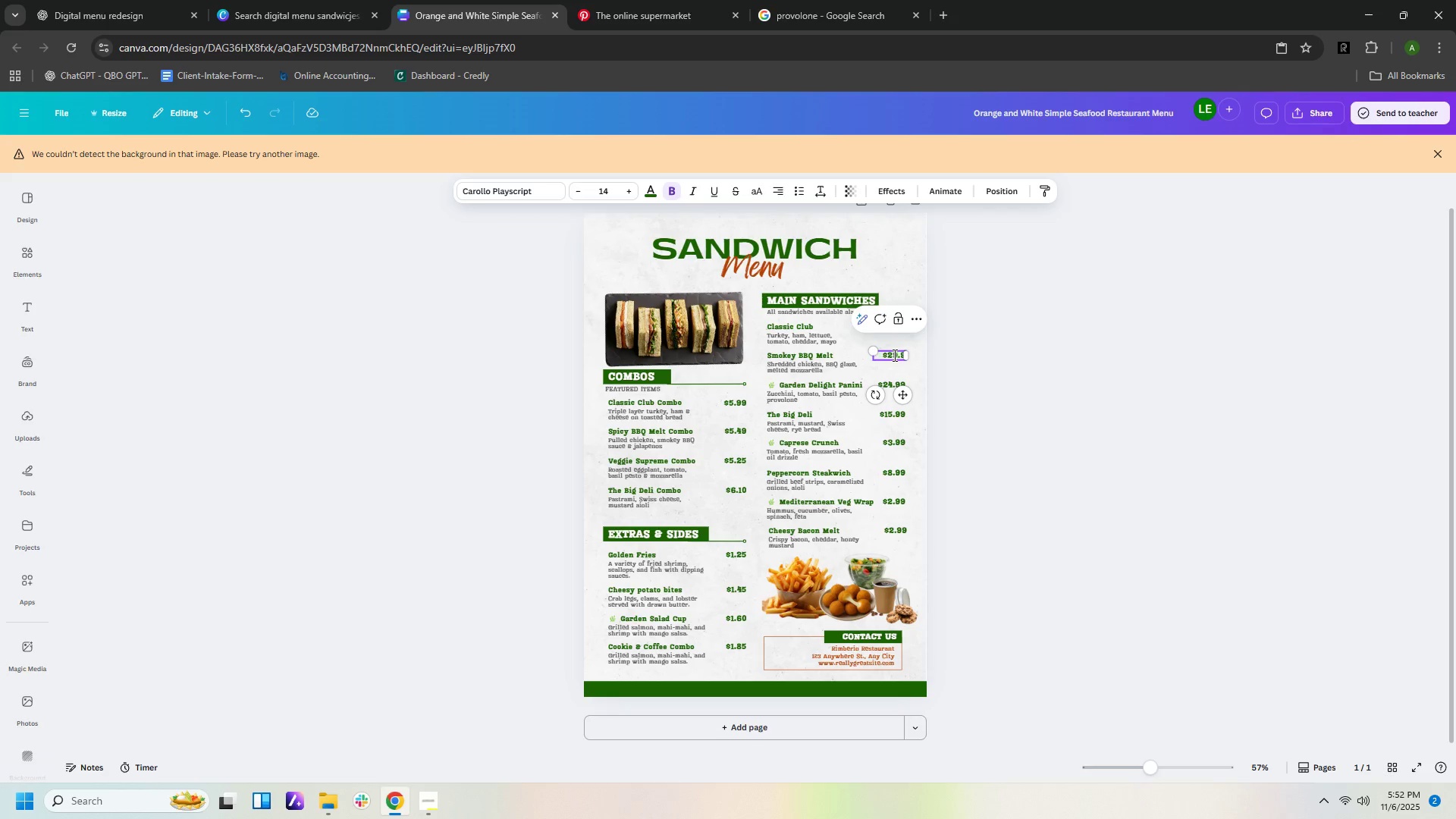 
key(Backspace)
 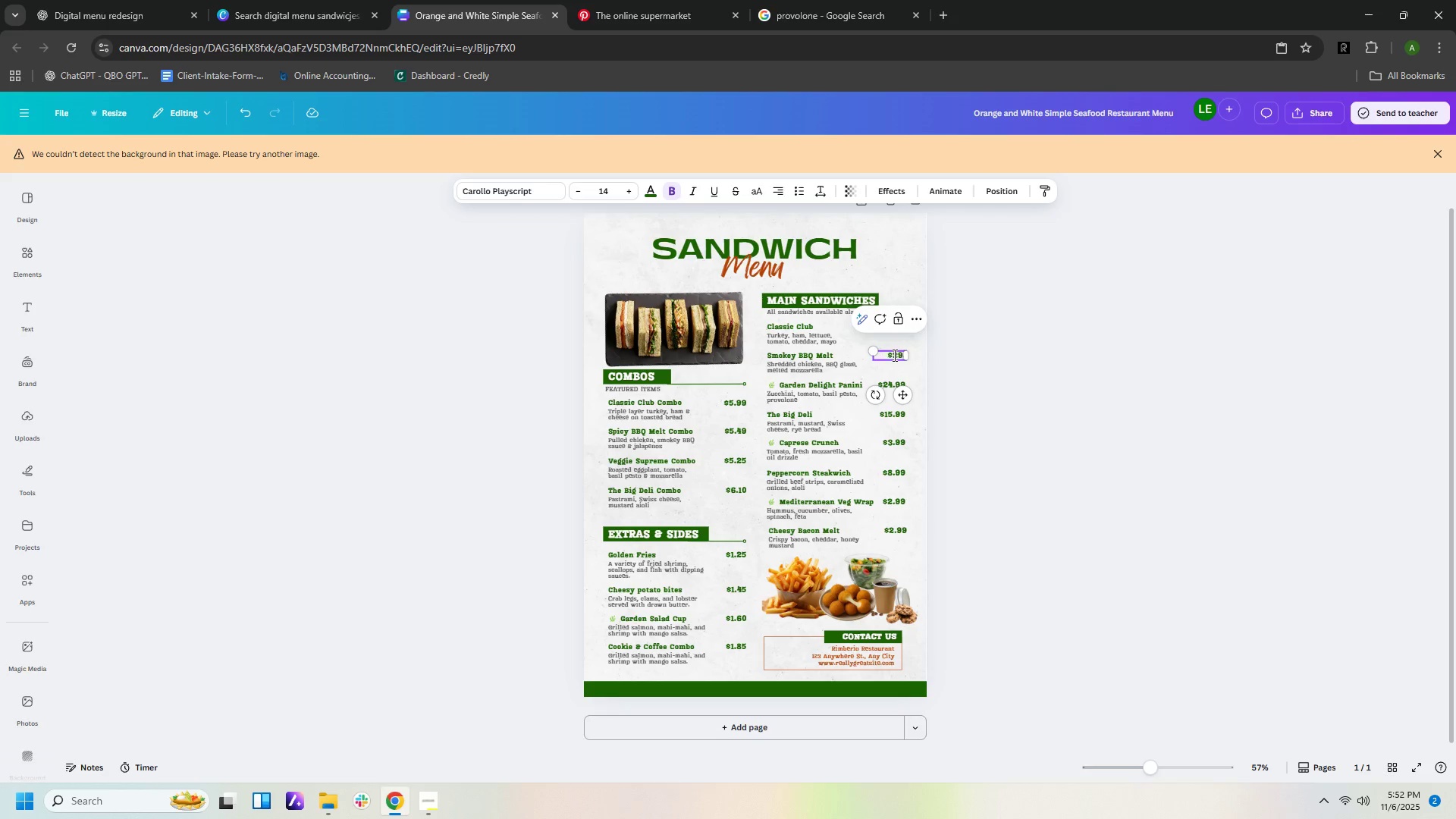 
key(Backspace)
 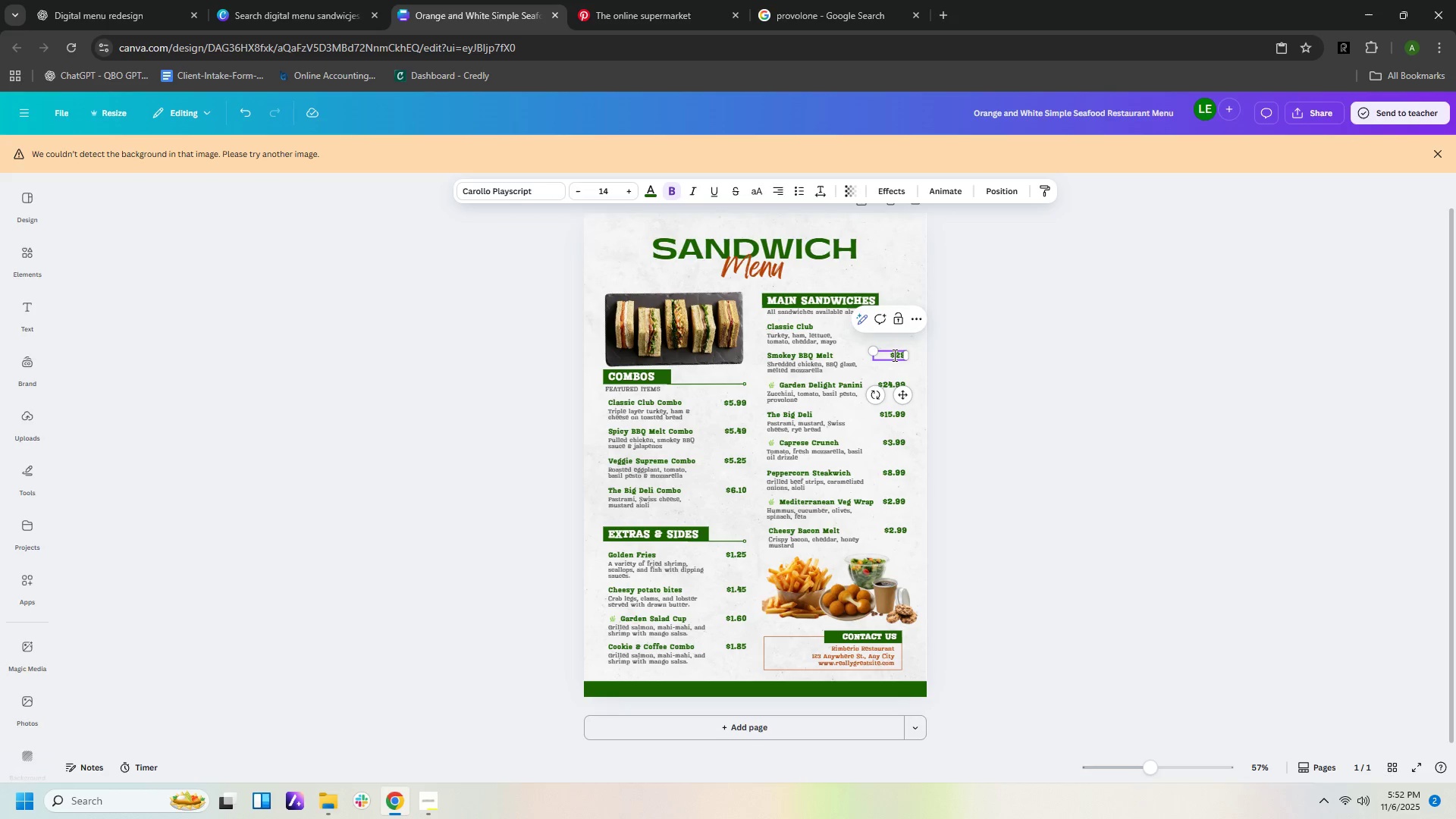 
key(Backspace)
 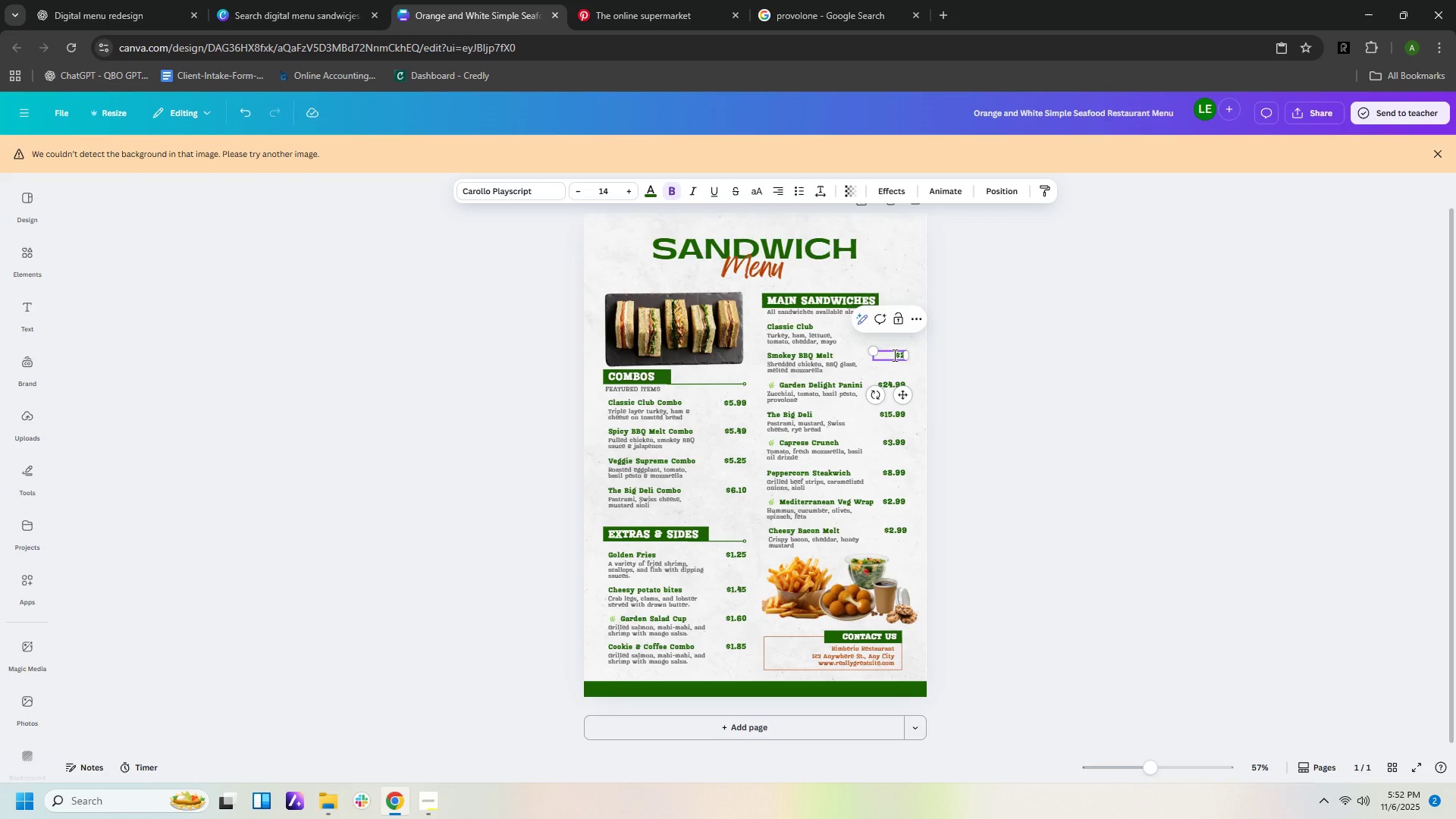 
key(Backspace)
 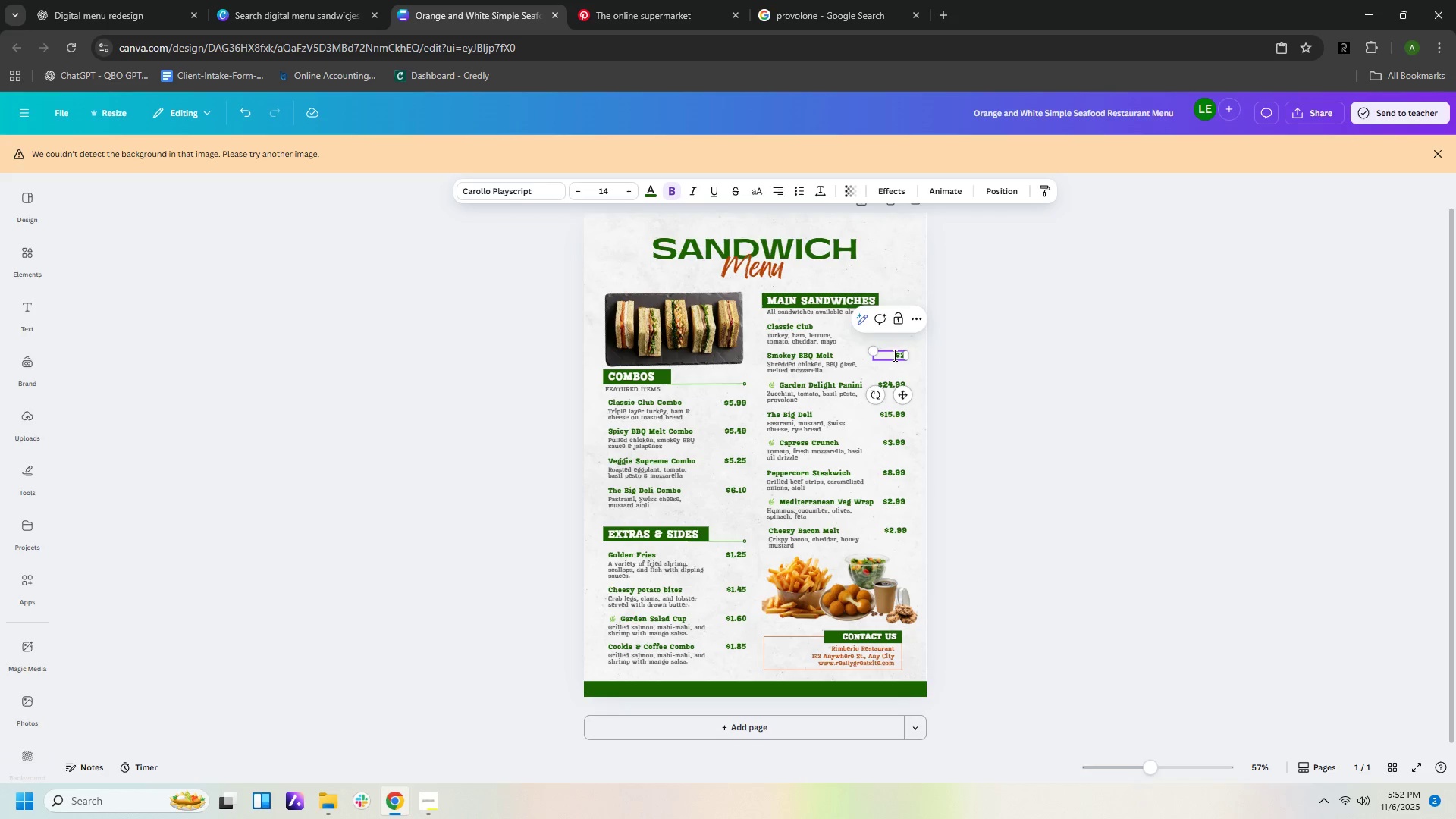 
key(Backspace)
 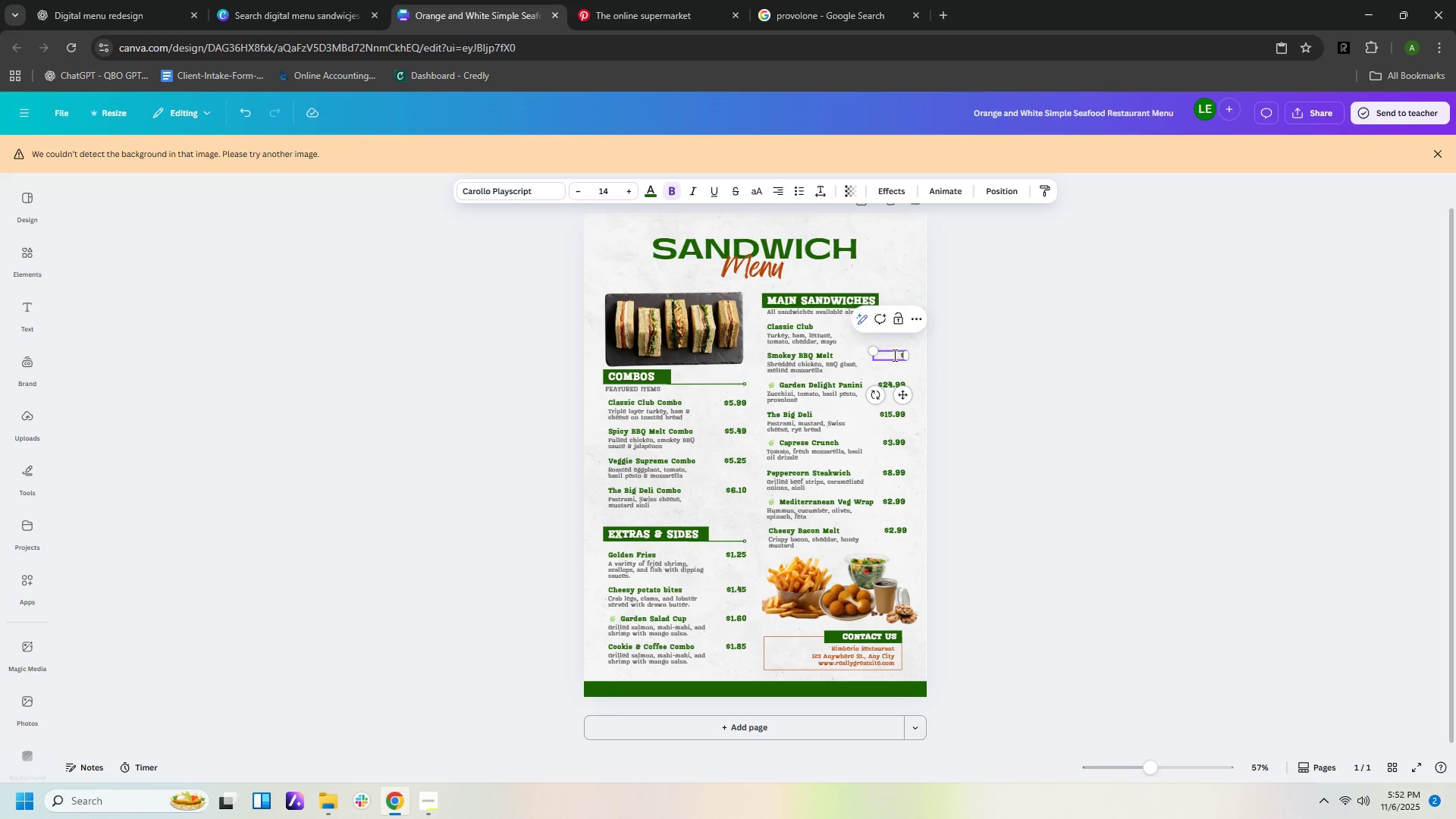 
key(Numpad3)
 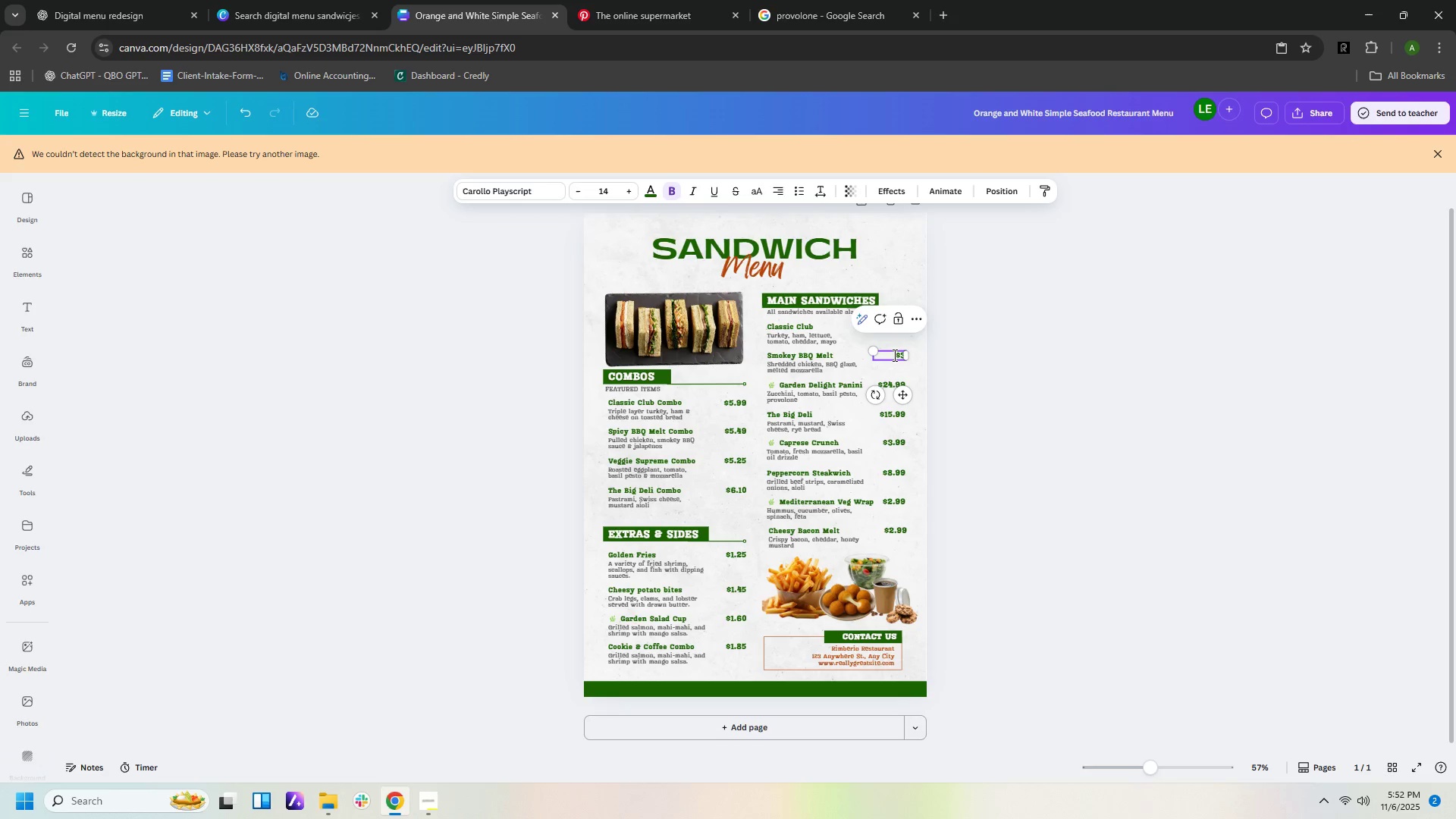 
key(NumpadDecimal)
 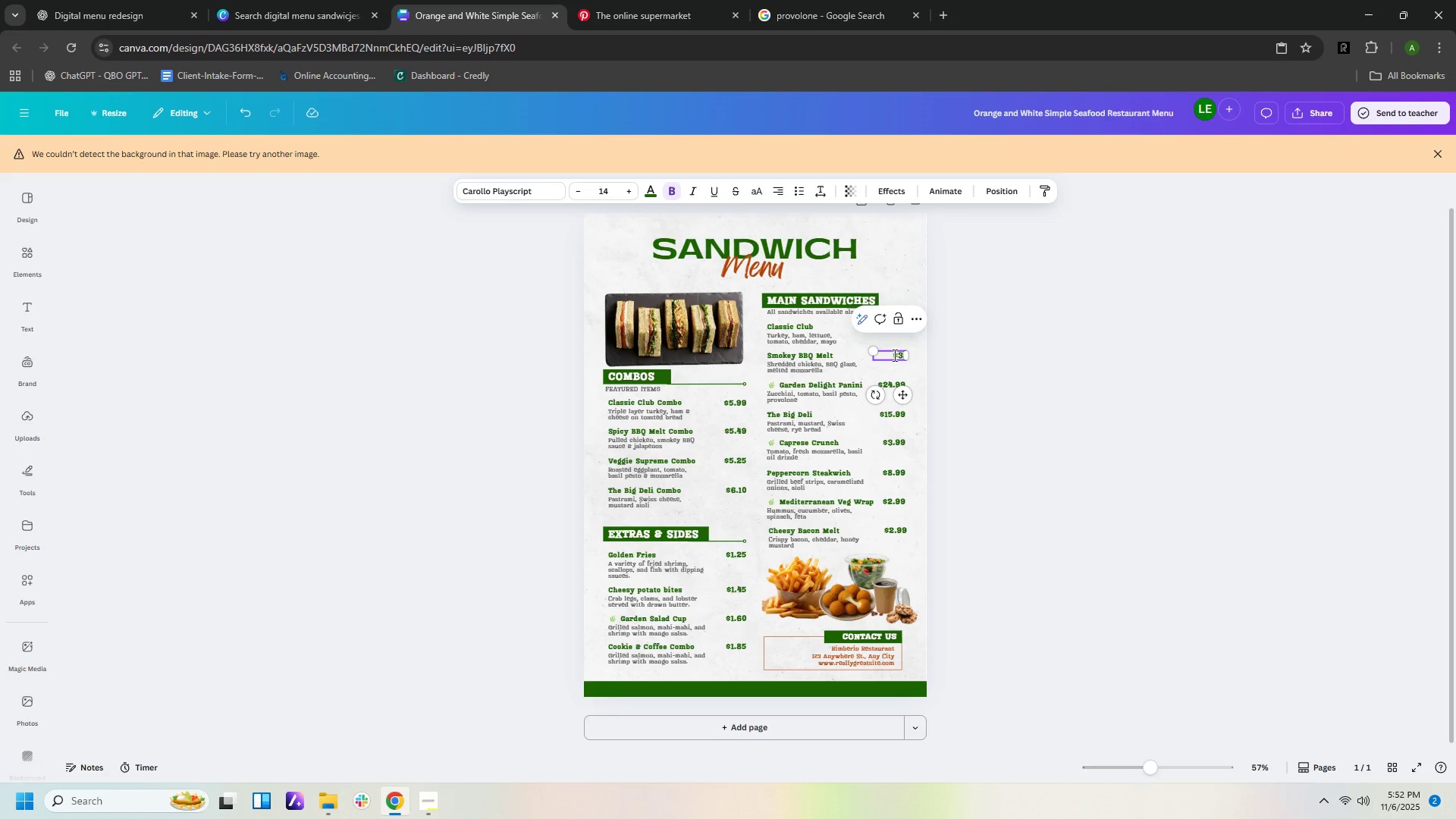 
key(Numpad7)
 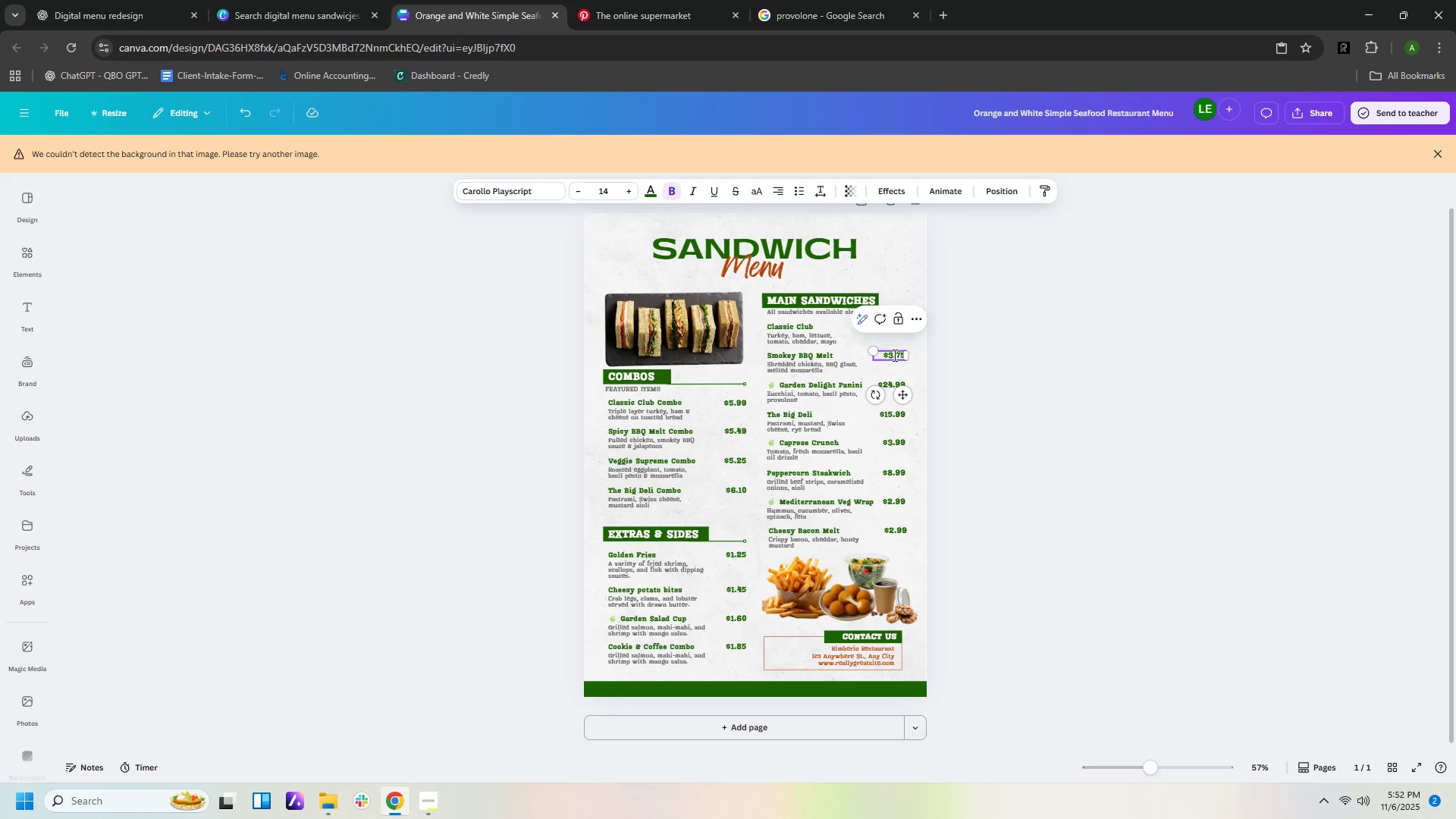 
key(Numpad5)
 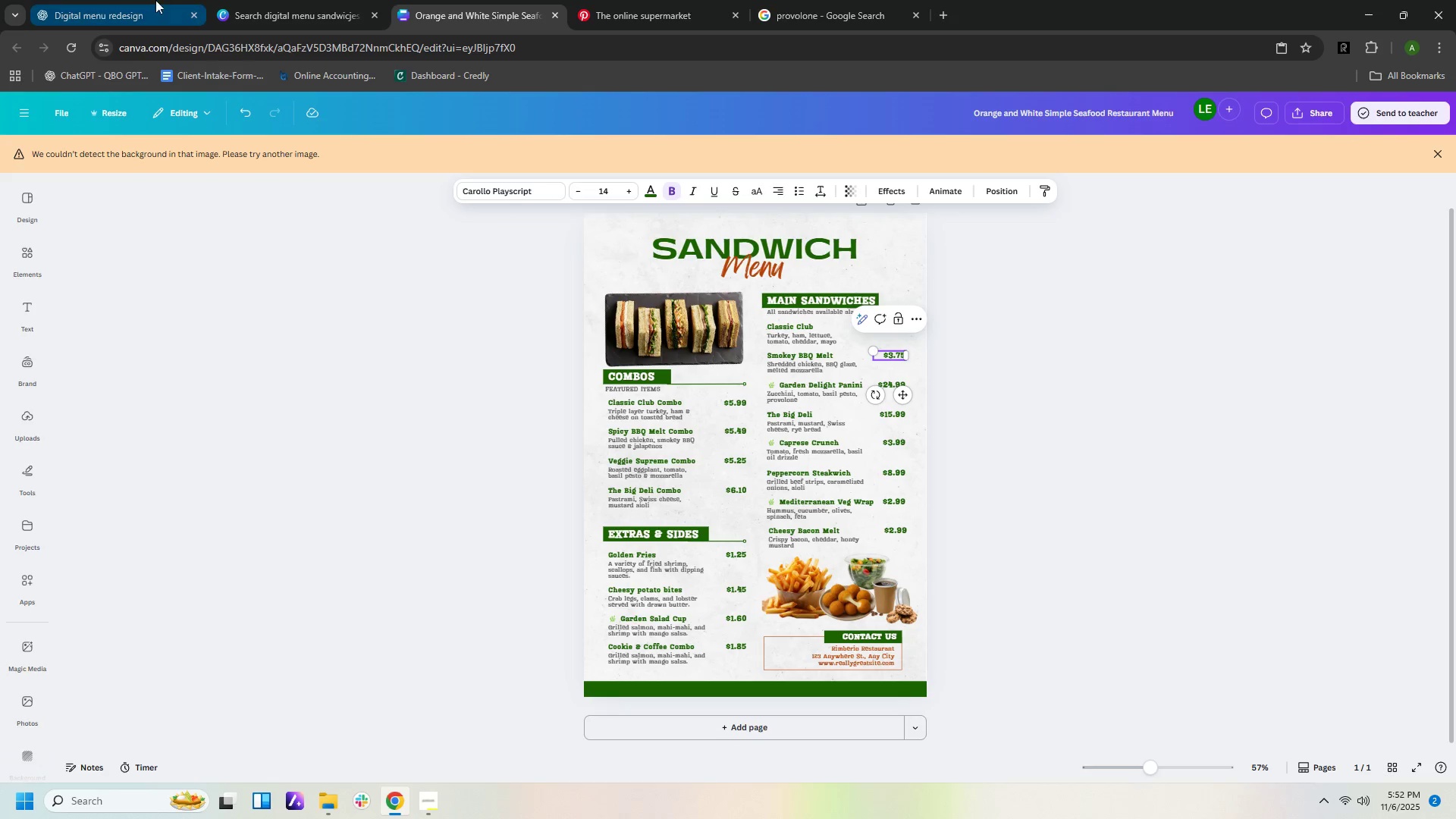 
left_click([155, 9])
 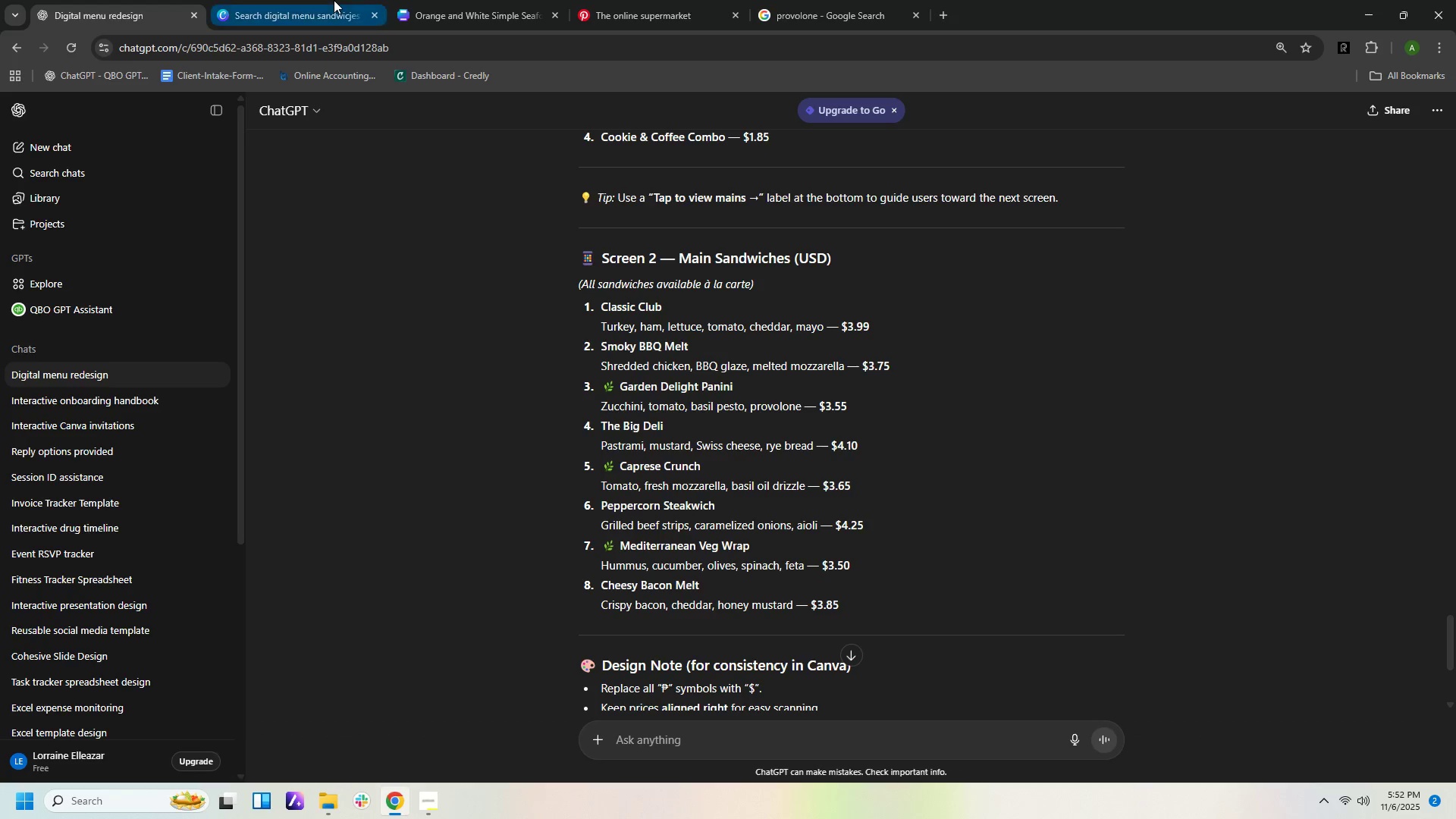 
left_click([445, 18])
 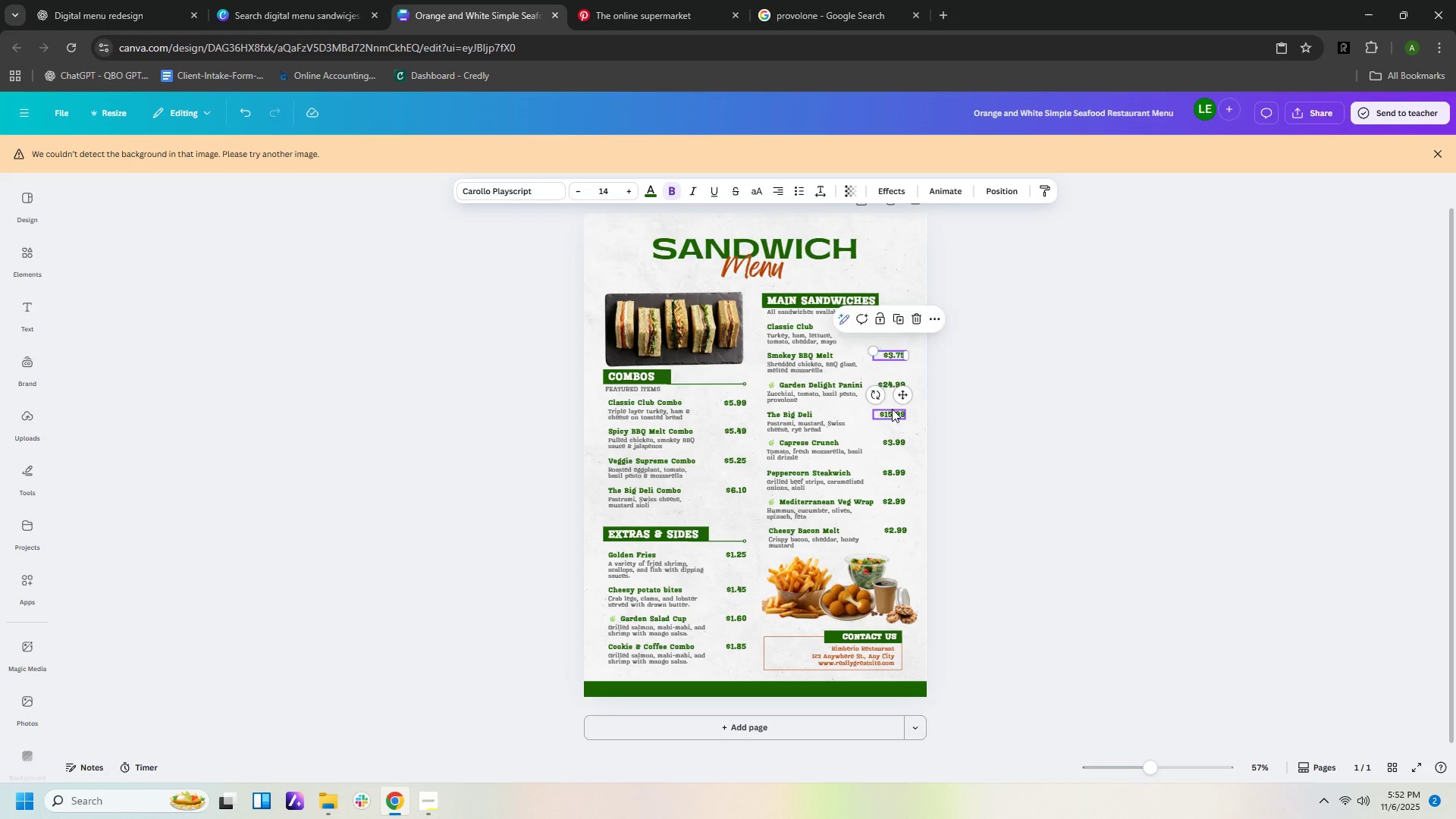 
double_click([892, 409])
 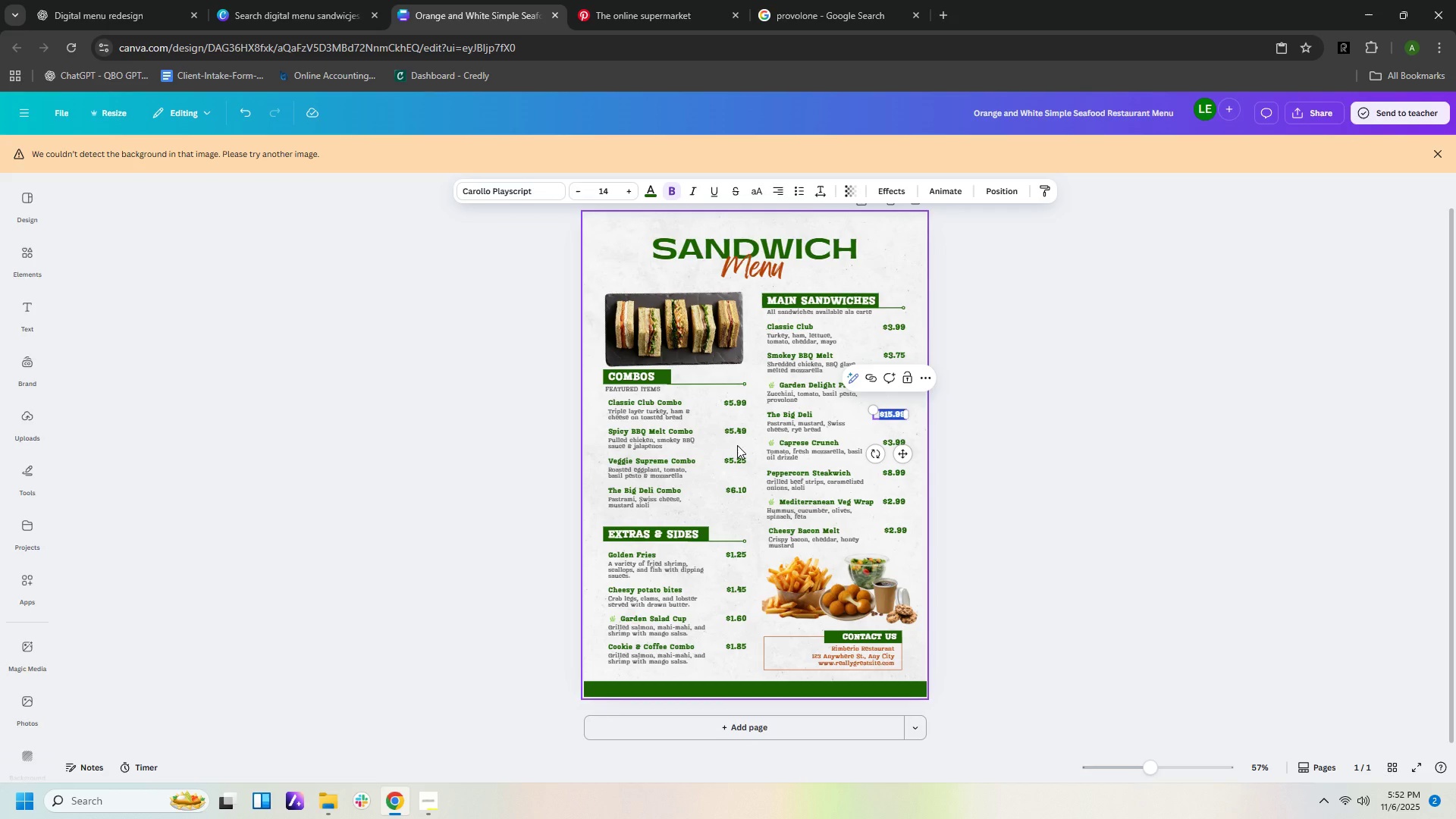 
key(ArrowRight)
 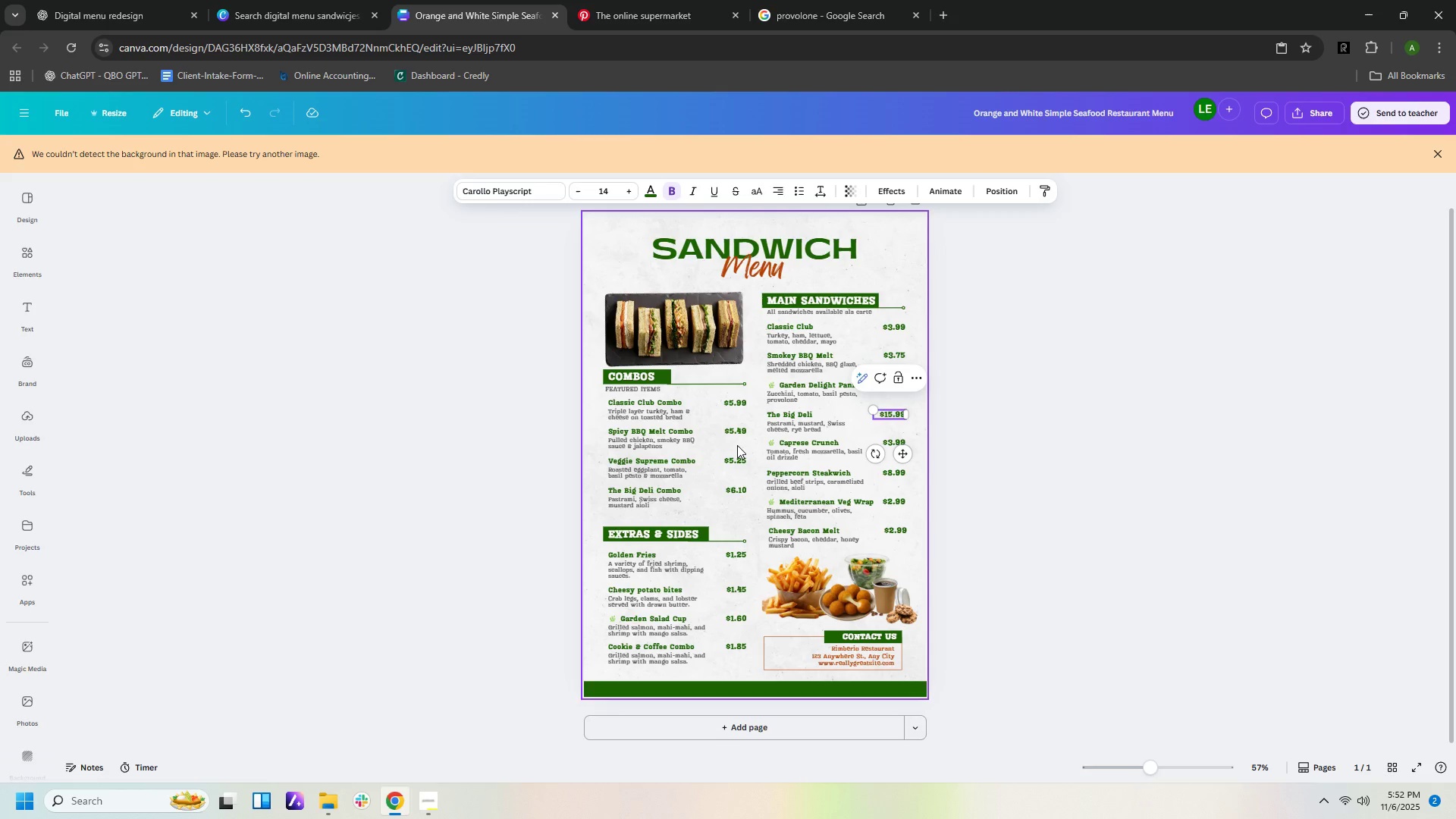 
key(Backspace)
 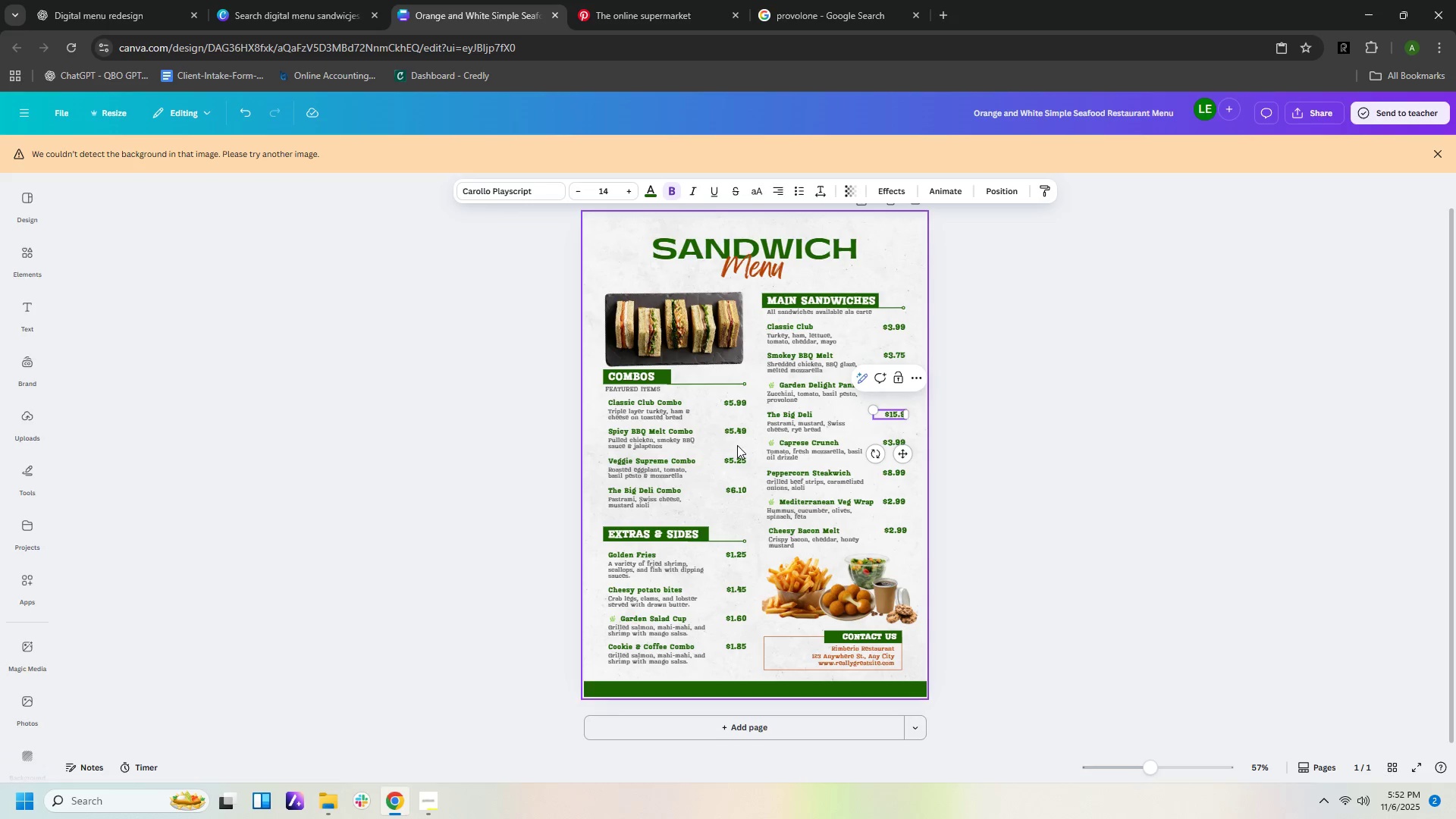 
key(Backspace)
 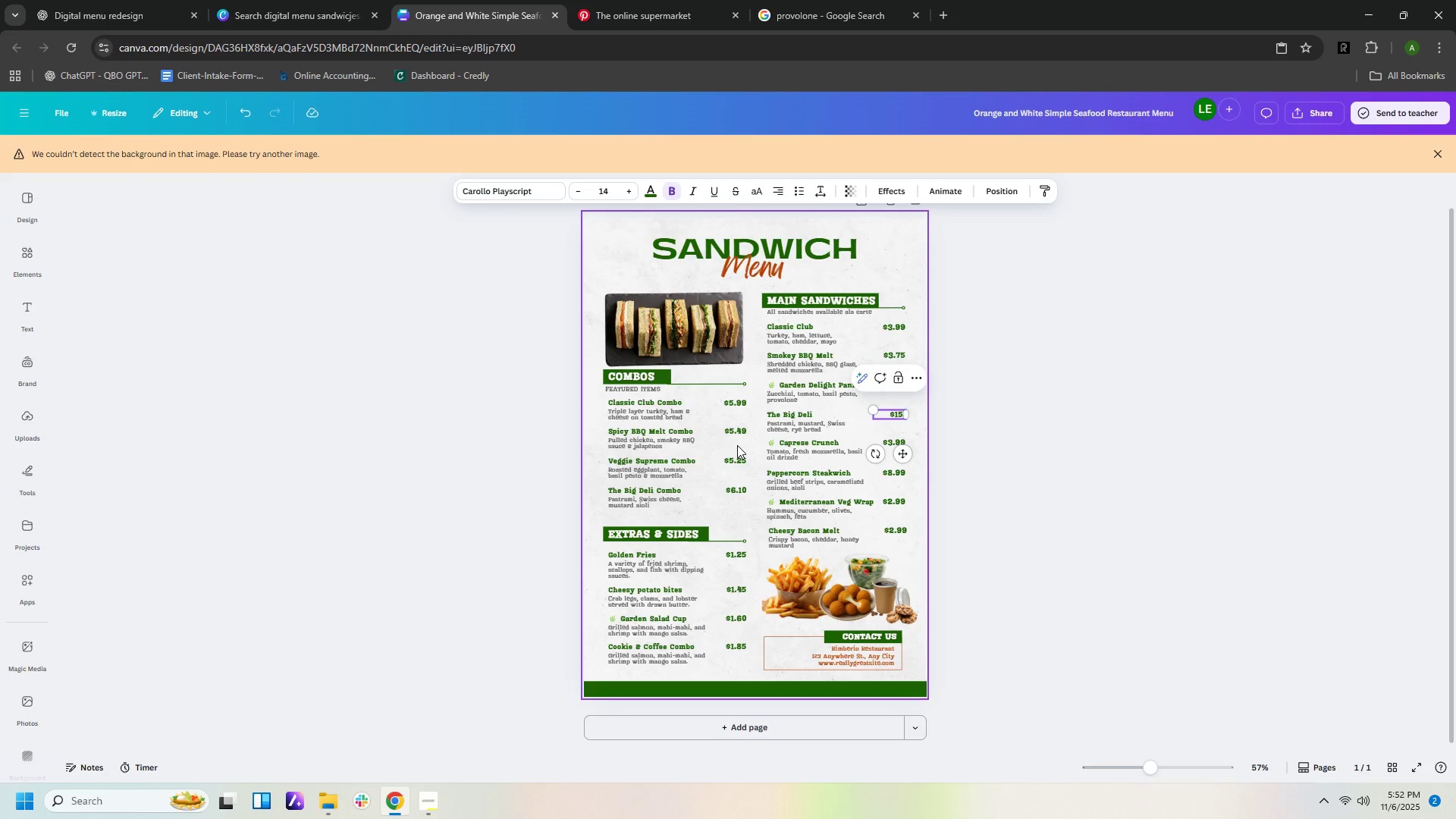 
key(Backspace)
 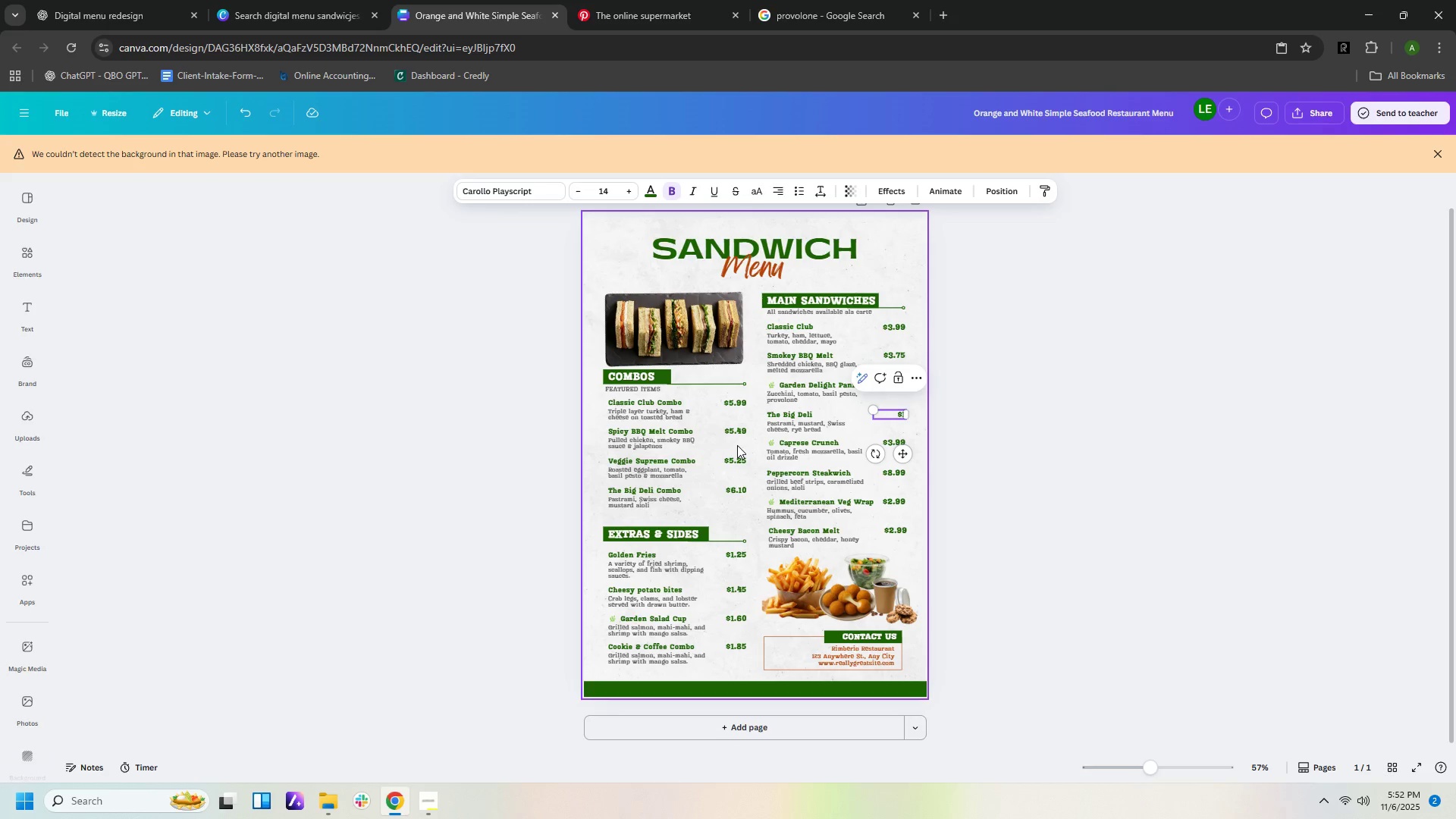 
key(Backspace)
 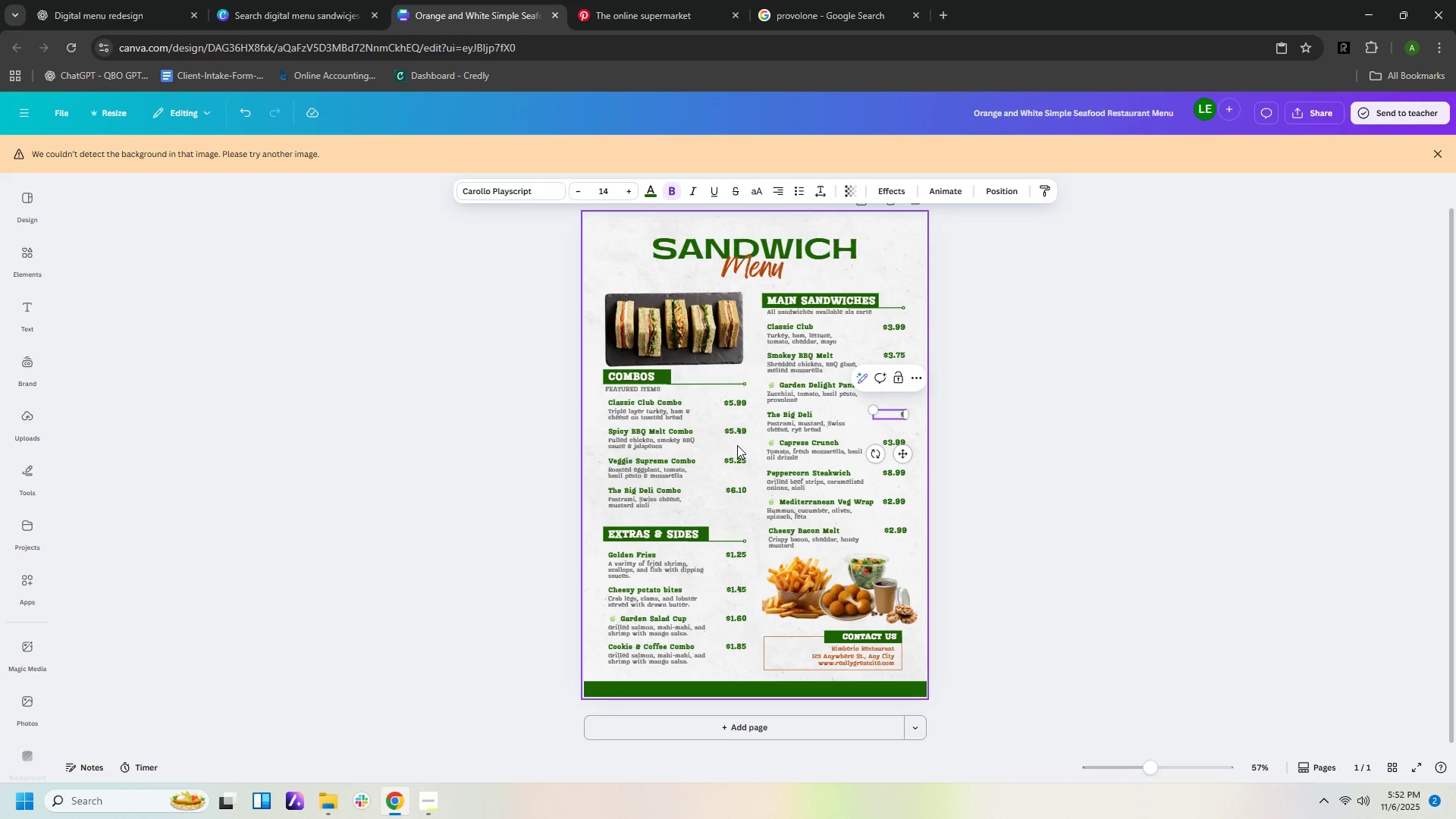 
key(Backspace)
 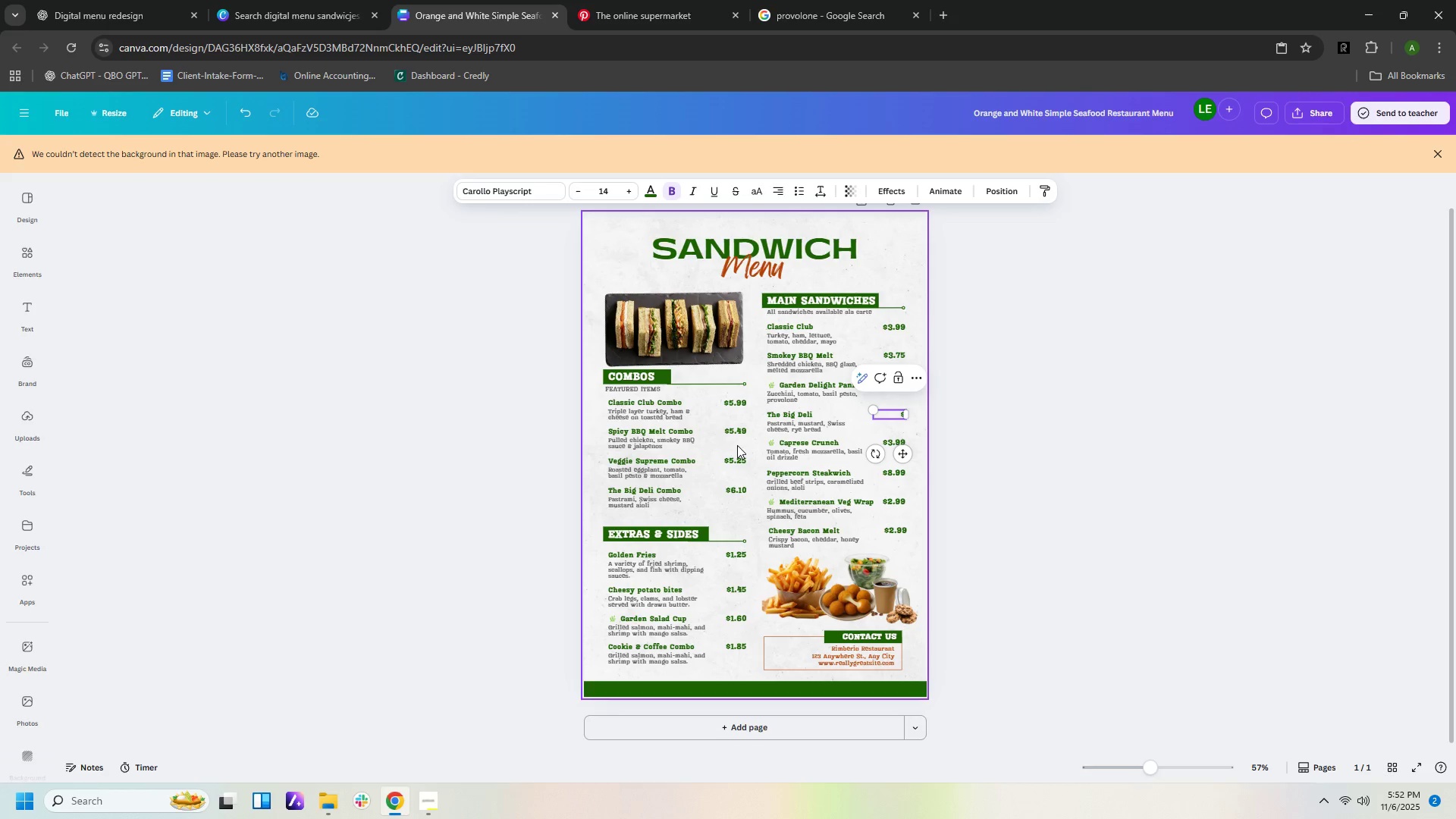 
key(Numpad3)
 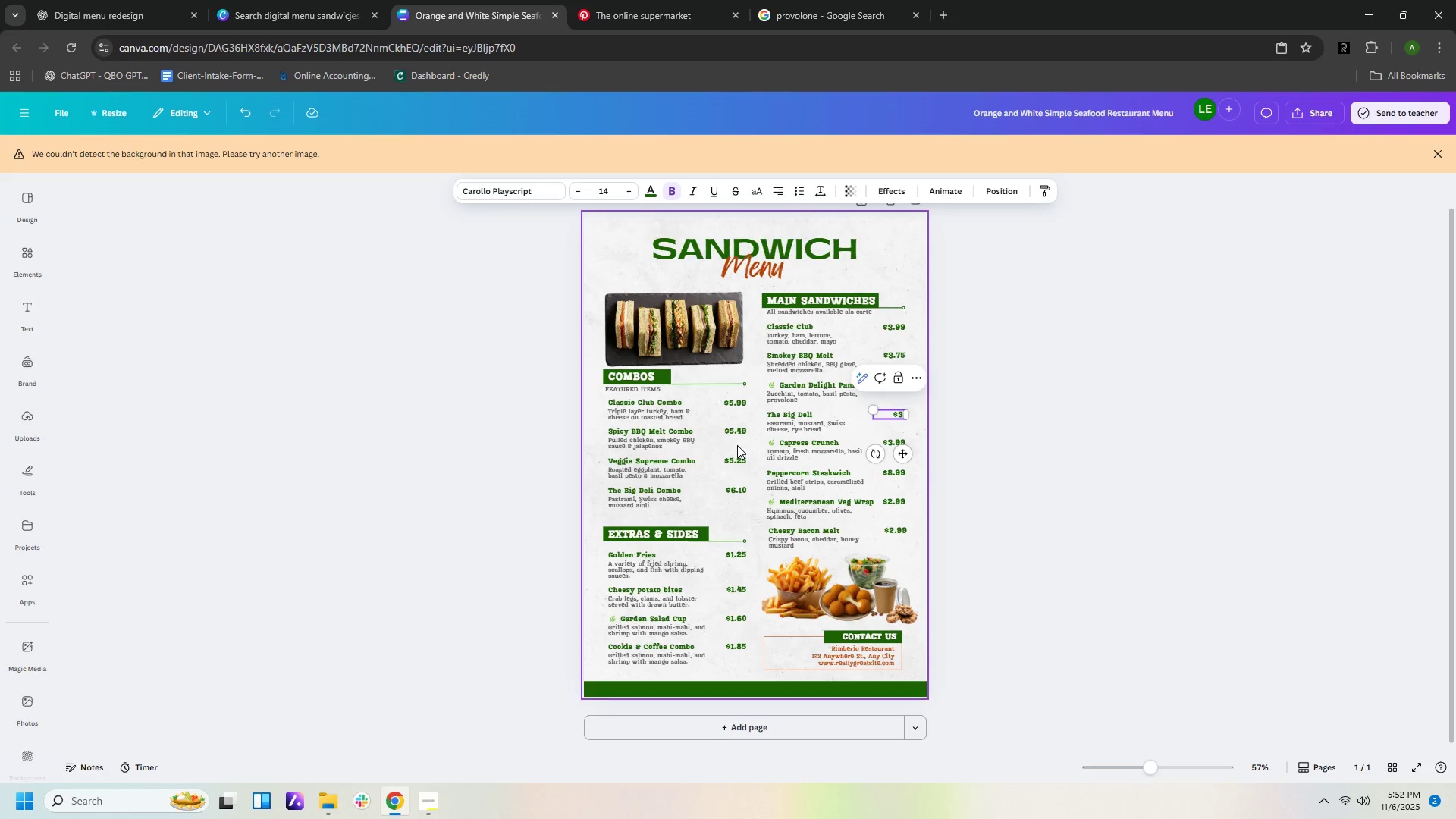 
key(NumpadDecimal)
 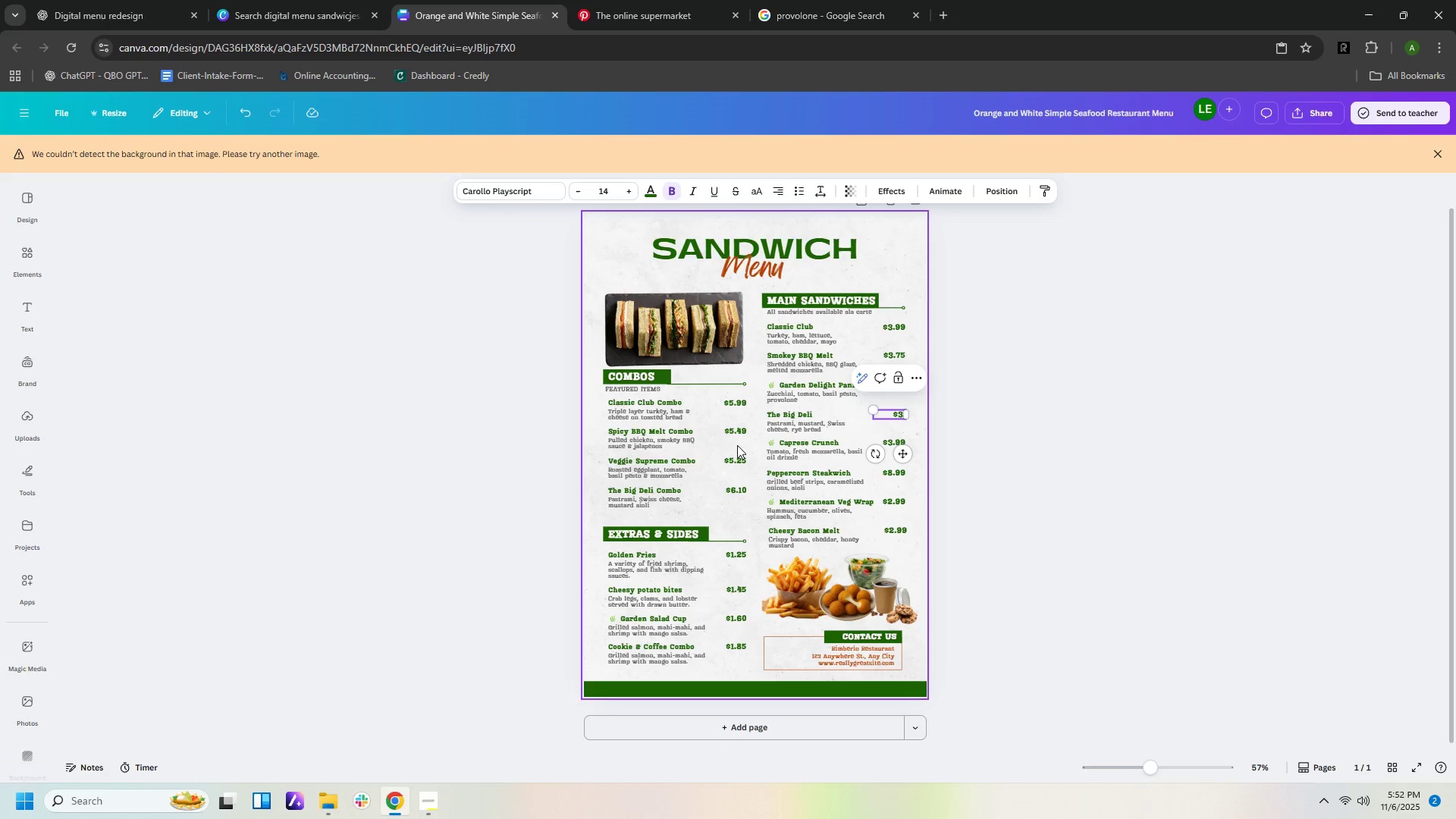 
key(Numpad5)
 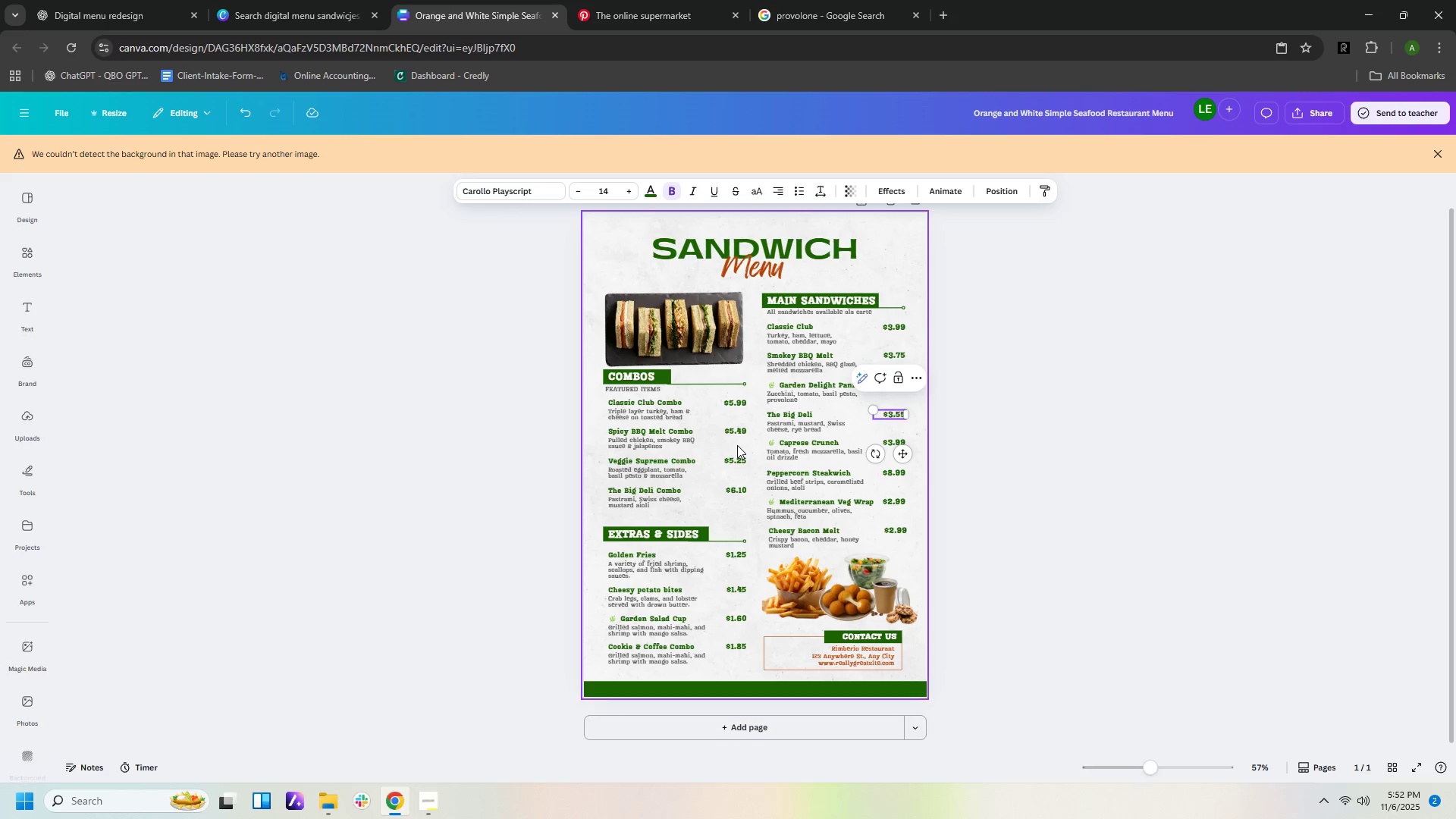 
key(Numpad5)
 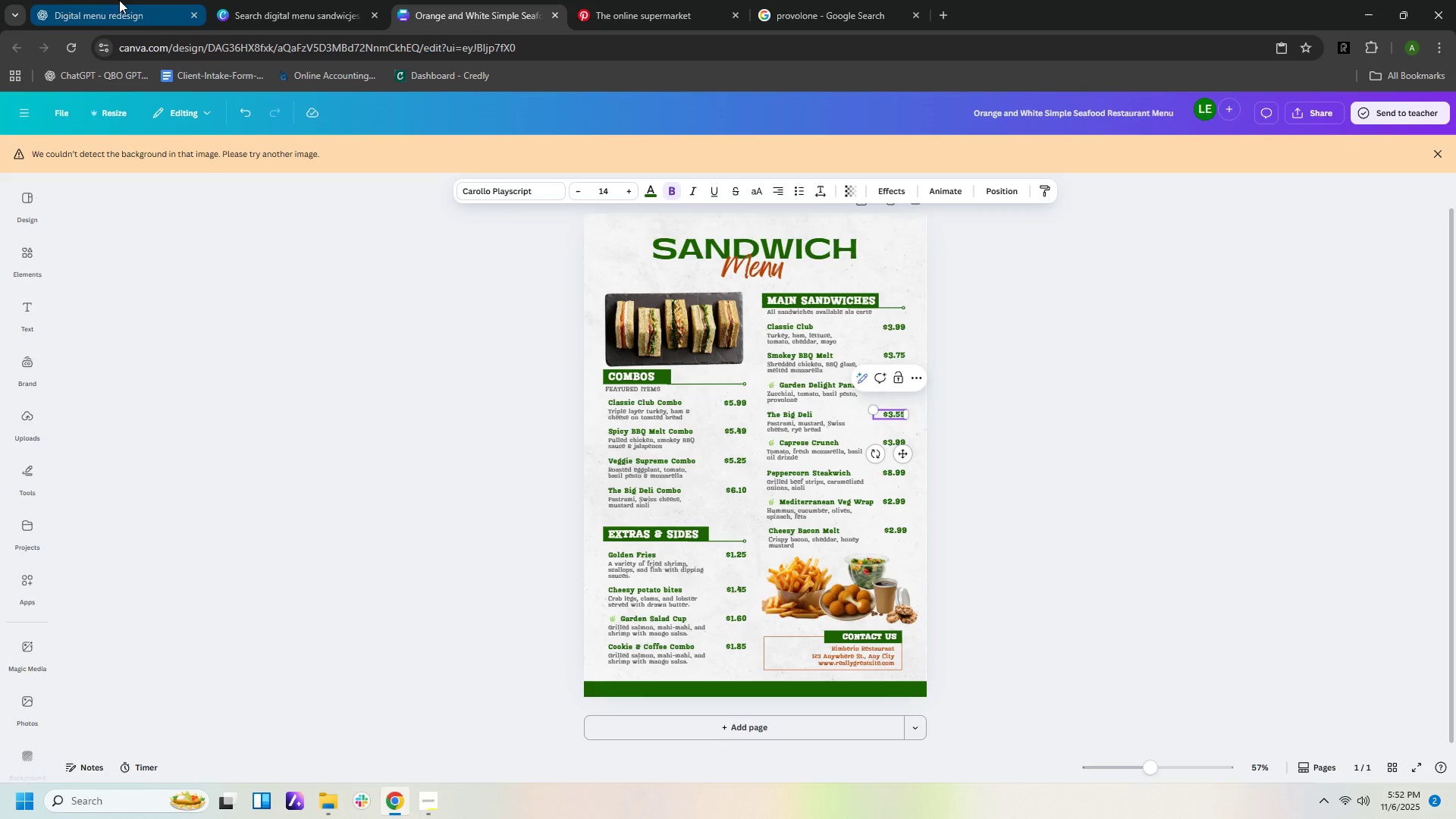 
left_click([120, 10])
 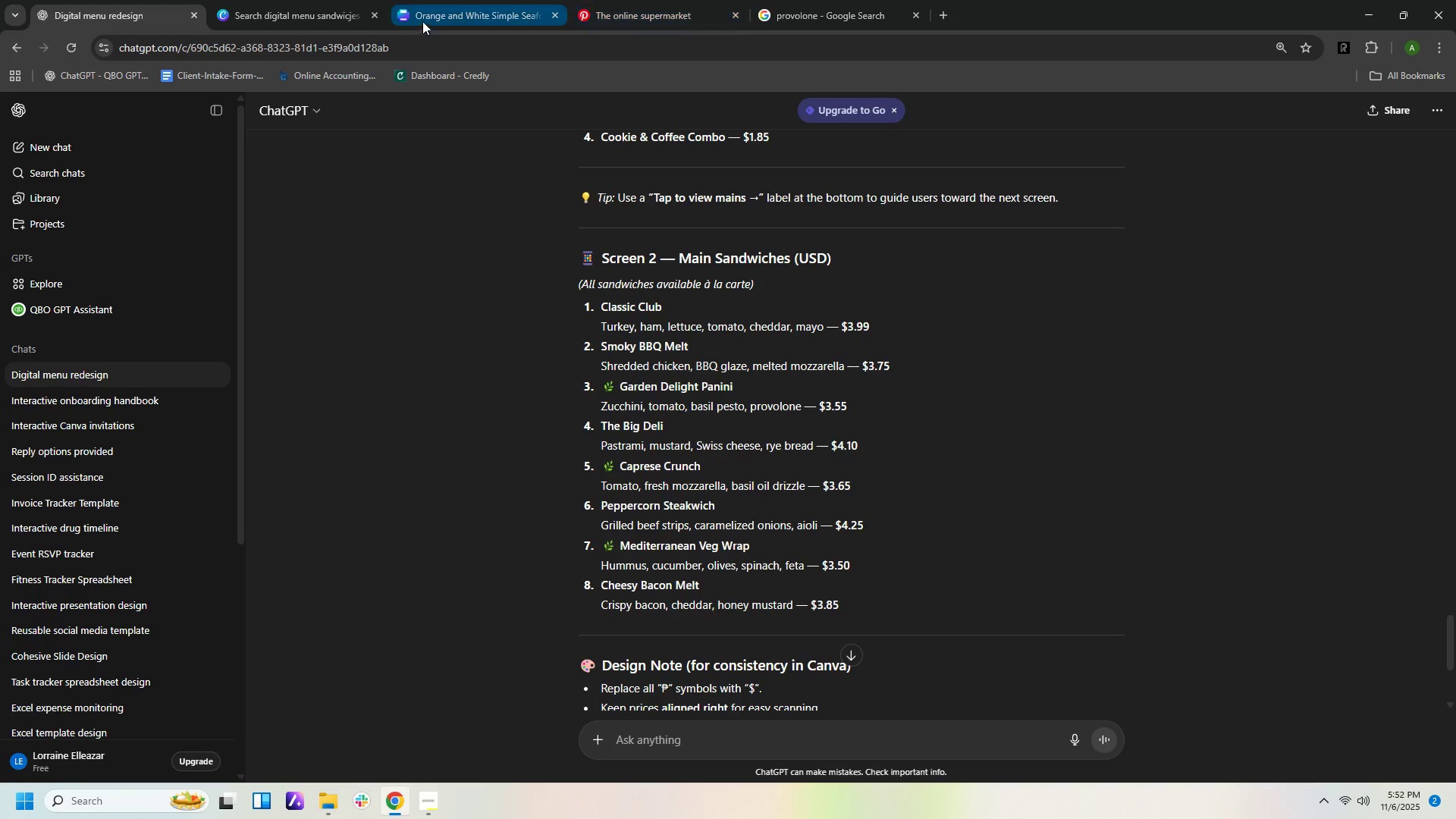 
left_click([465, 15])
 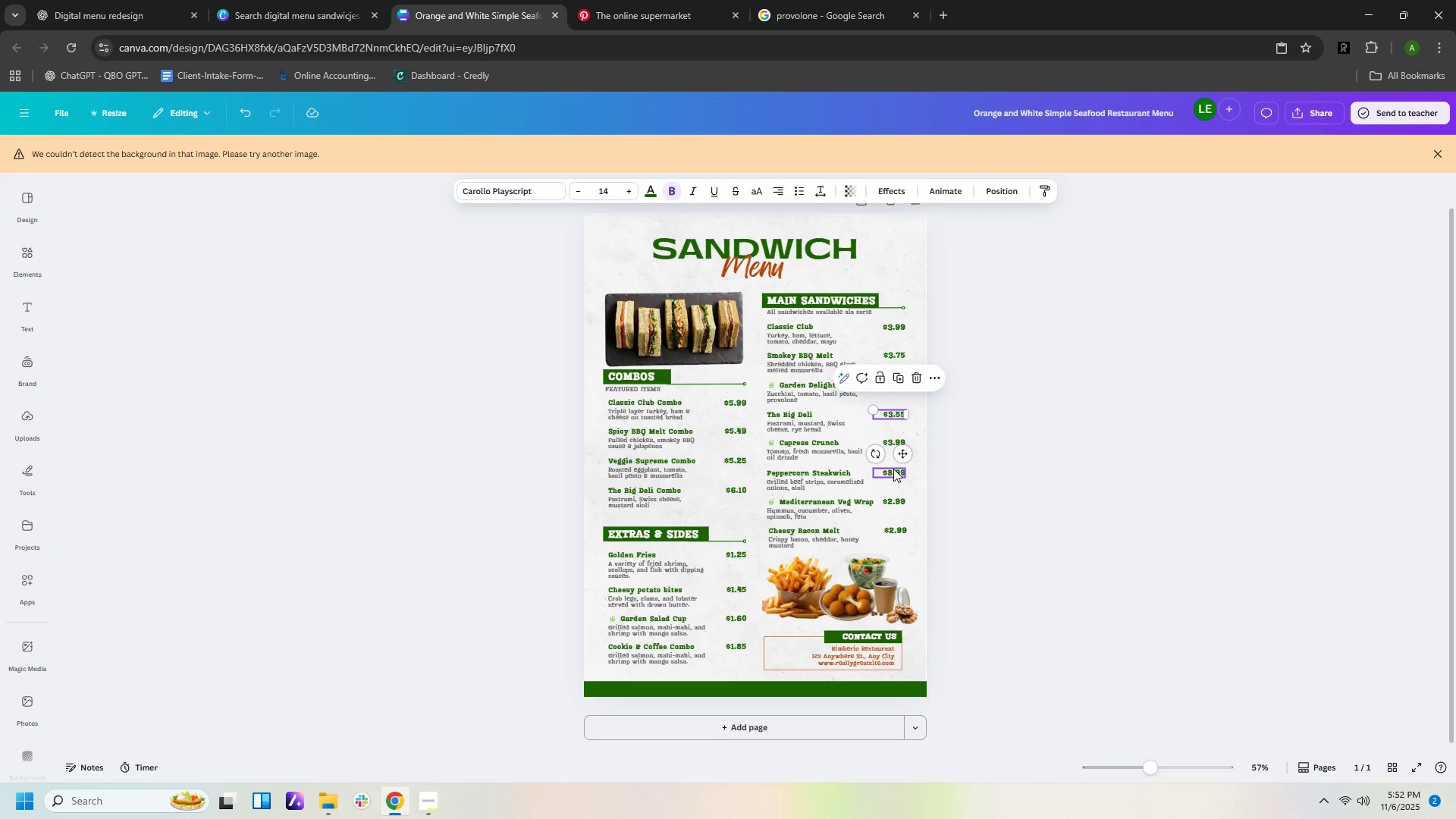 
double_click([893, 469])
 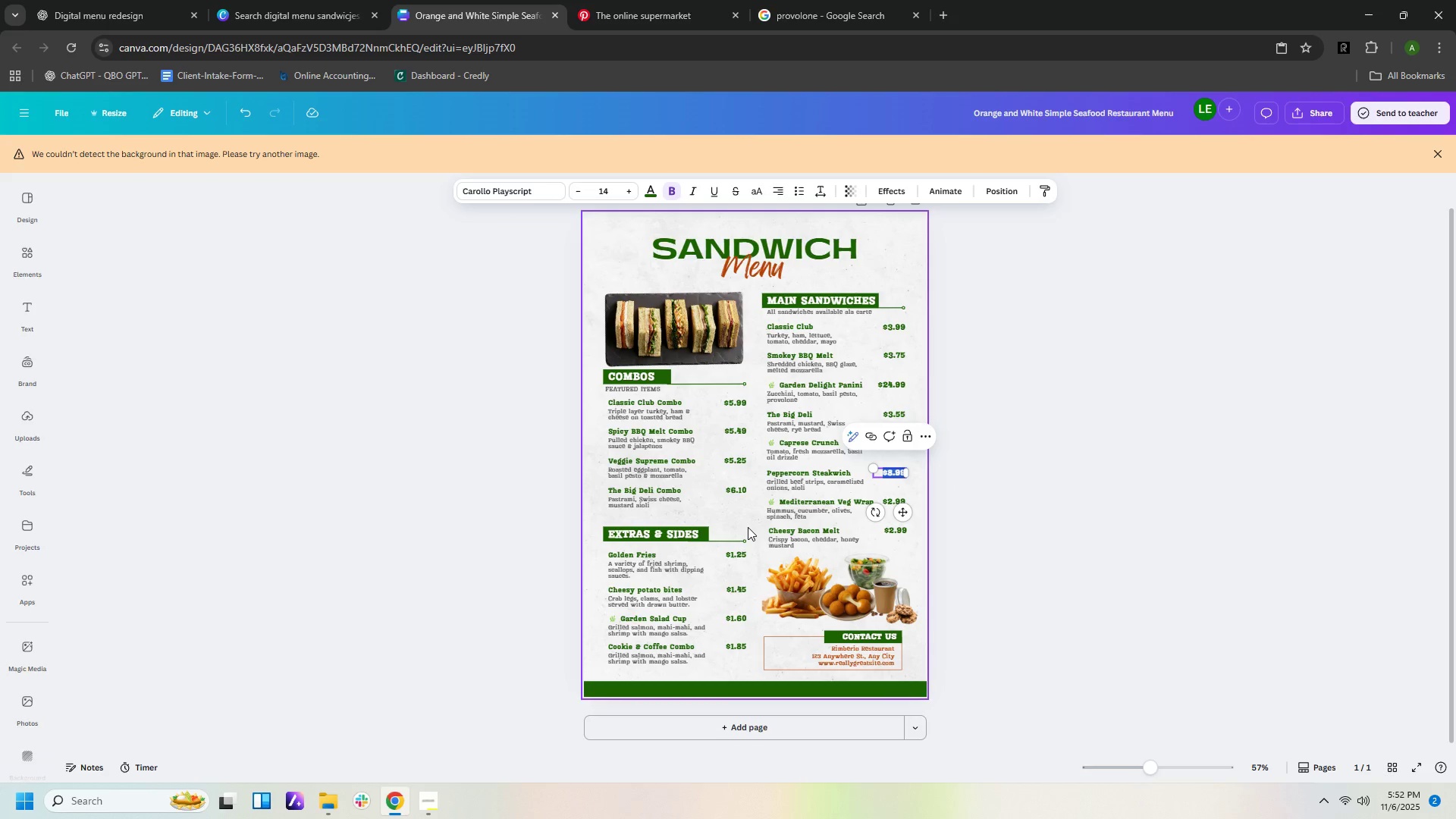 
key(ArrowRight)
 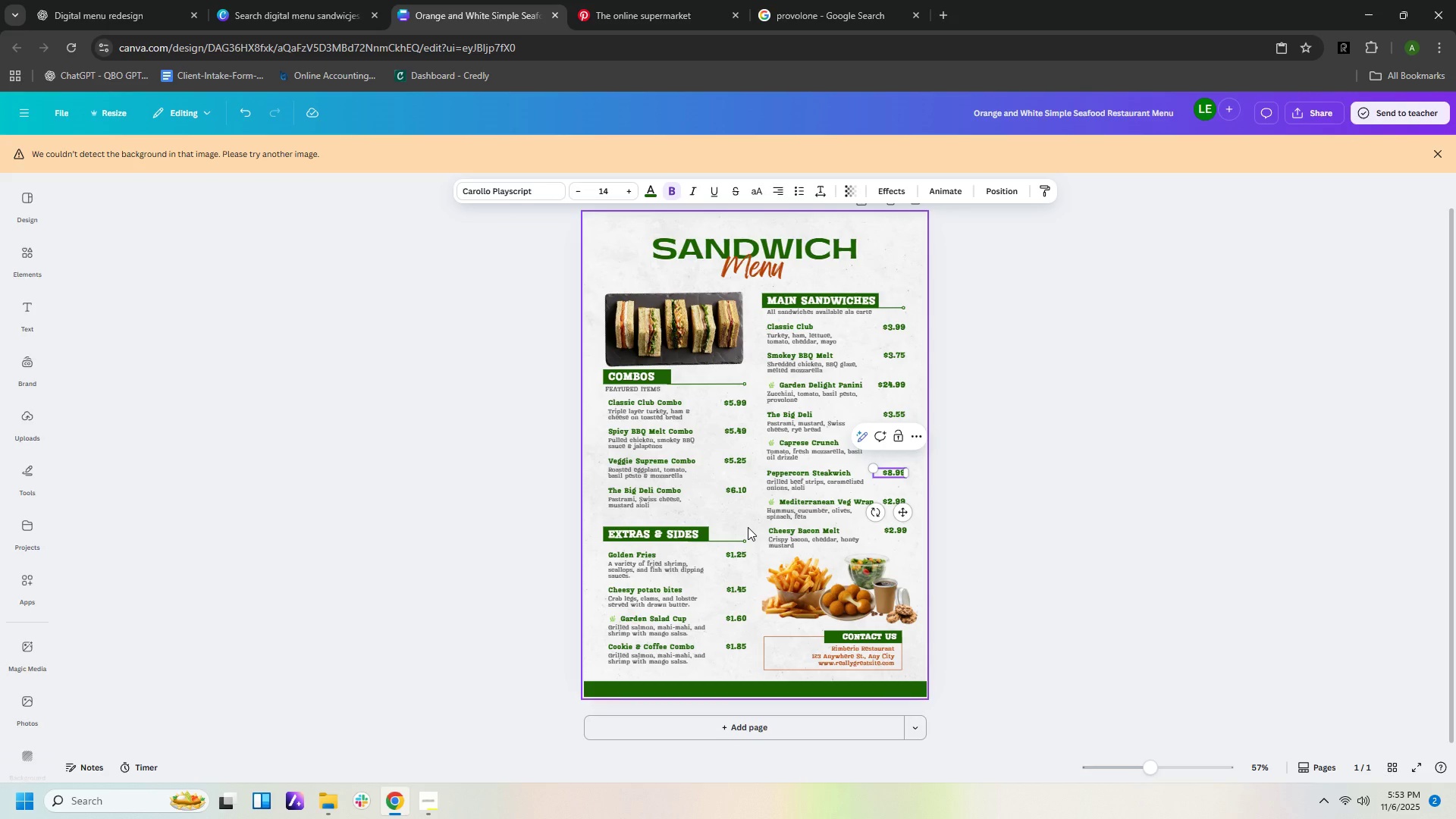 
key(Backspace)
 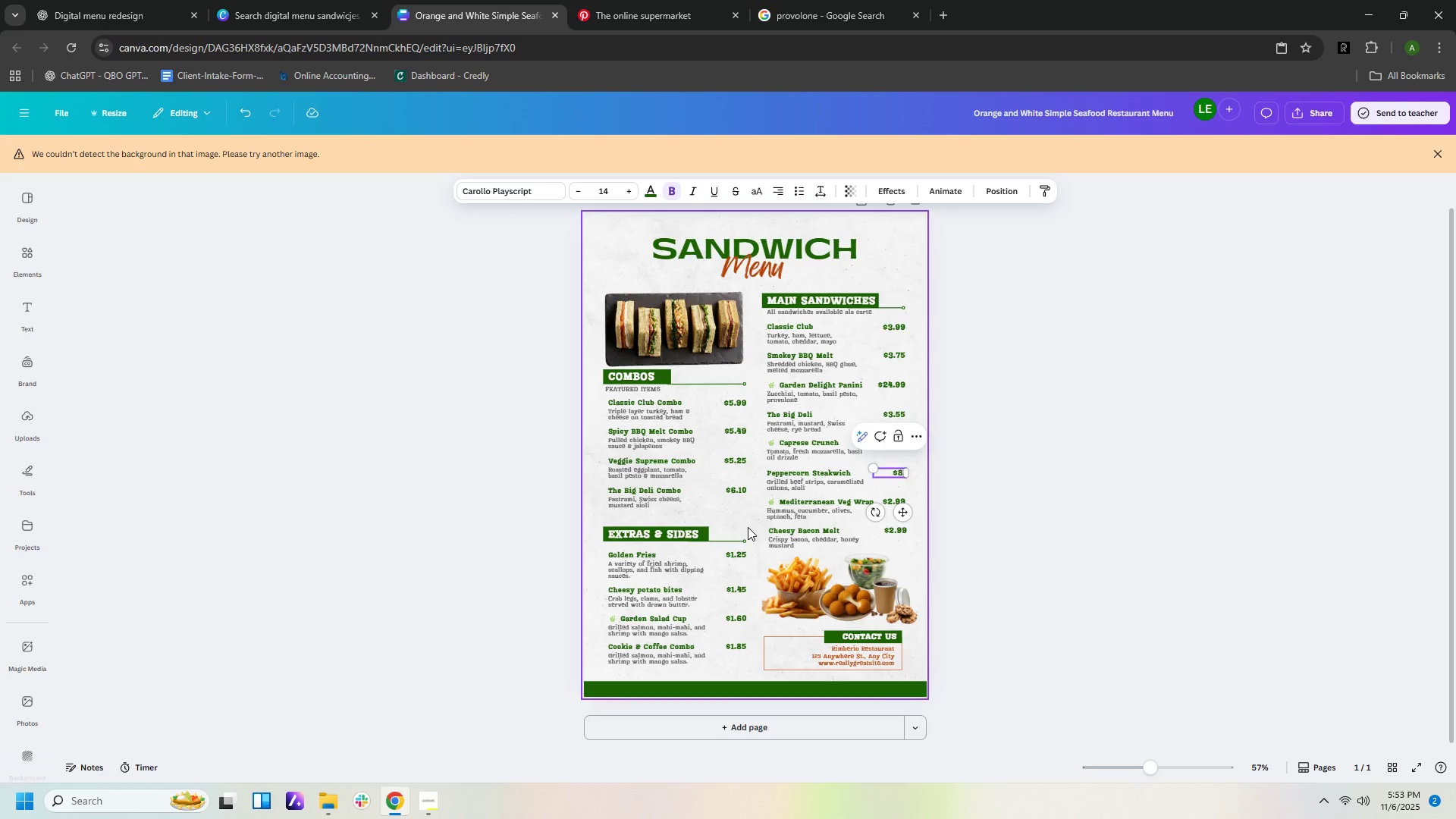 
key(Backspace)
 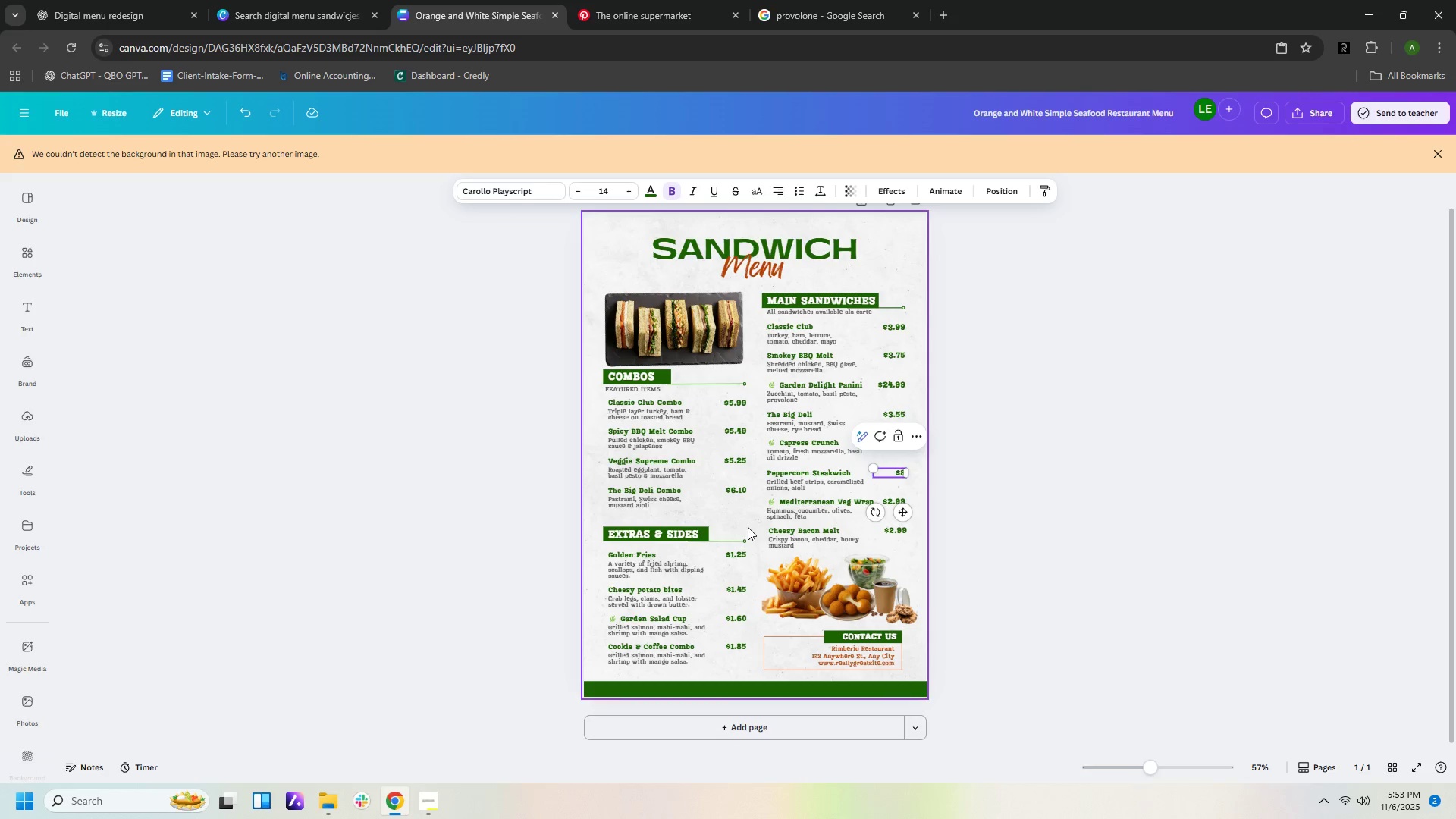 
key(Backspace)
 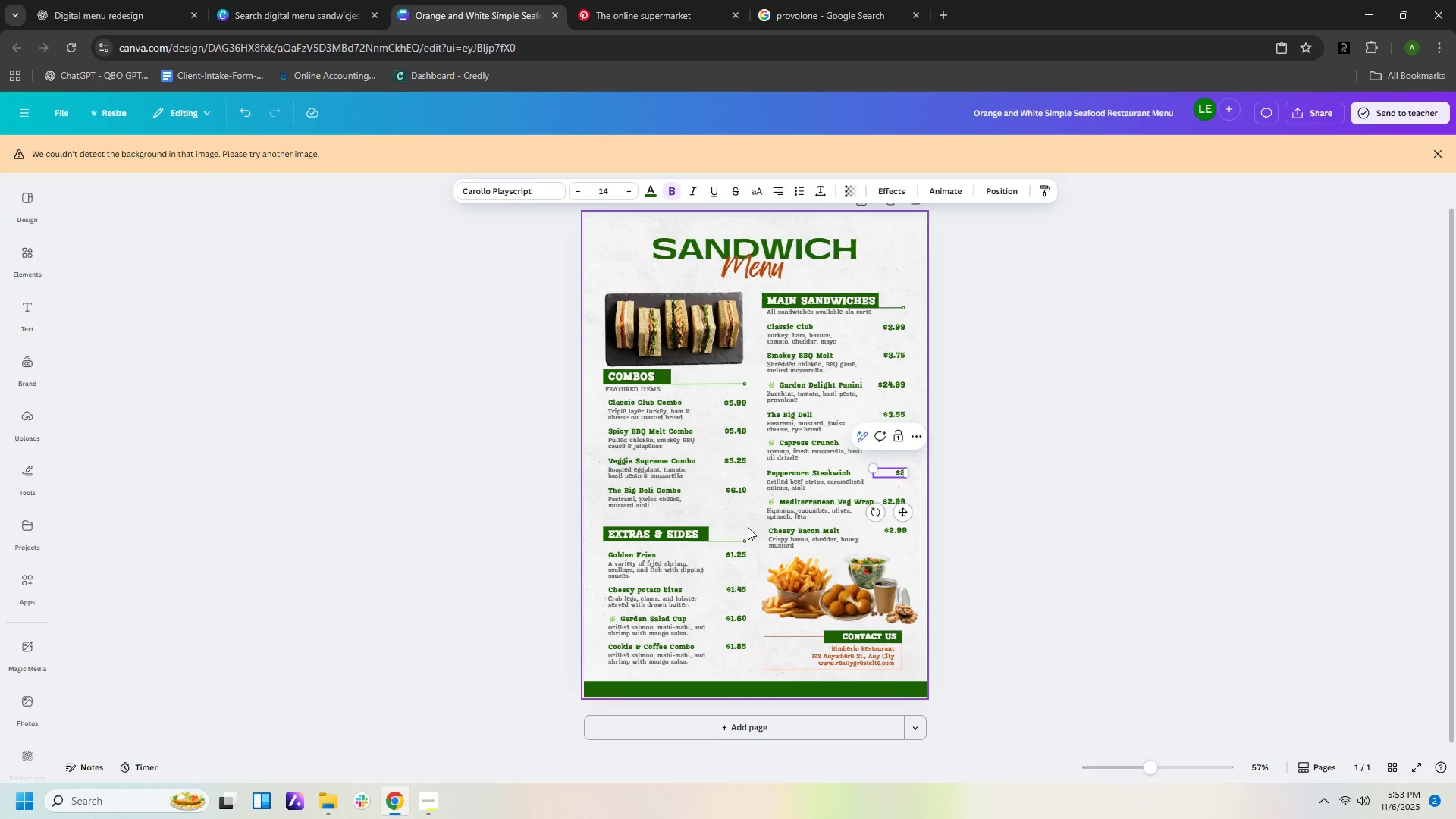 
key(Backspace)
 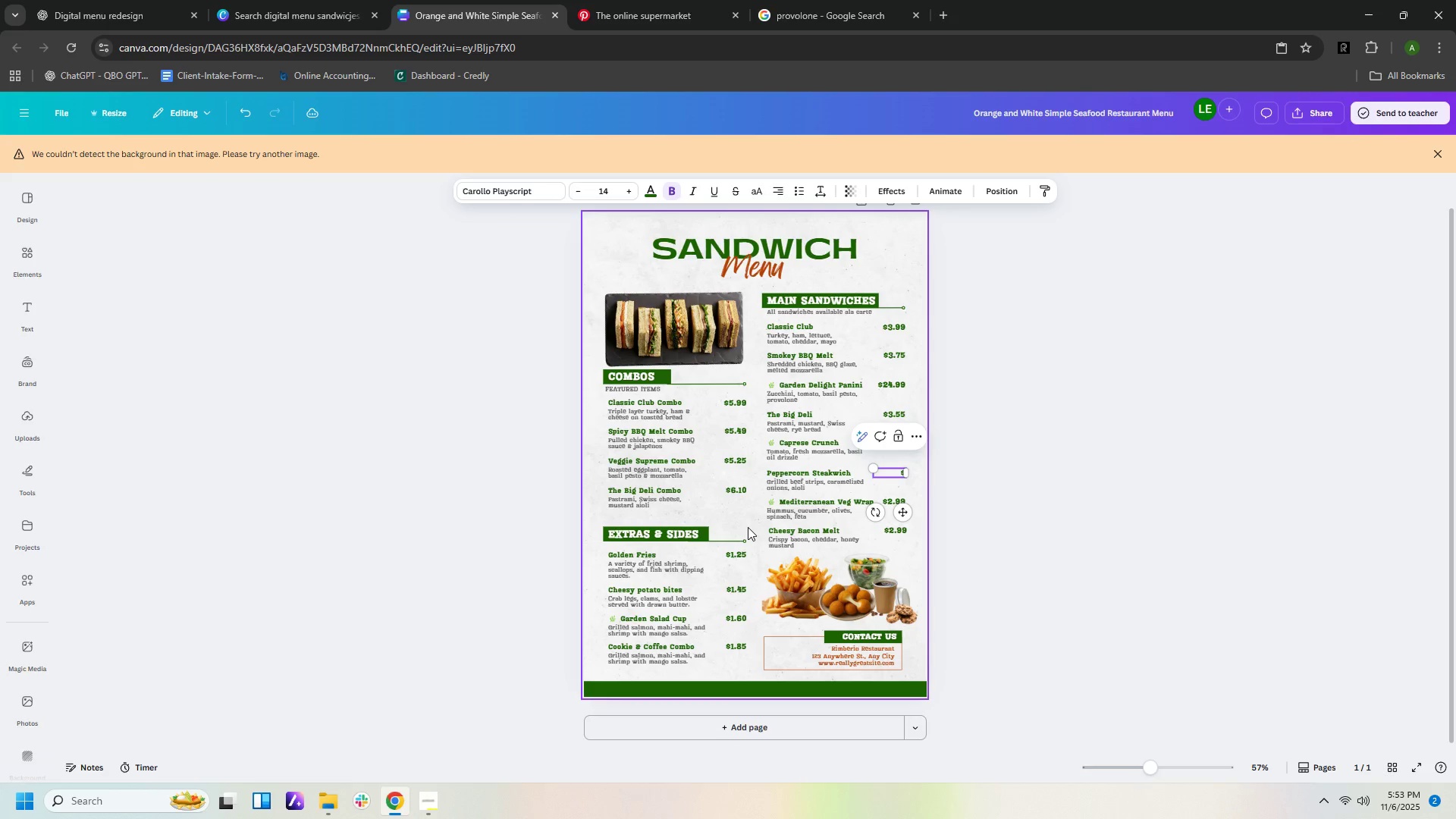 
key(Numpad4)
 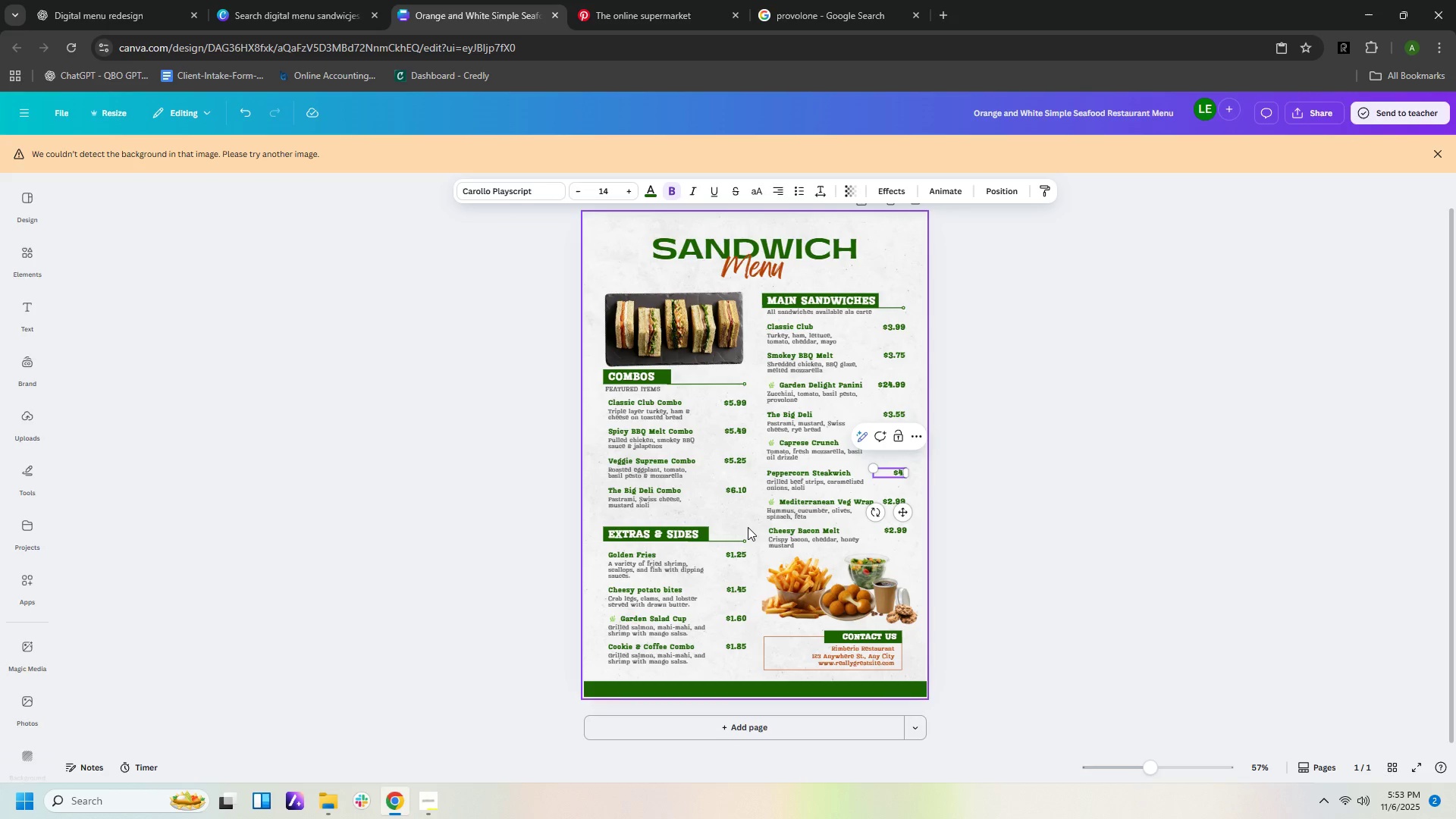 
key(NumpadDecimal)
 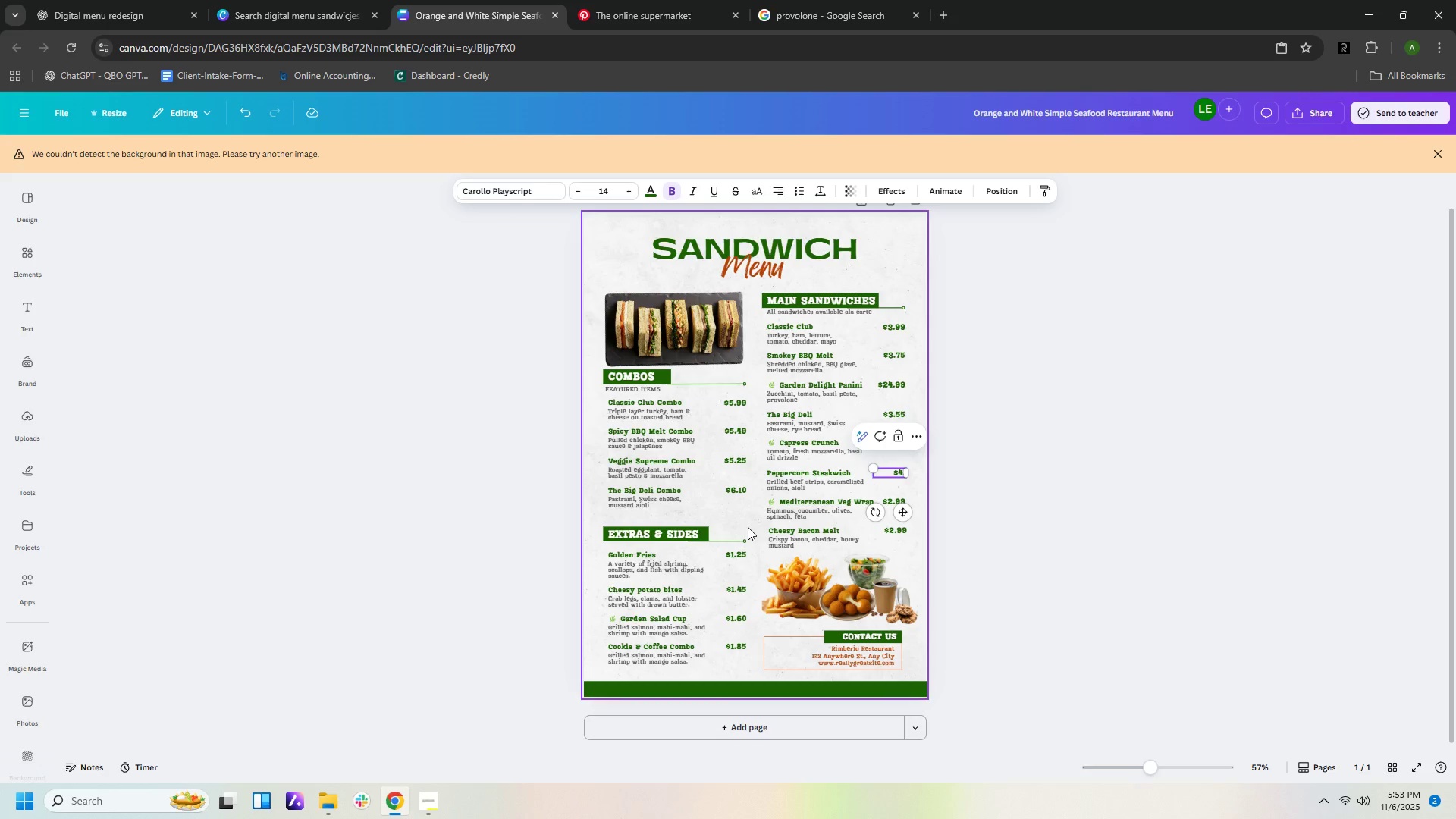 
key(Numpad1)
 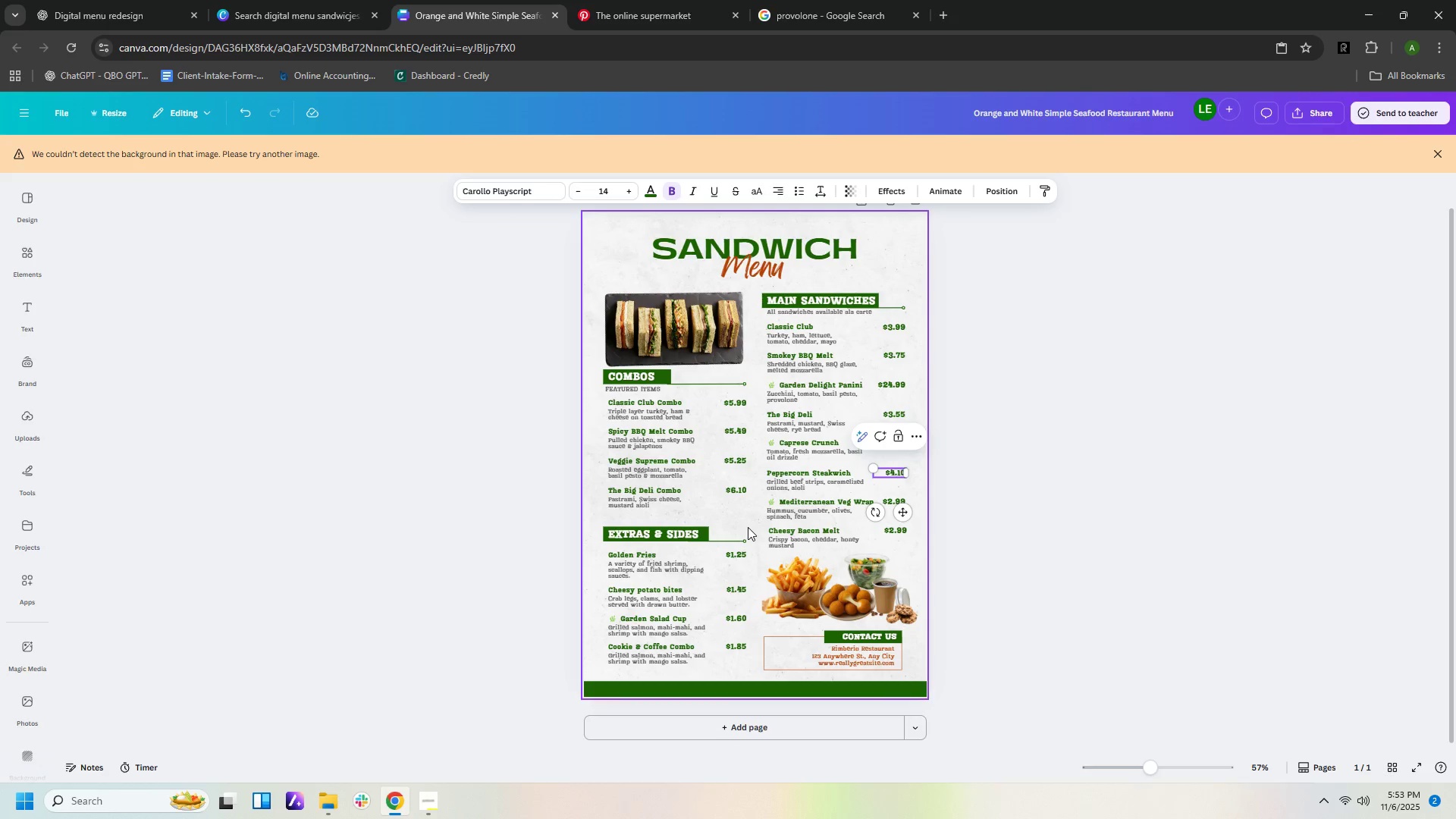 
key(Numpad0)
 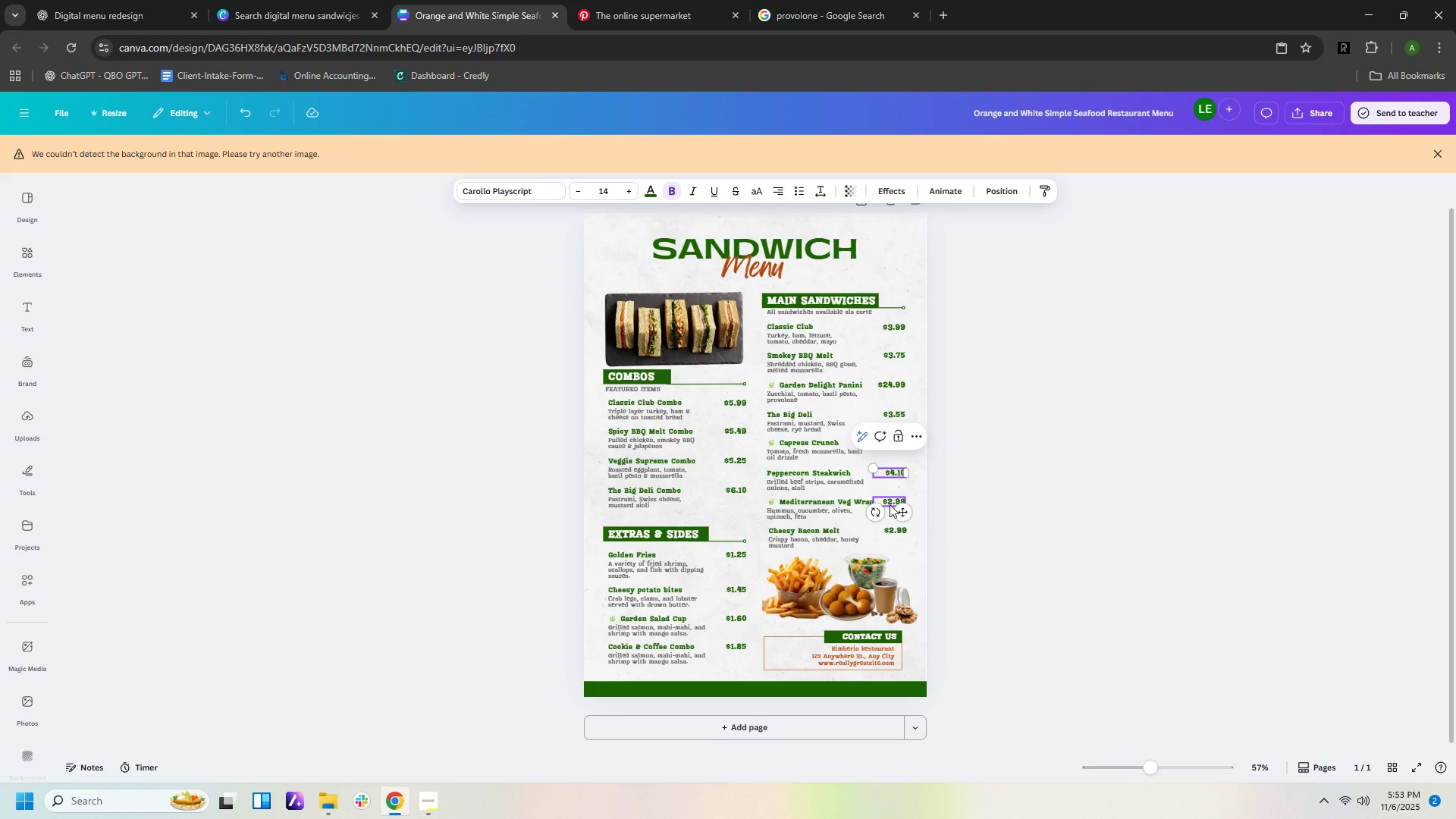 
double_click([890, 504])
 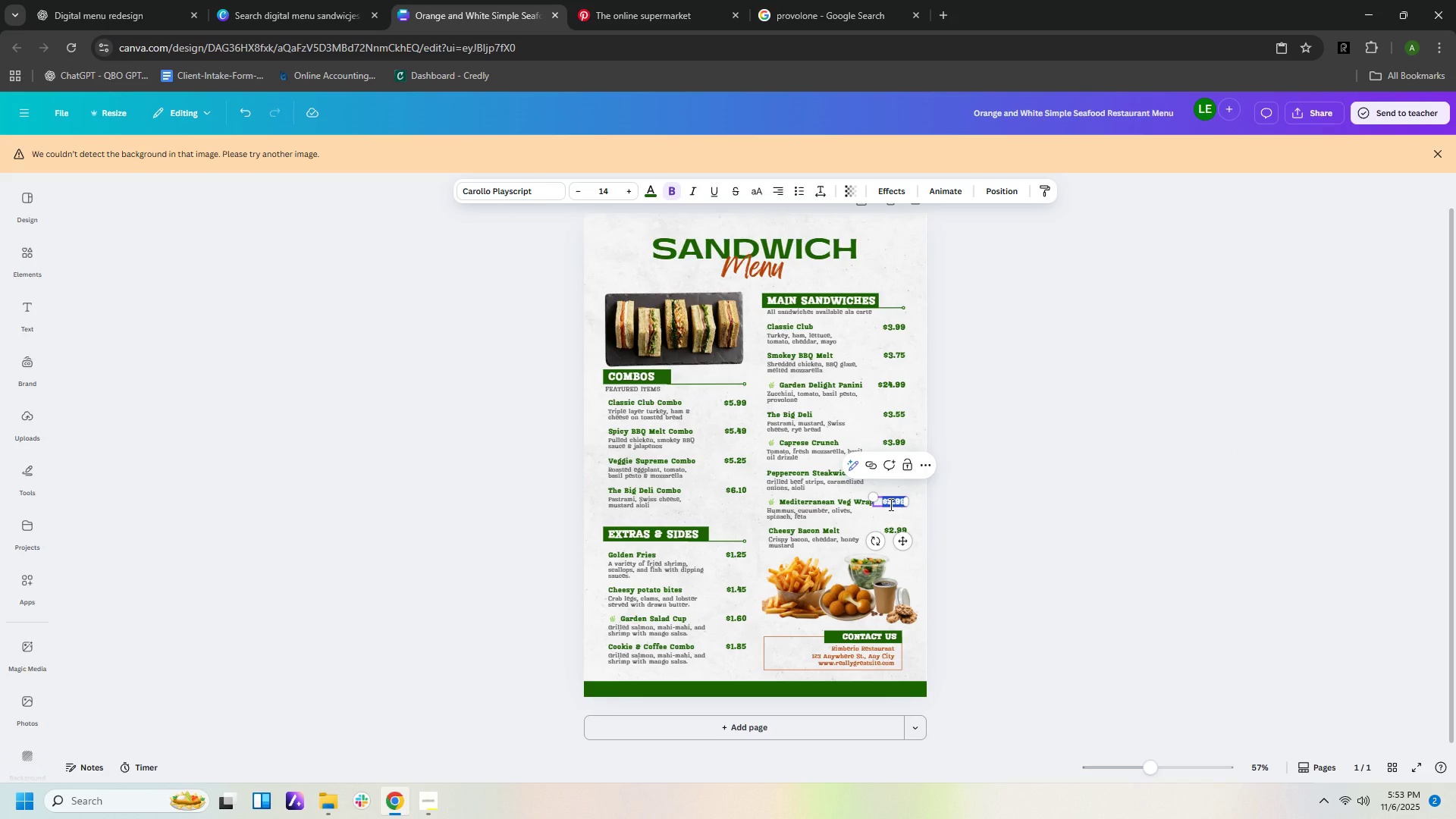 
key(ArrowRight)
 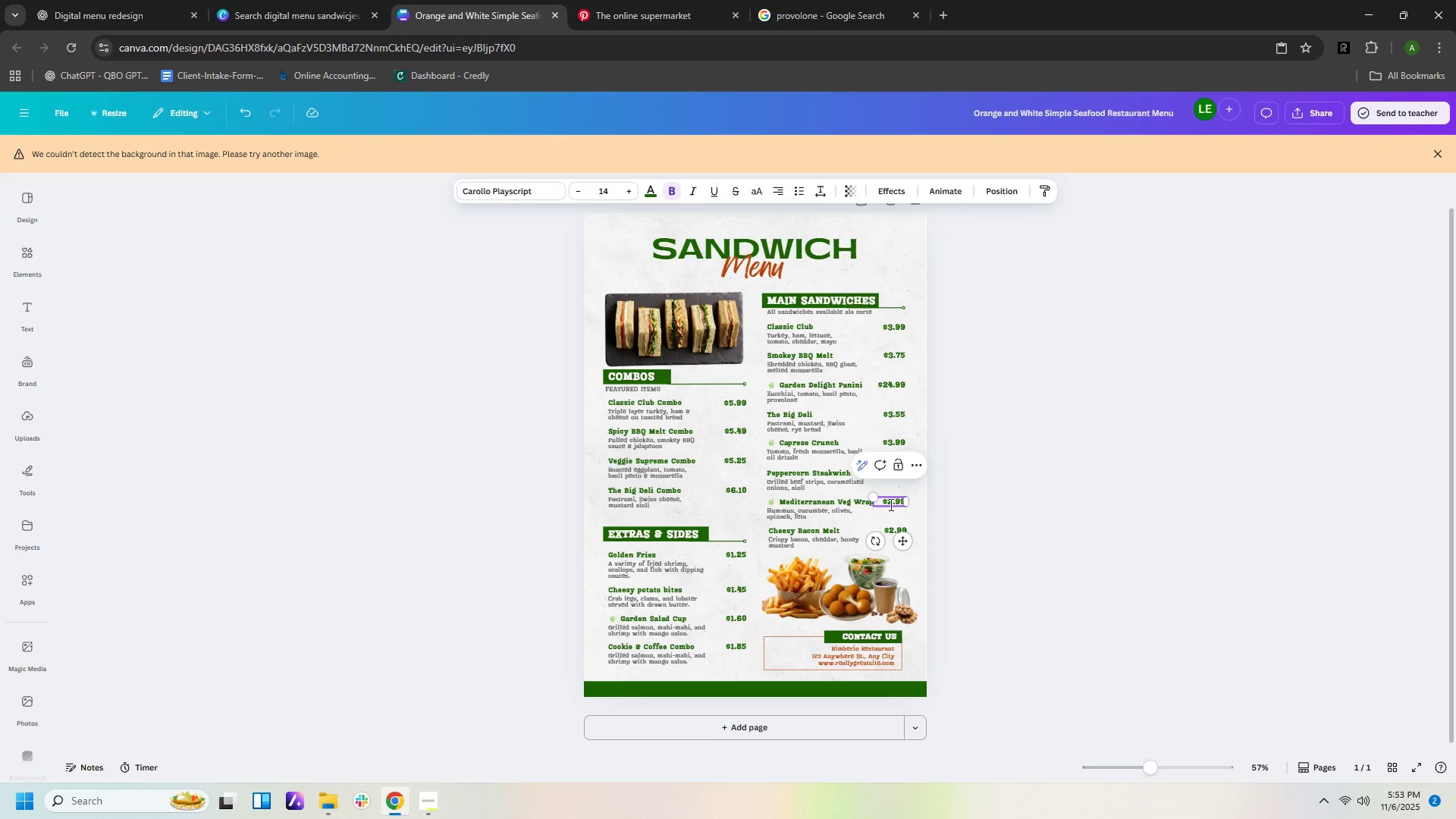 
key(Backspace)
 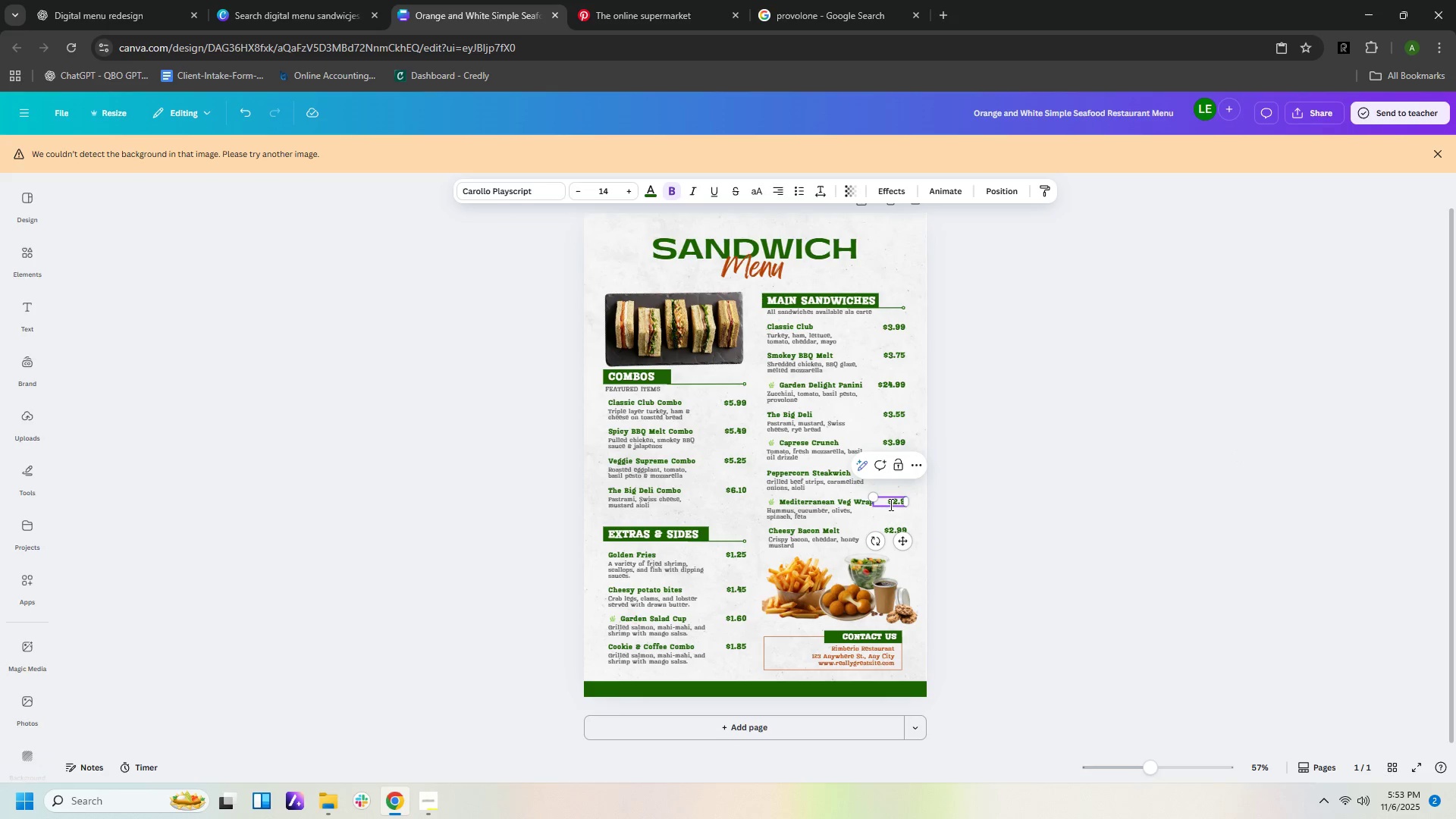 
key(Backspace)
 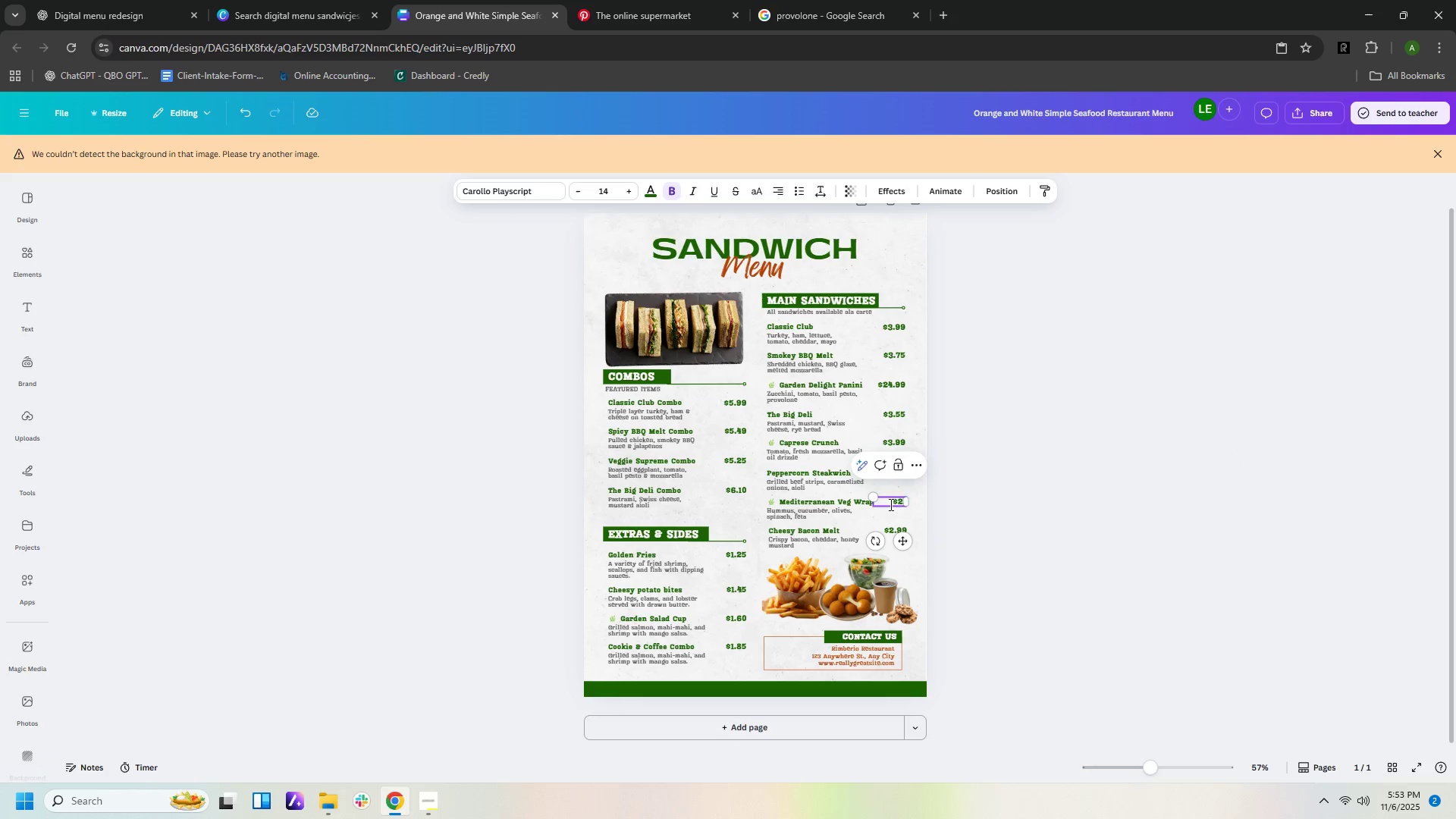 
key(Backspace)
 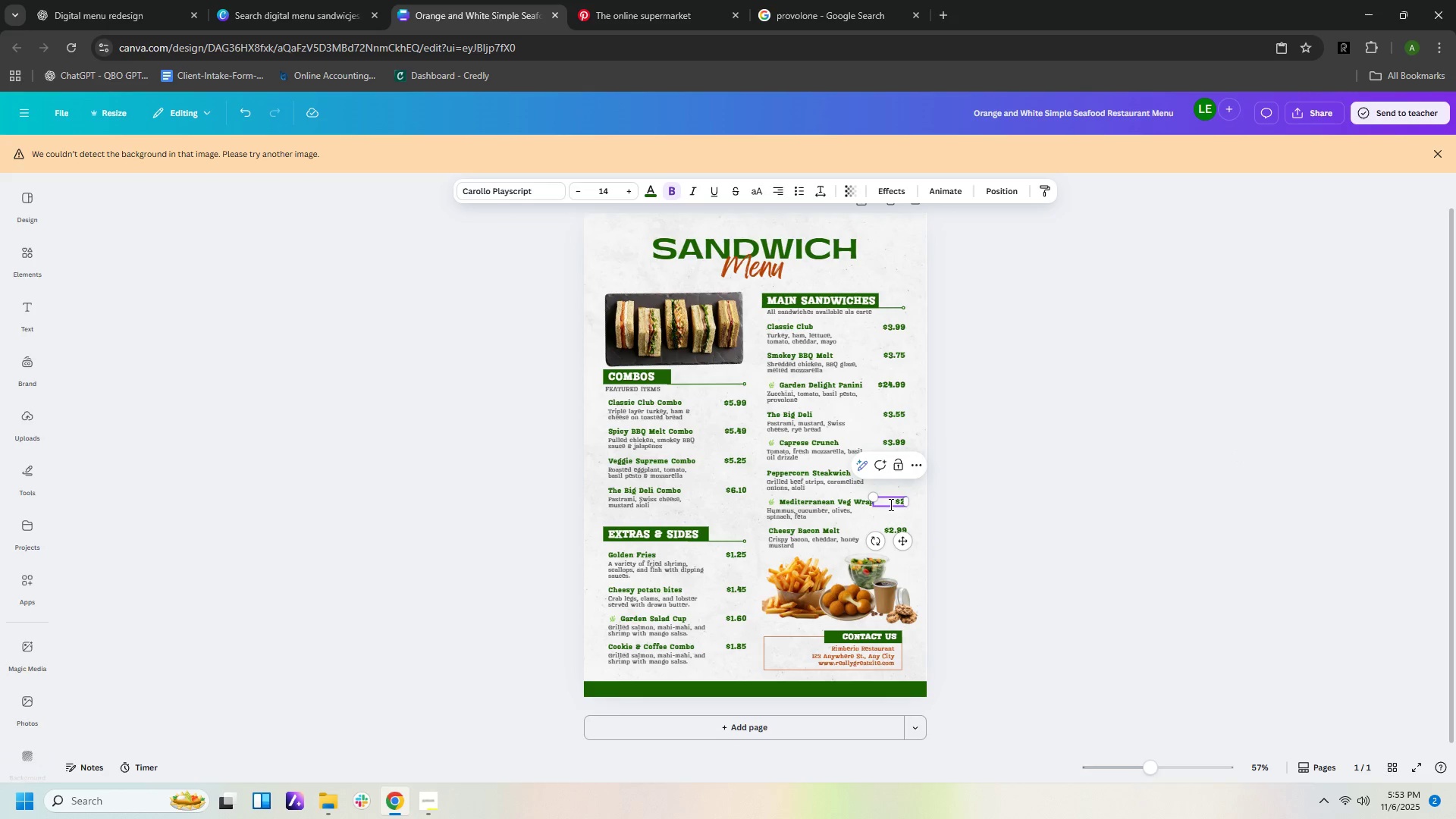 
key(Backspace)
 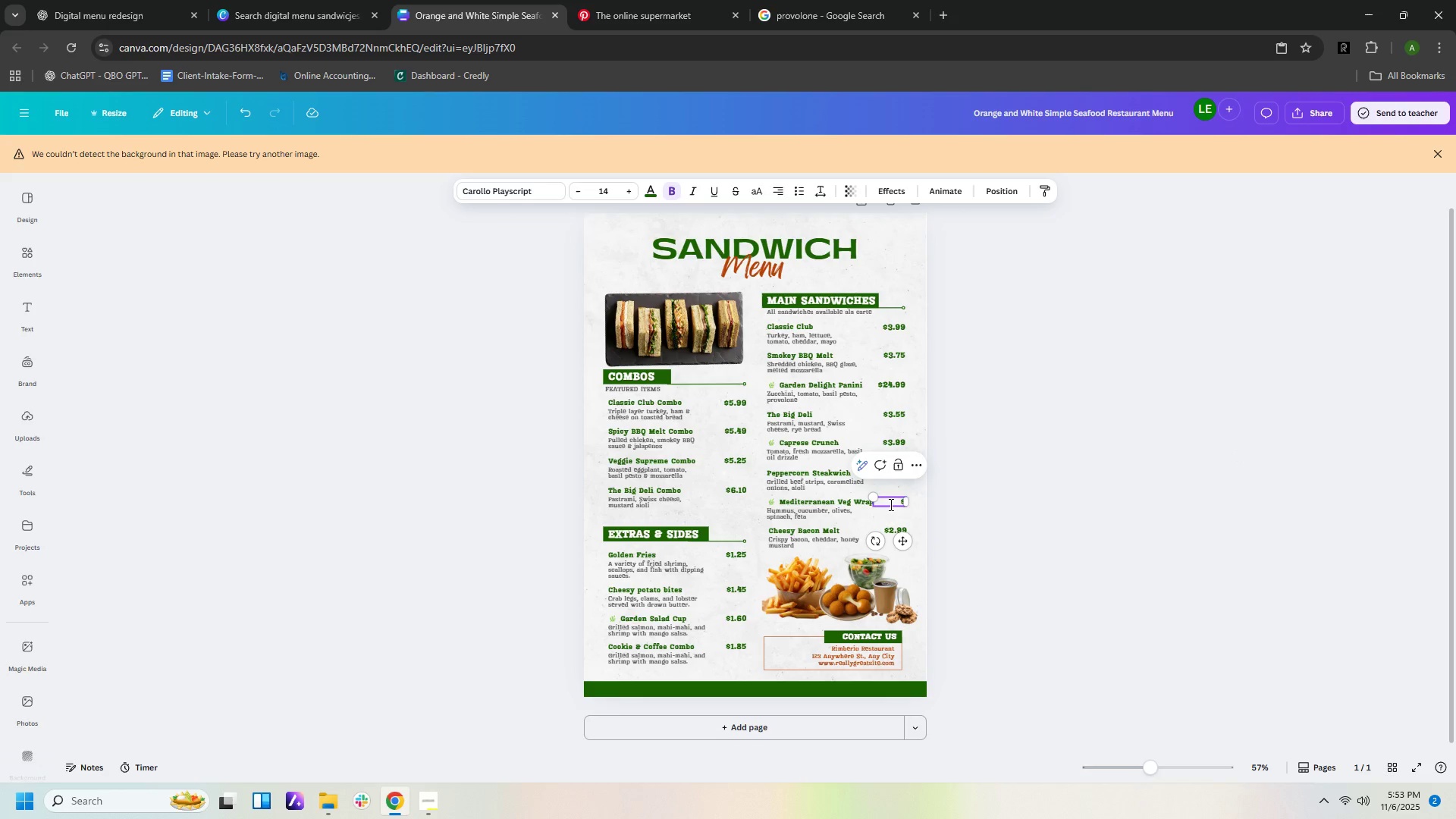 
key(Numpad3)
 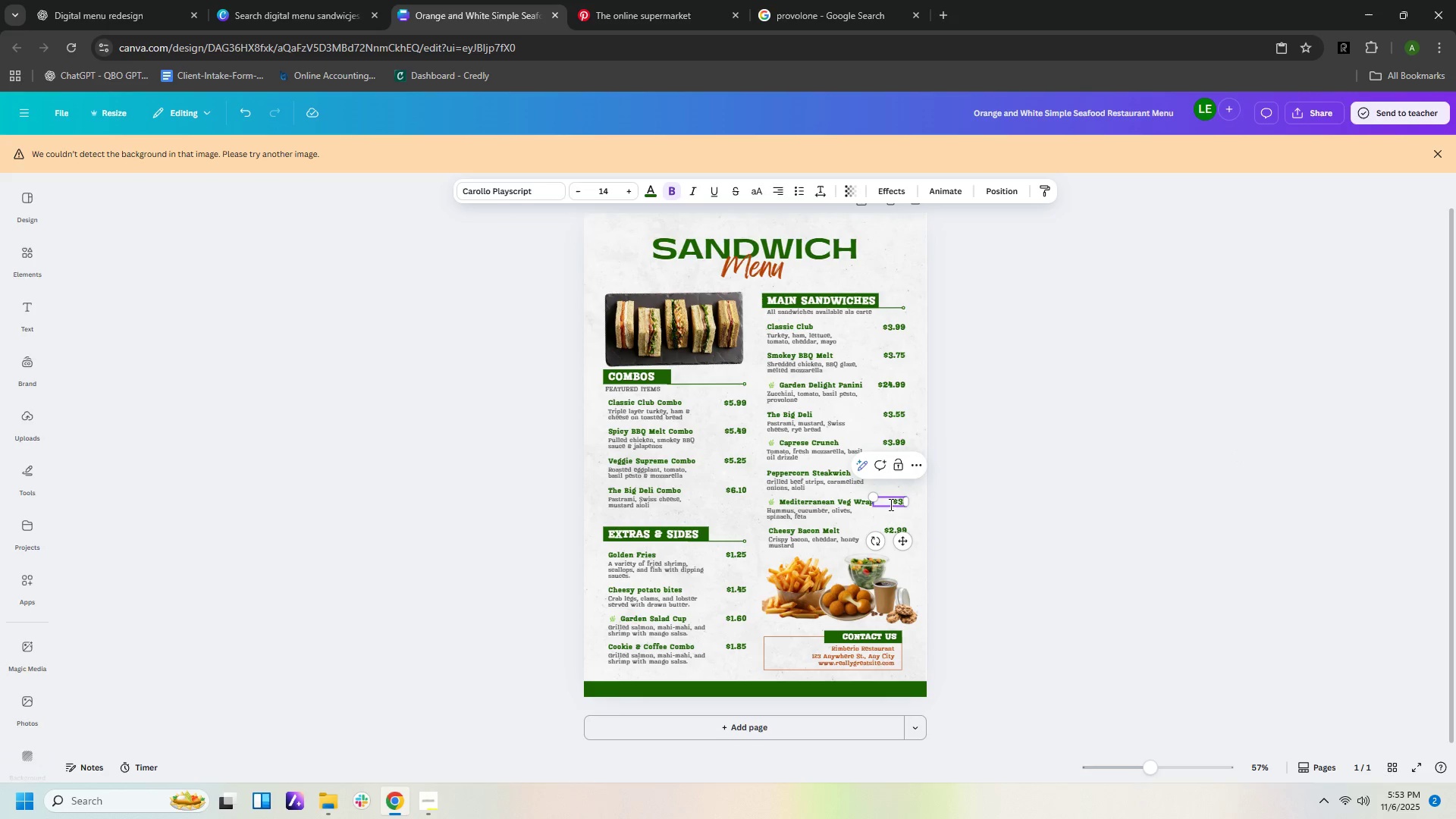 
key(NumpadDecimal)
 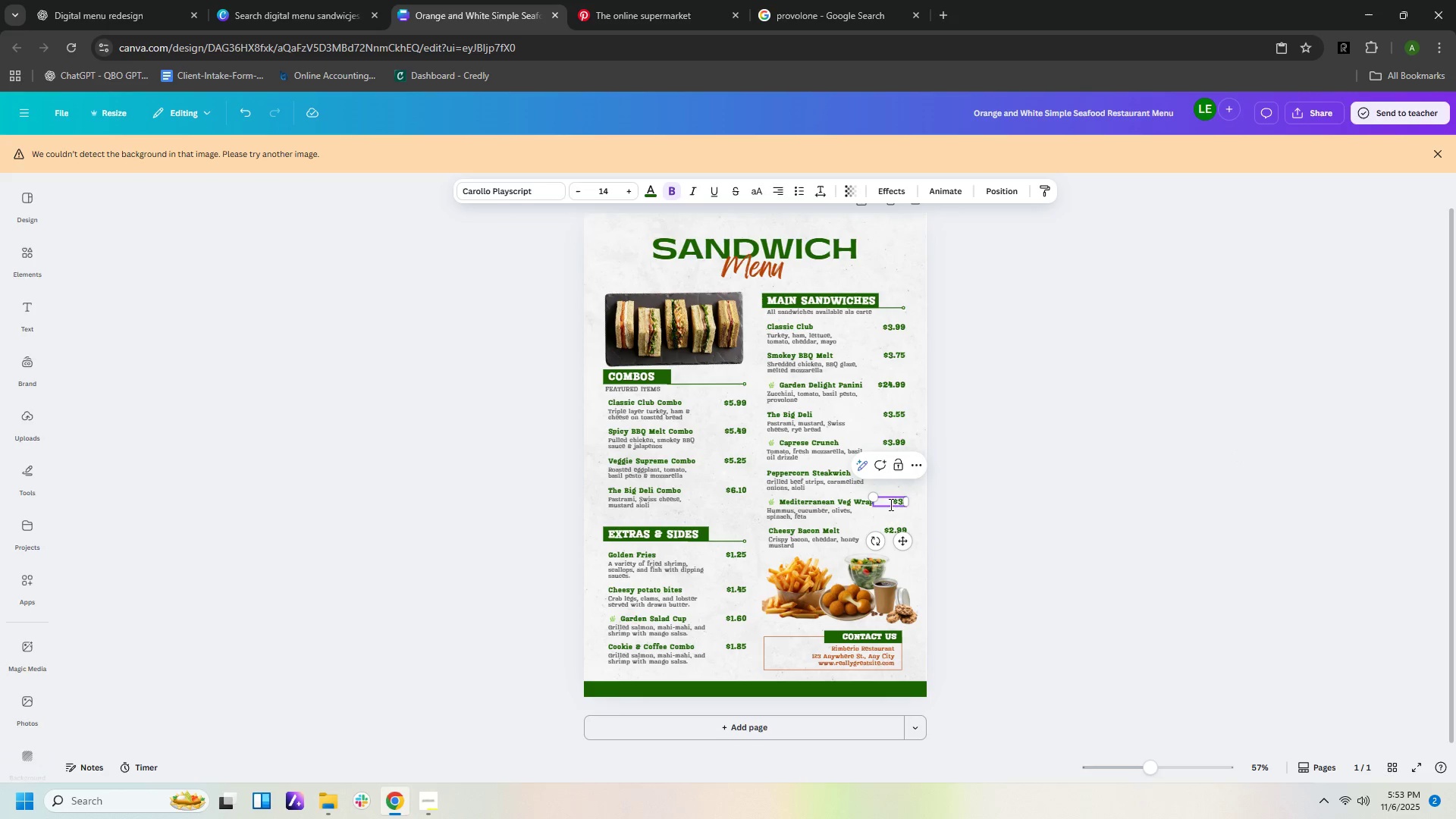 
key(Numpad6)
 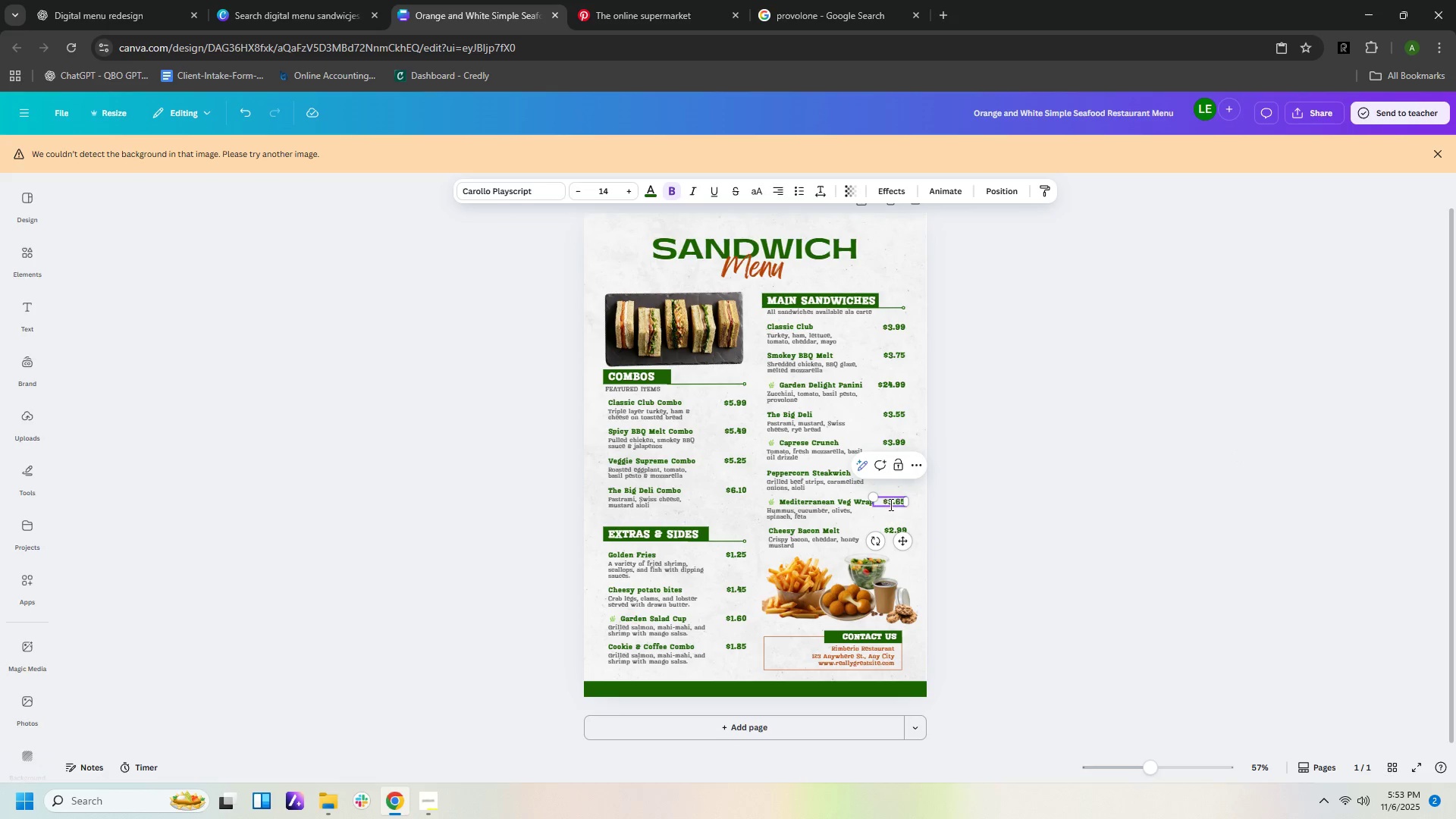 
key(Numpad5)
 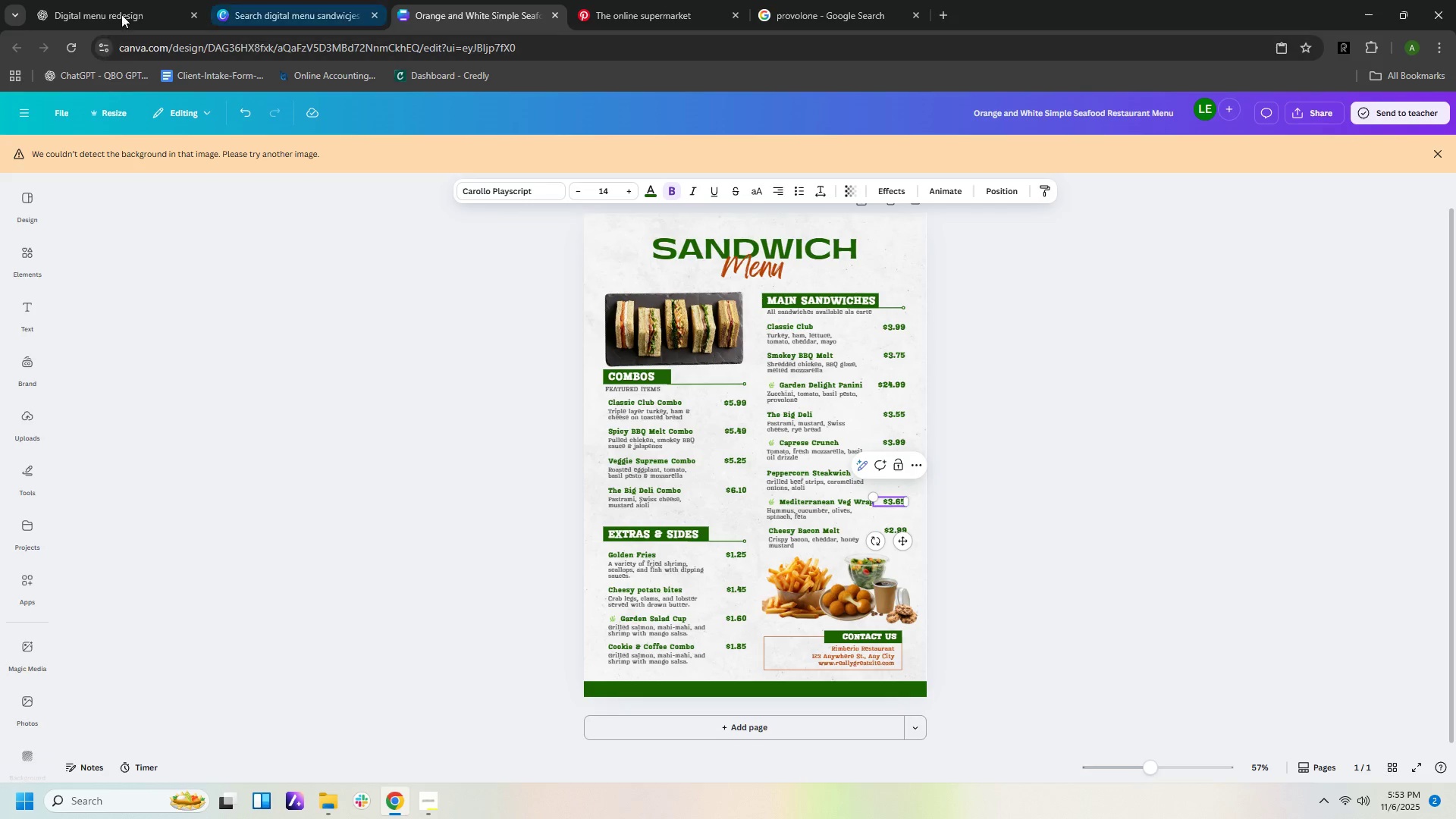 
left_click([115, 15])
 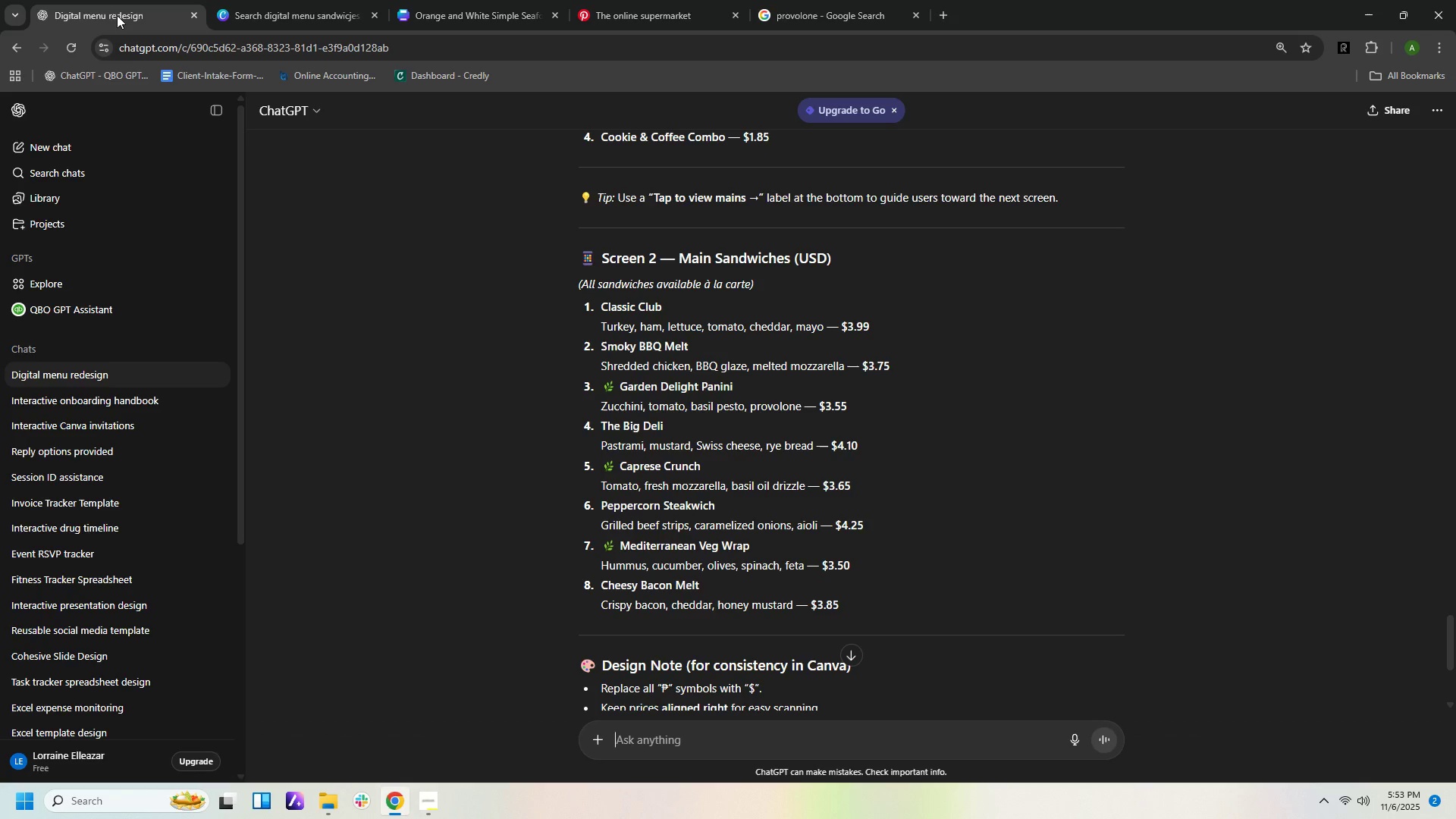 
wait(9.28)
 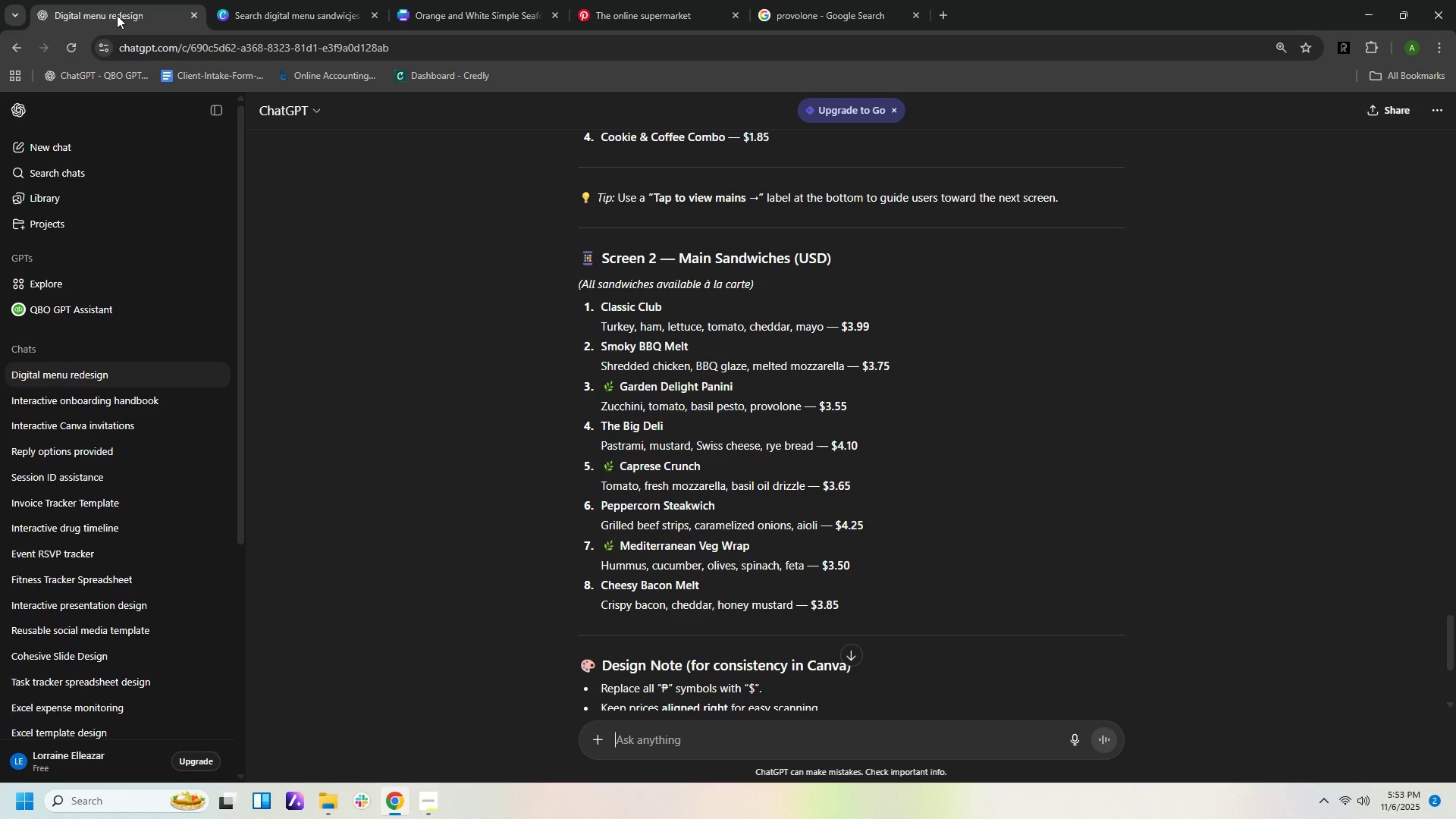 
left_click([537, 19])
 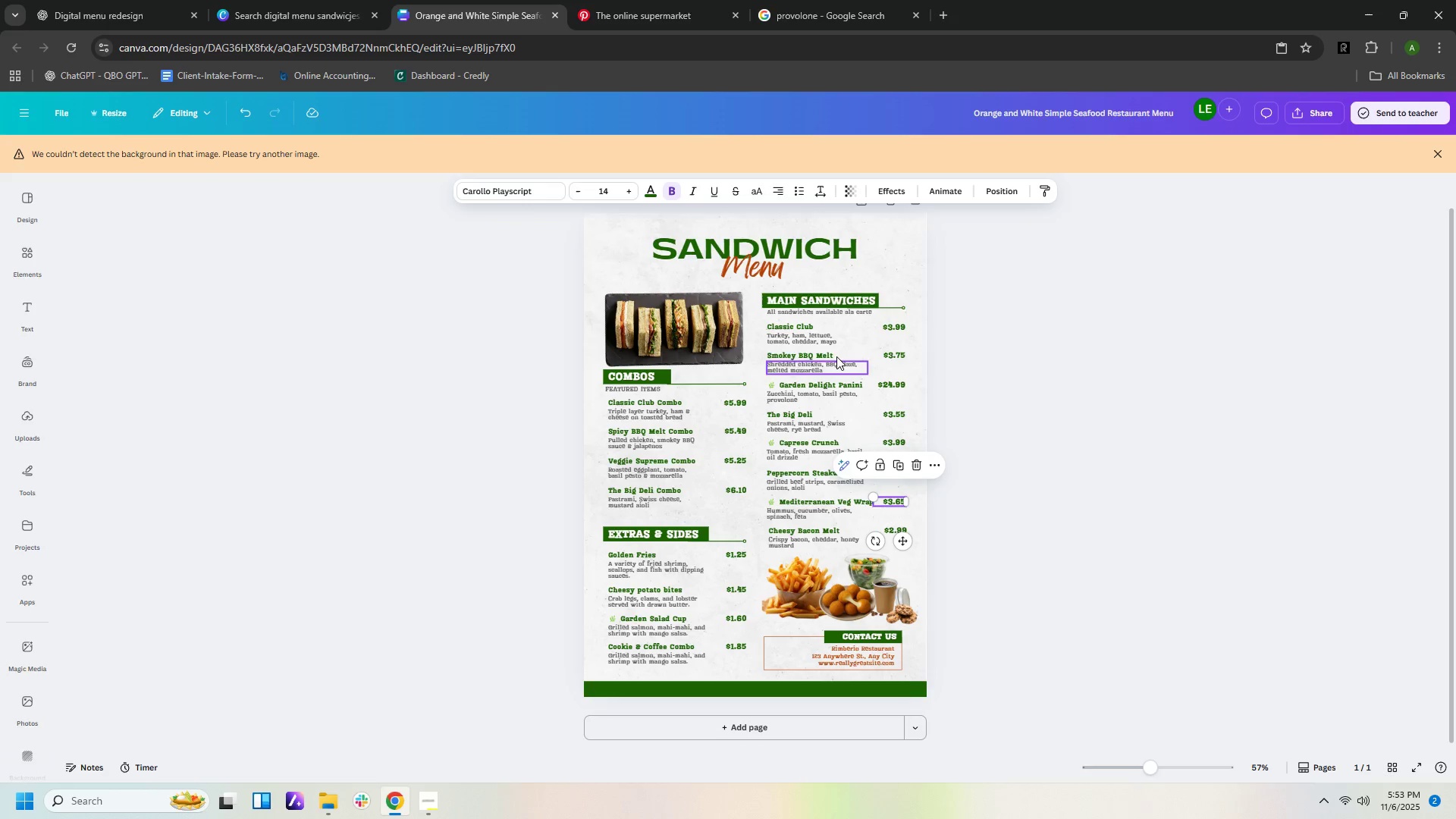 
wait(6.38)
 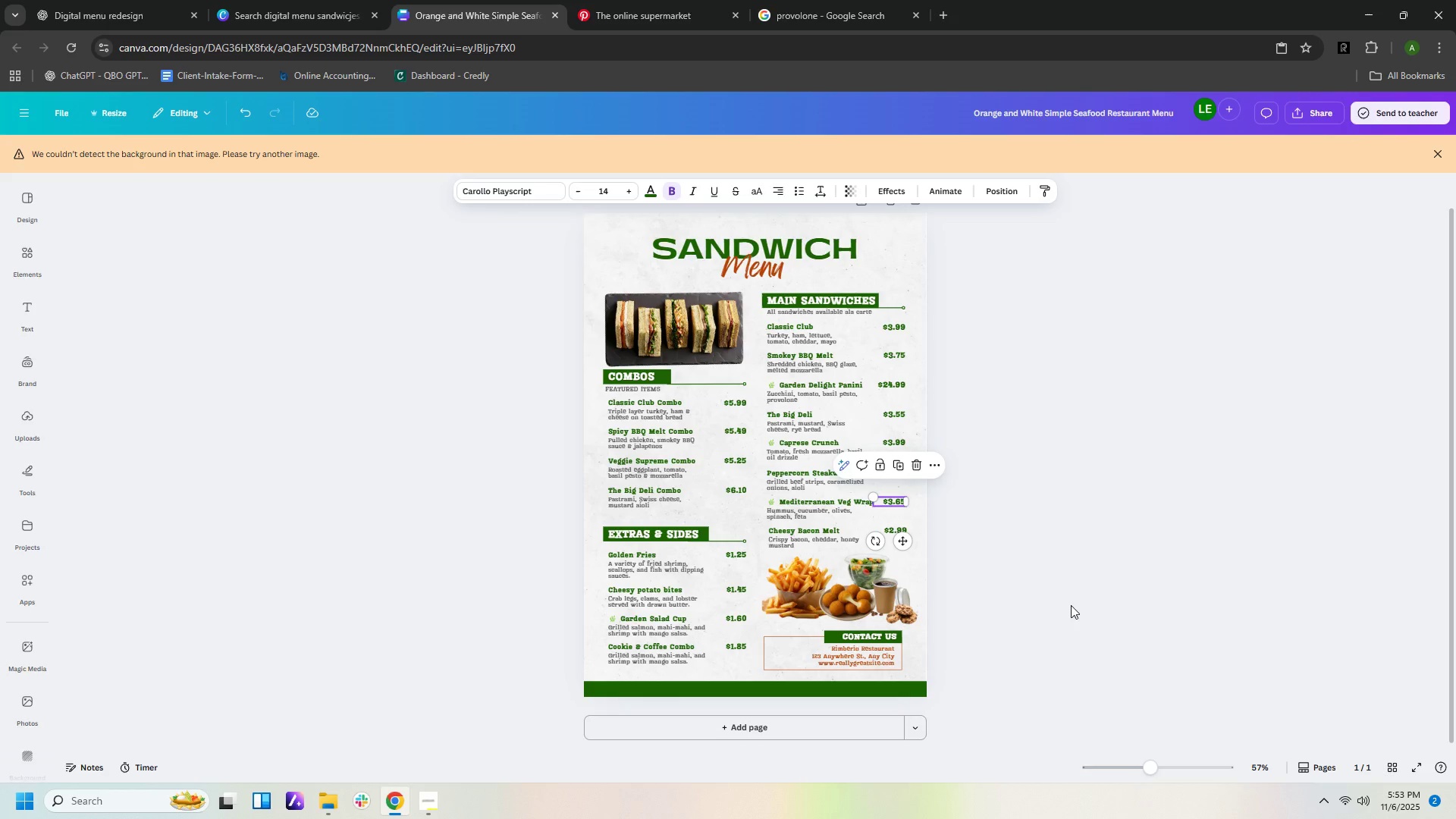 
left_click([128, 17])
 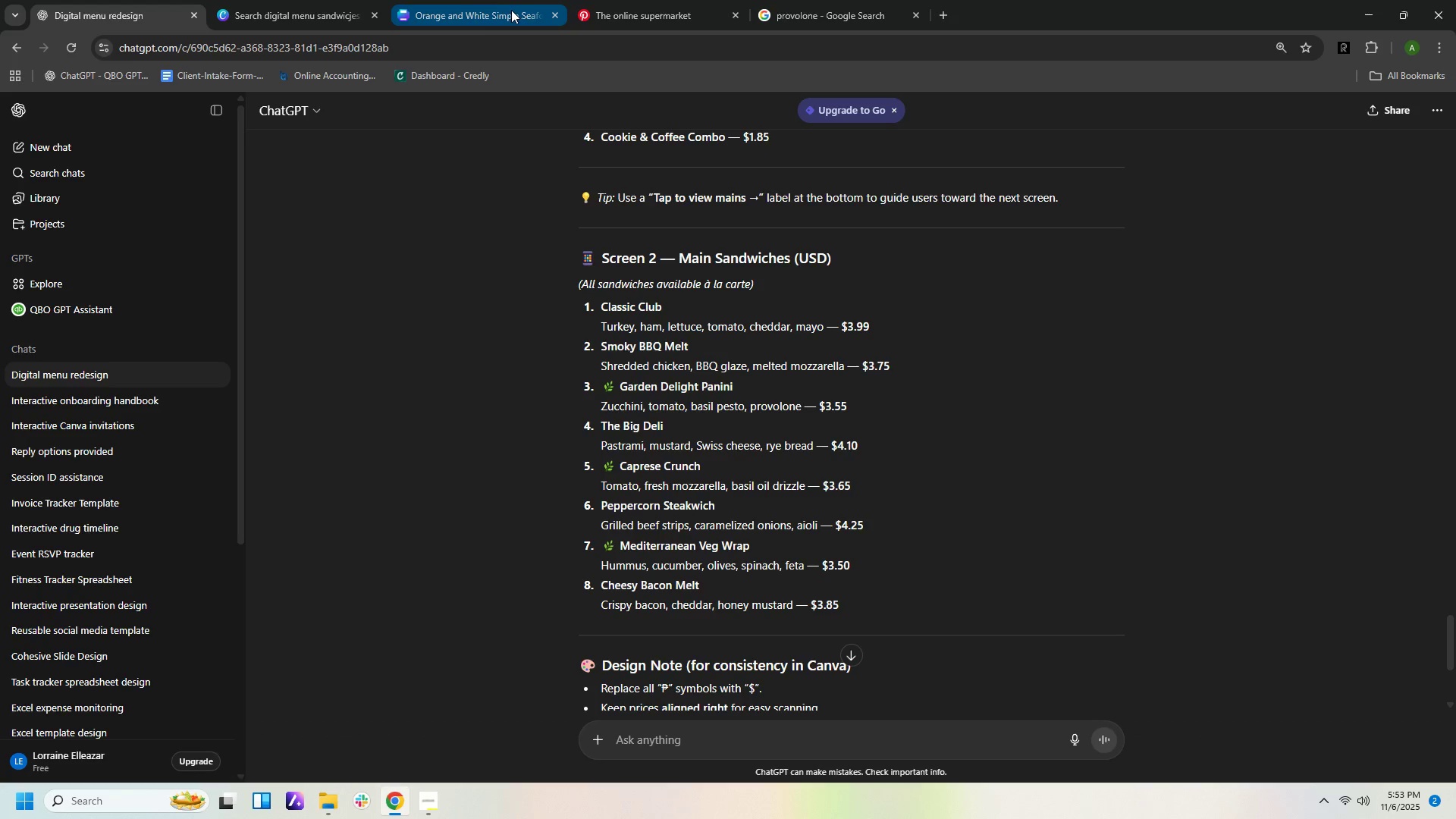 
left_click([526, 17])
 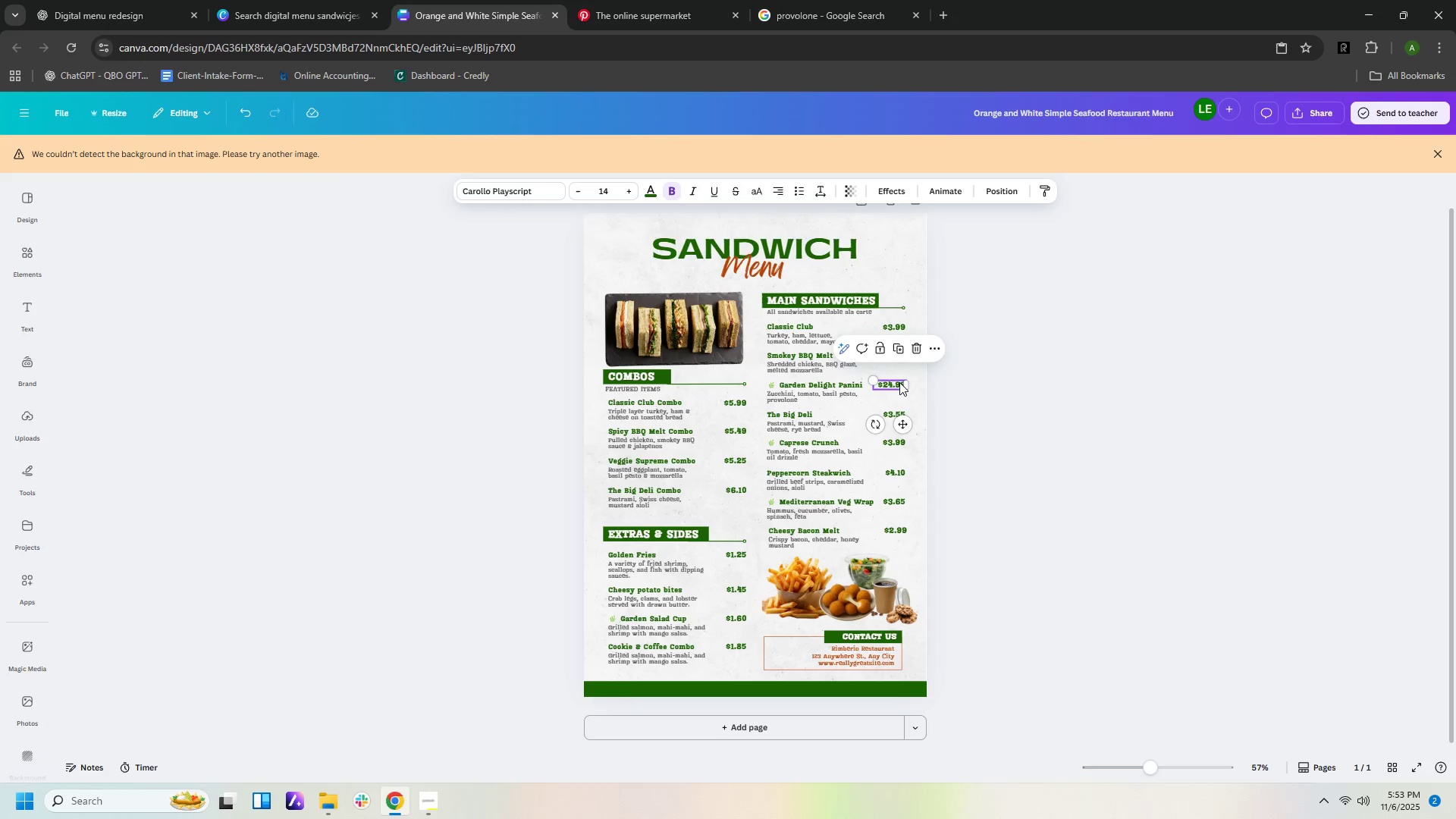 
double_click([899, 382])
 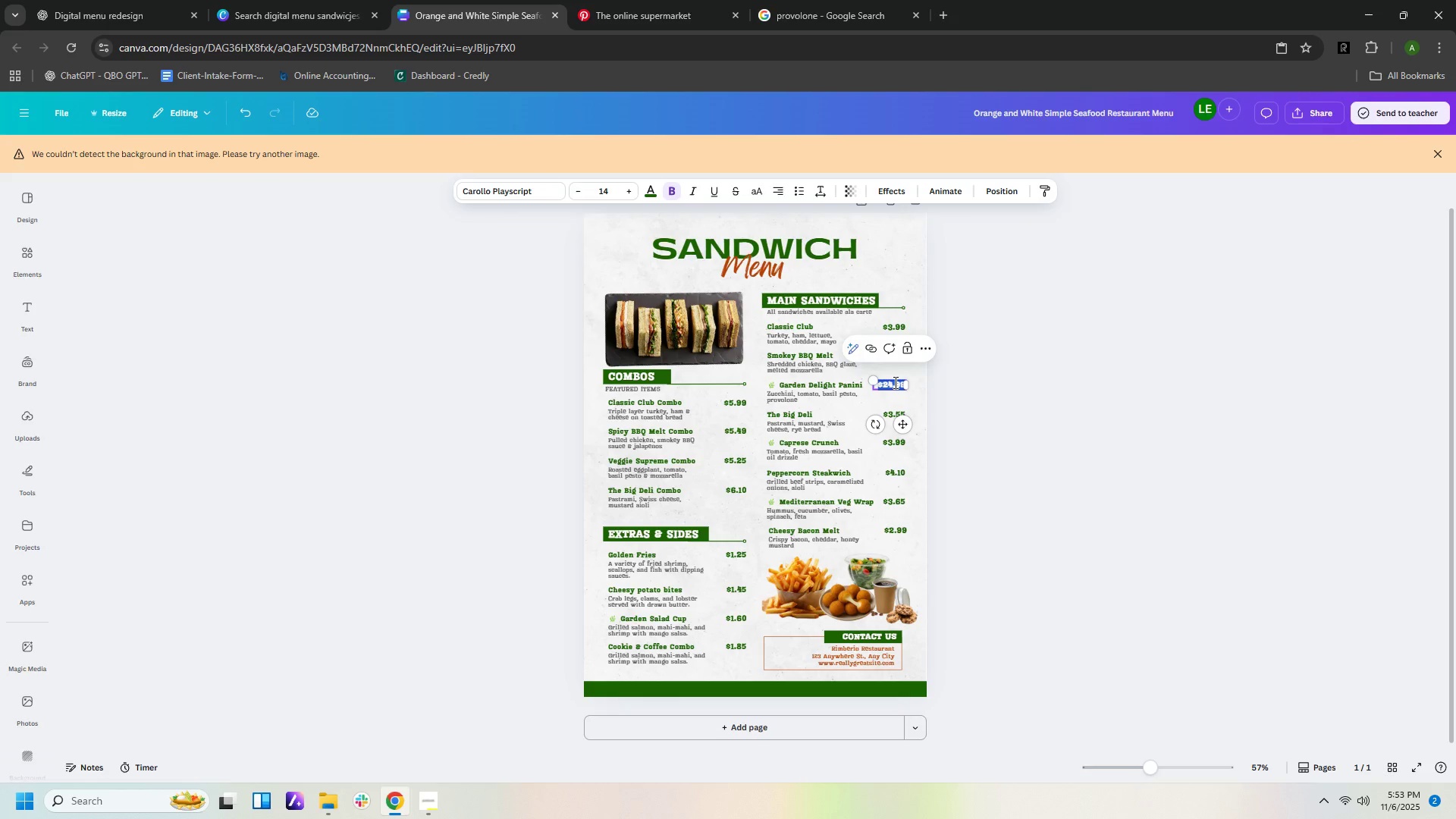 
key(ArrowRight)
 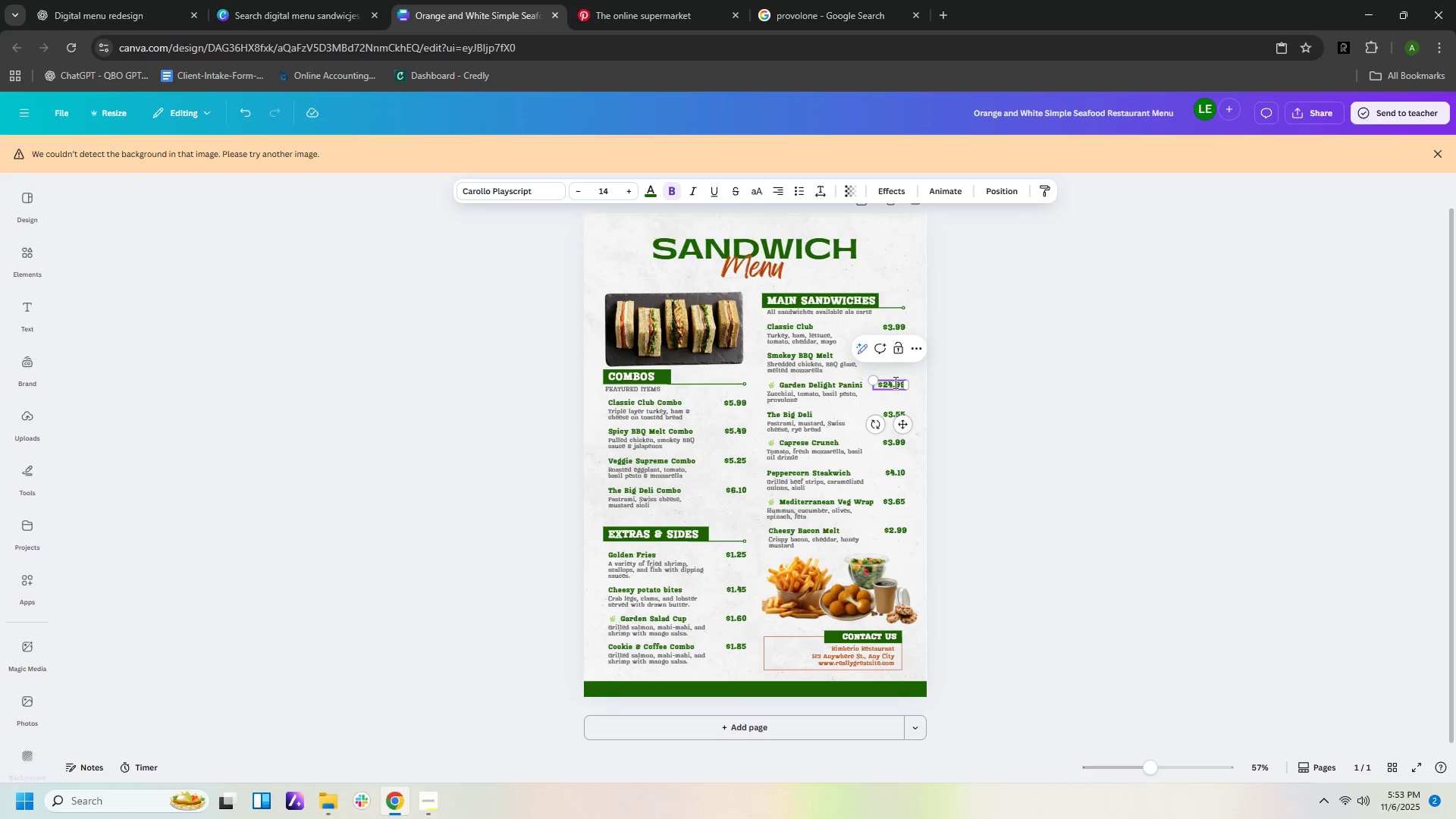 
key(Backspace)
 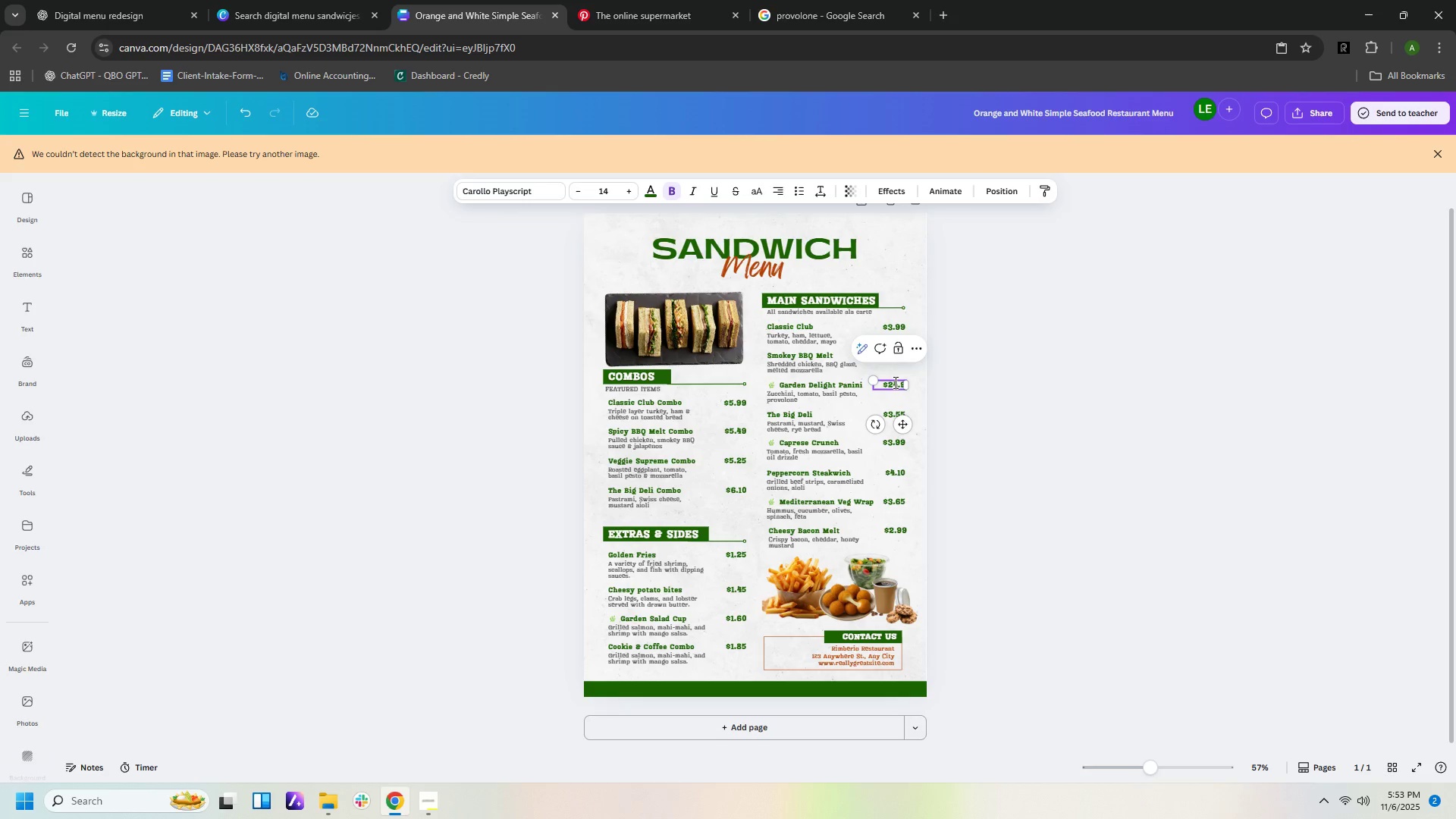 
key(Backspace)
 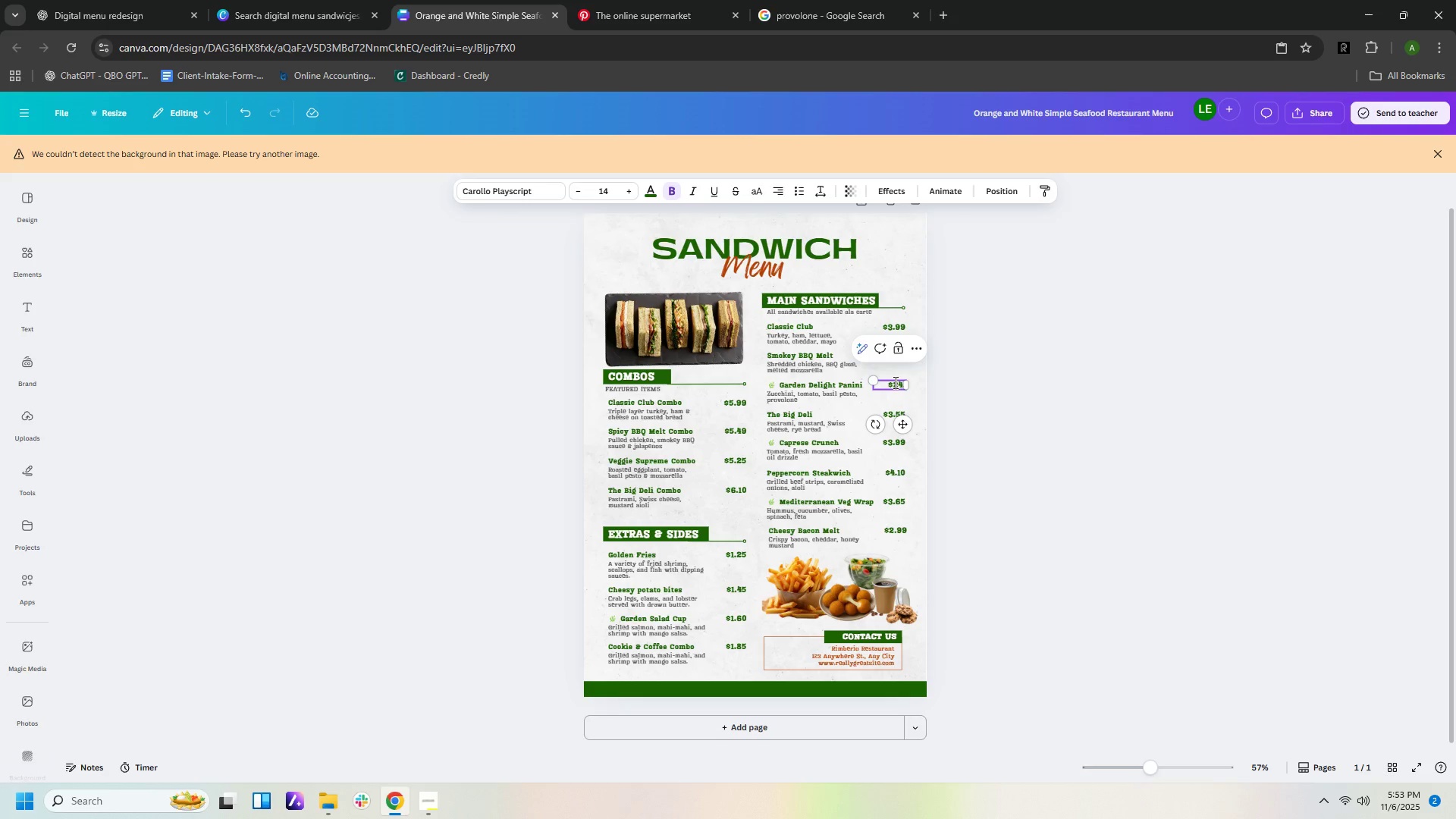 
key(Backspace)
 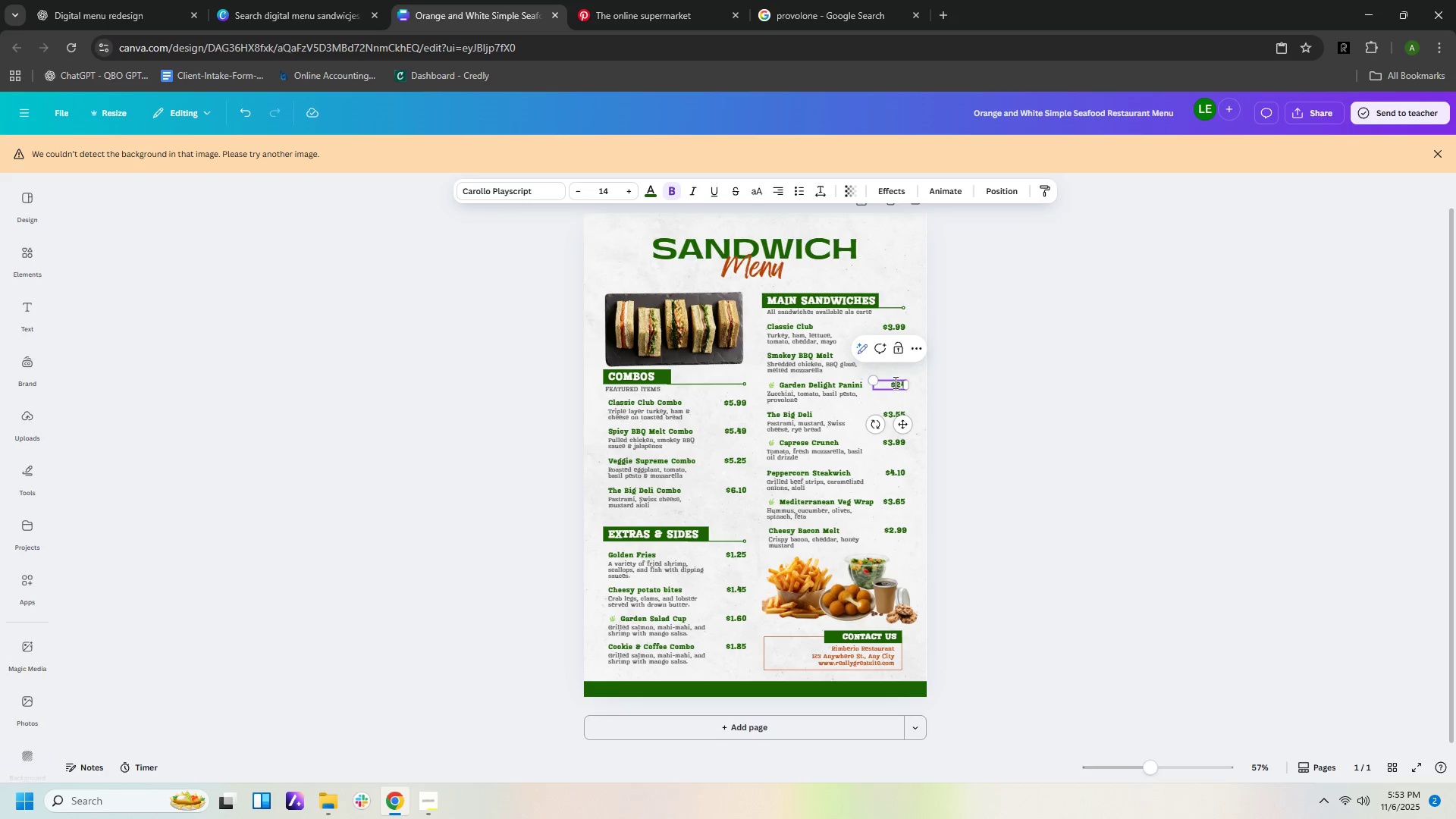 
key(Backspace)
 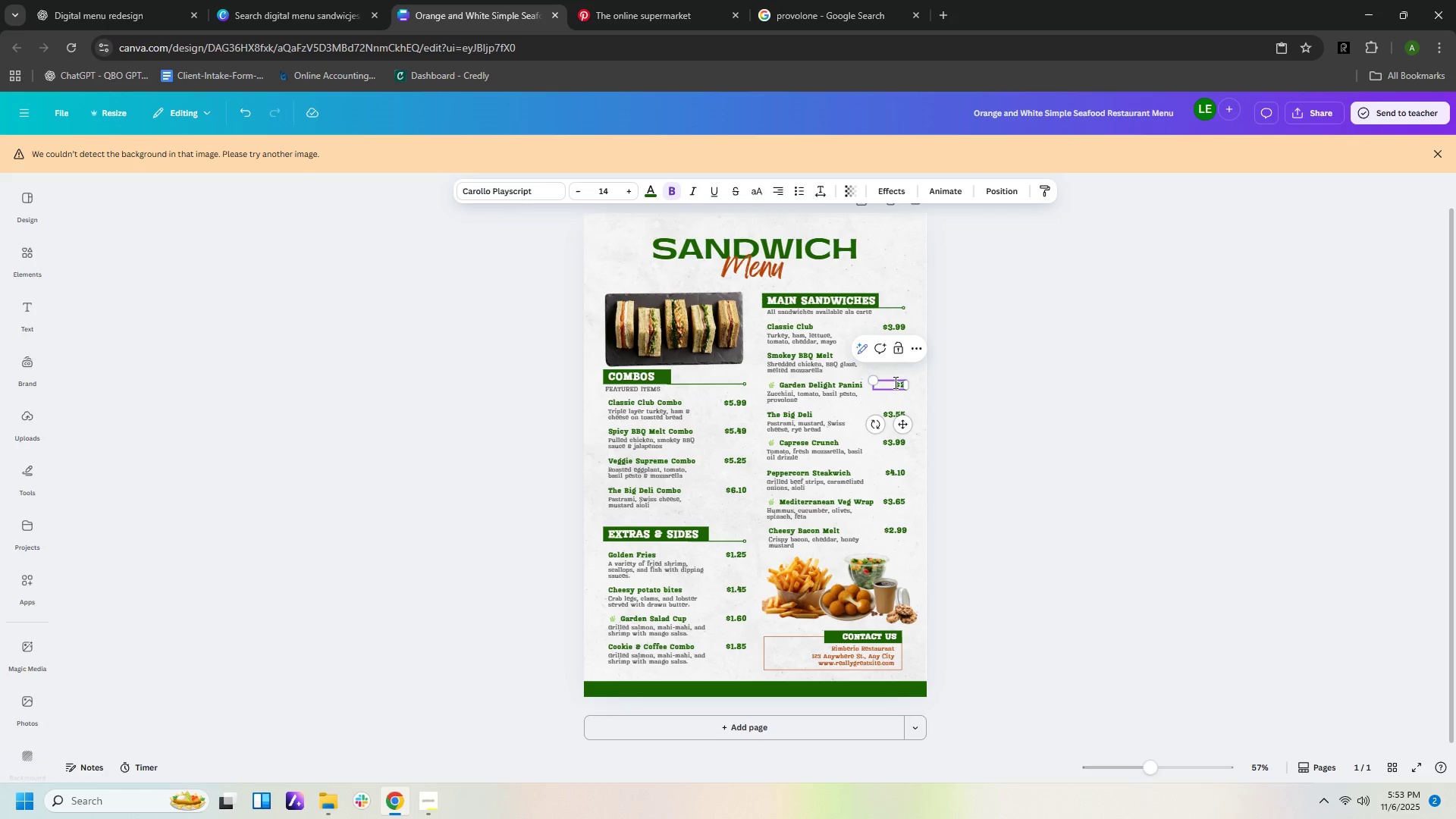 
key(Backspace)
 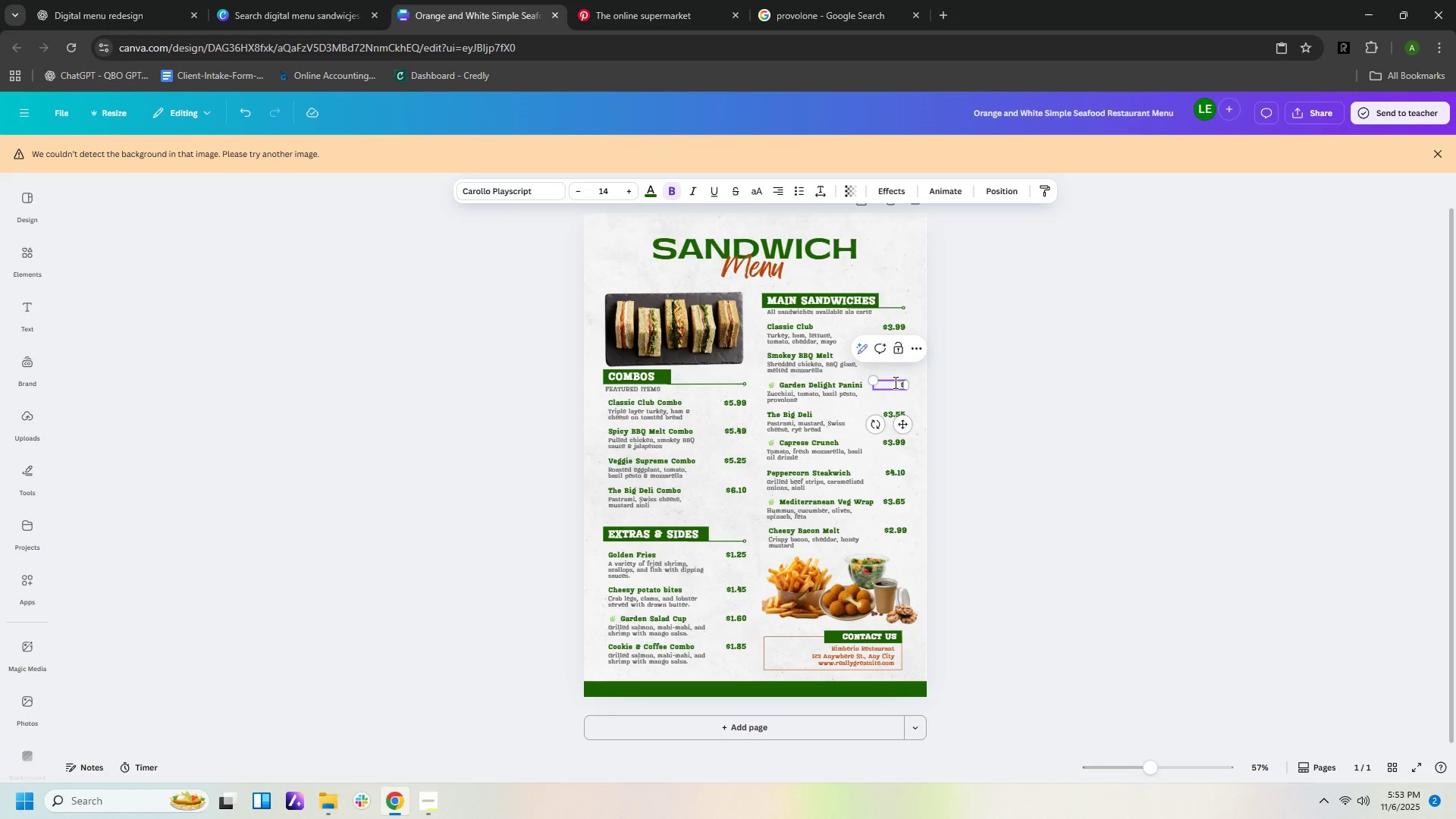 
hold_key(key=Numpad3, duration=0.35)
 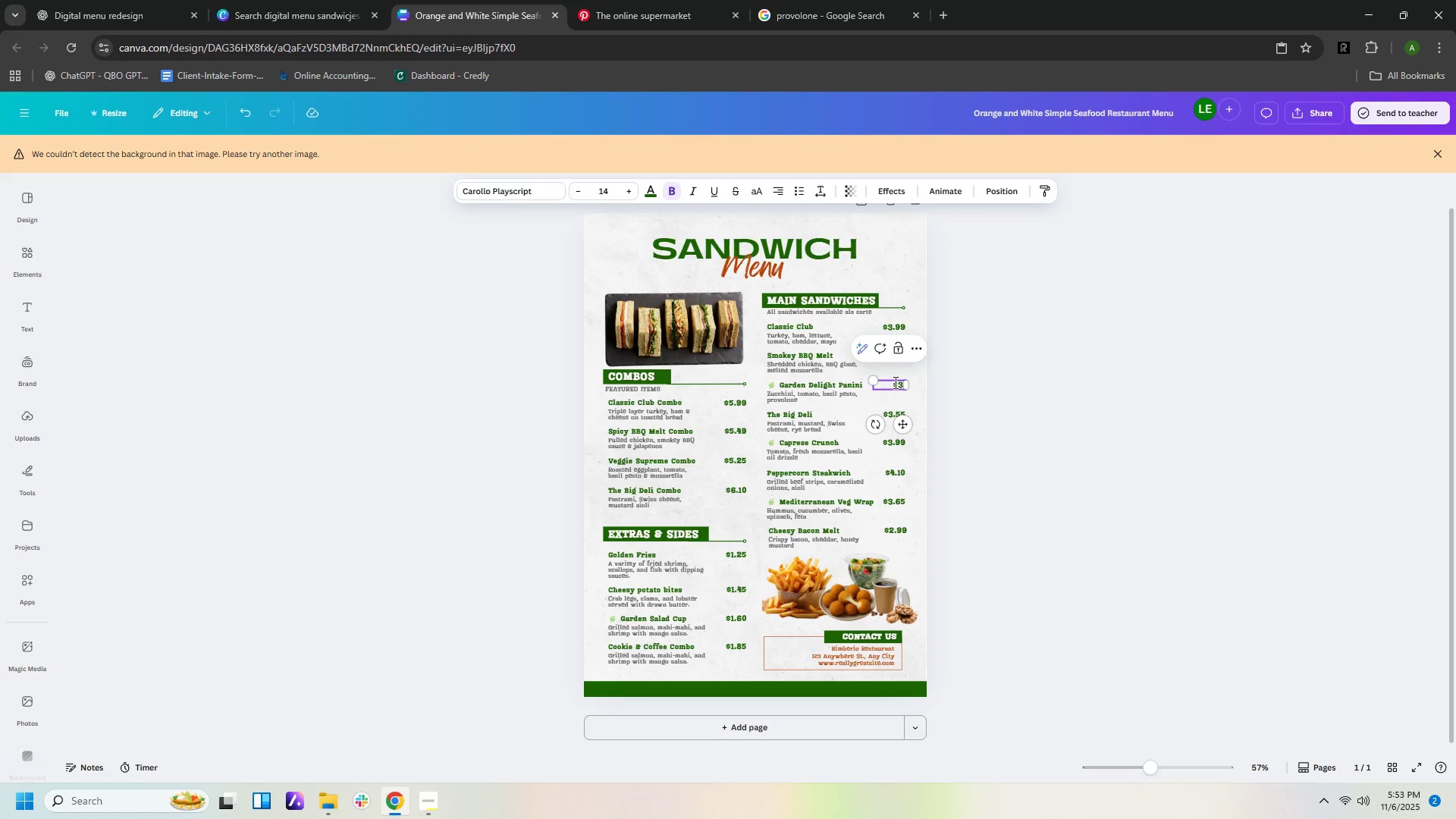 
key(NumpadDecimal)
 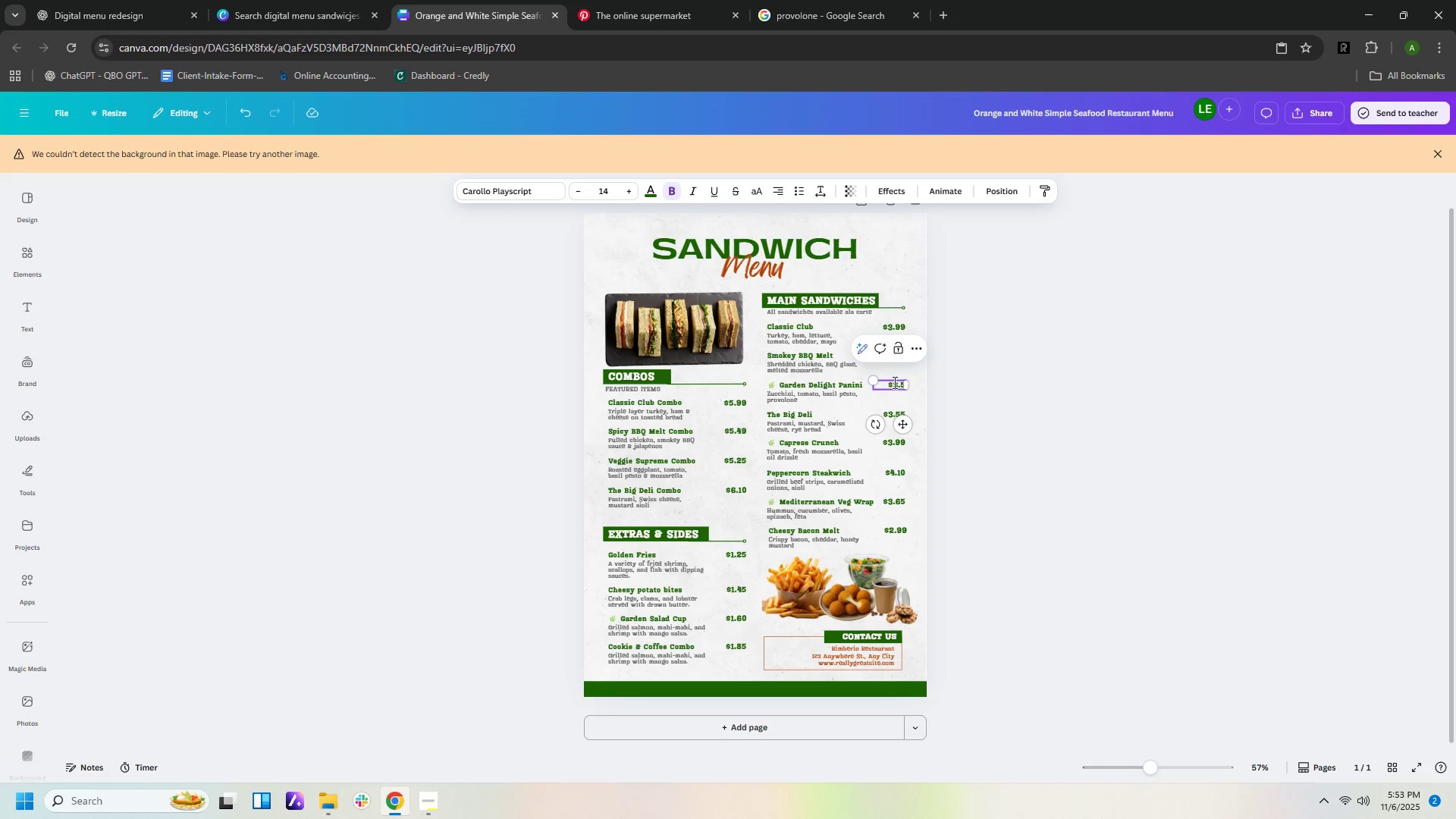 
key(Numpad5)
 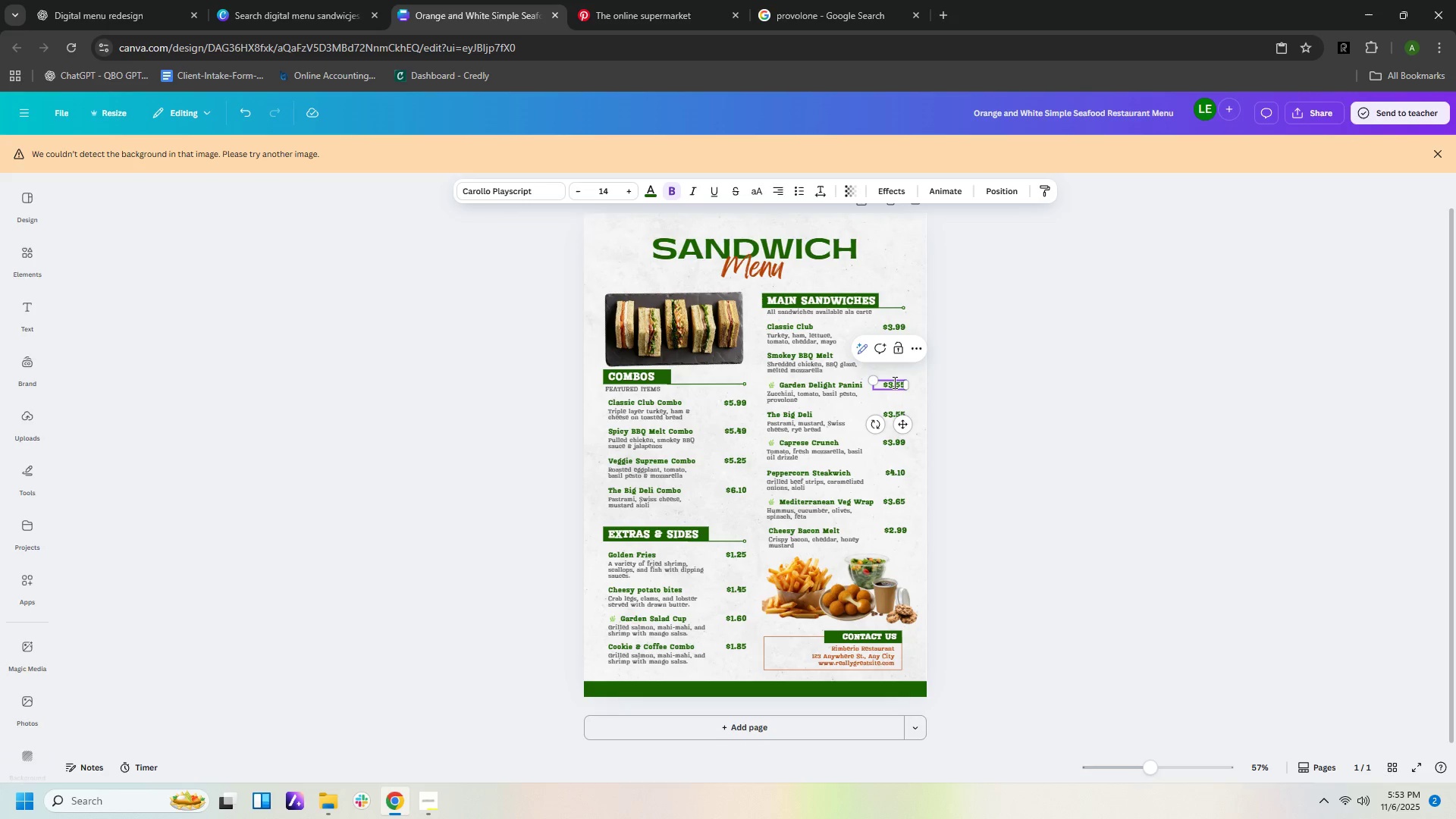 
hold_key(key=Numpad5, duration=15.39)
 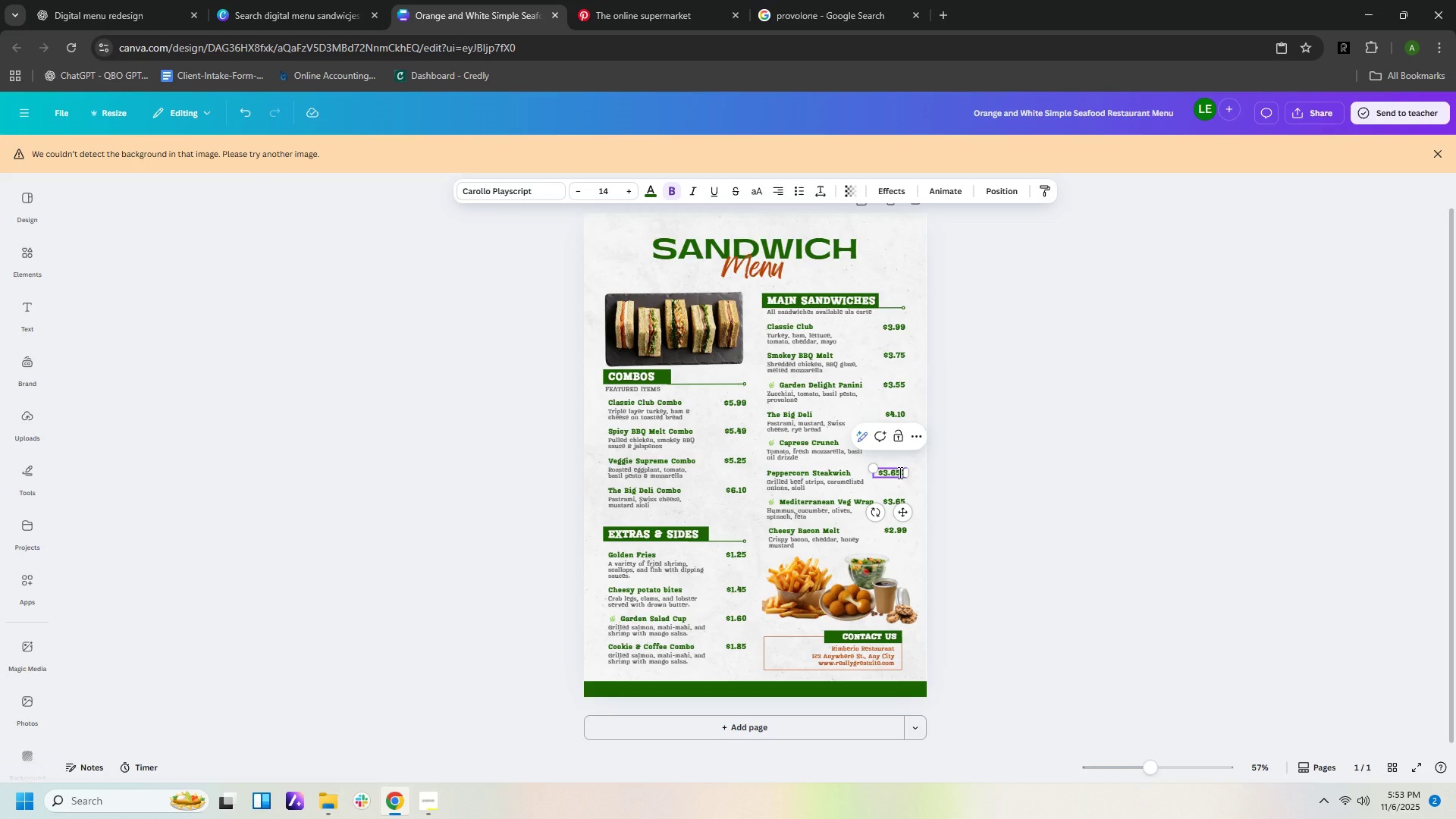 
double_click([894, 410])
 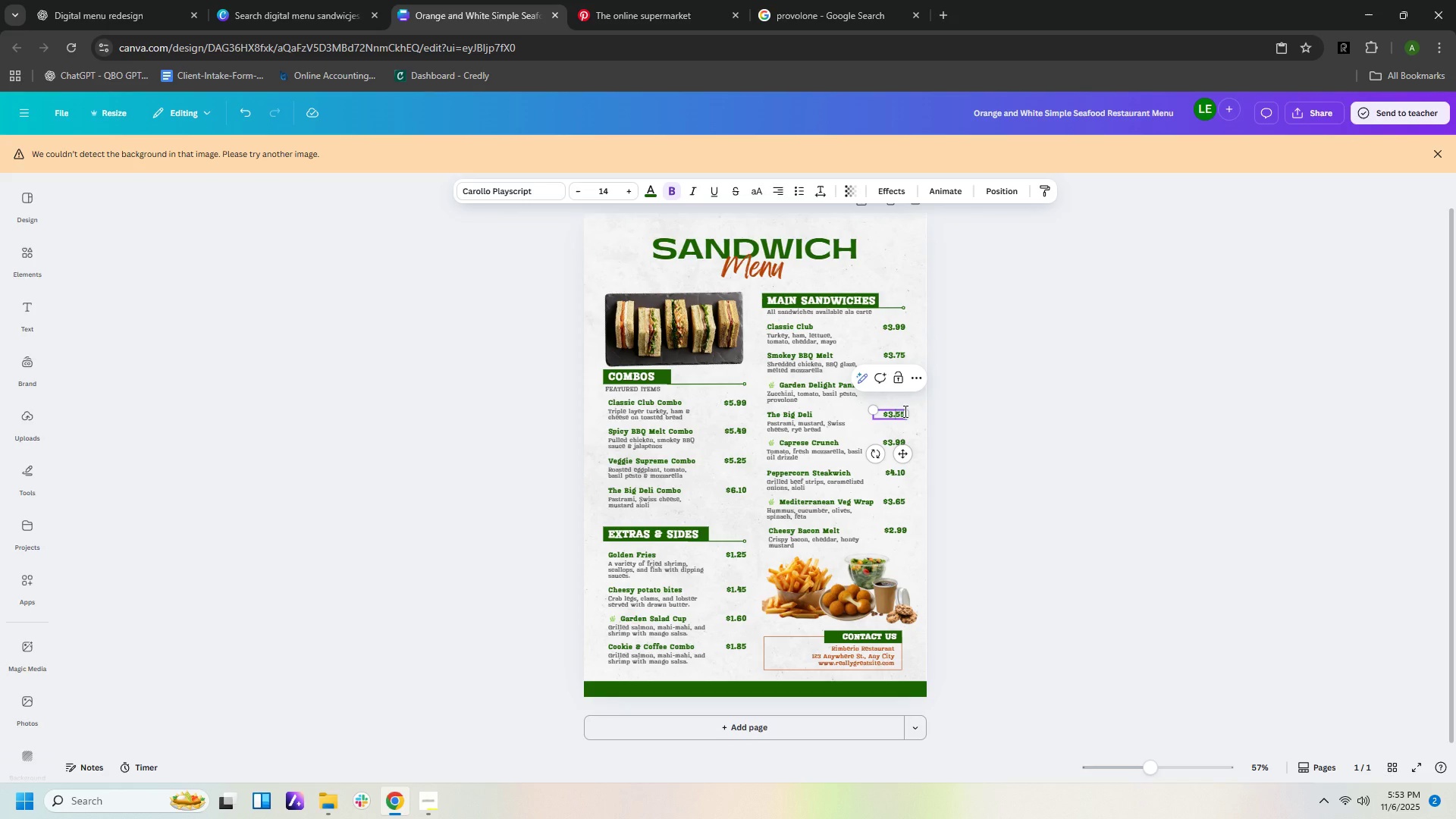 
key(Backspace)
 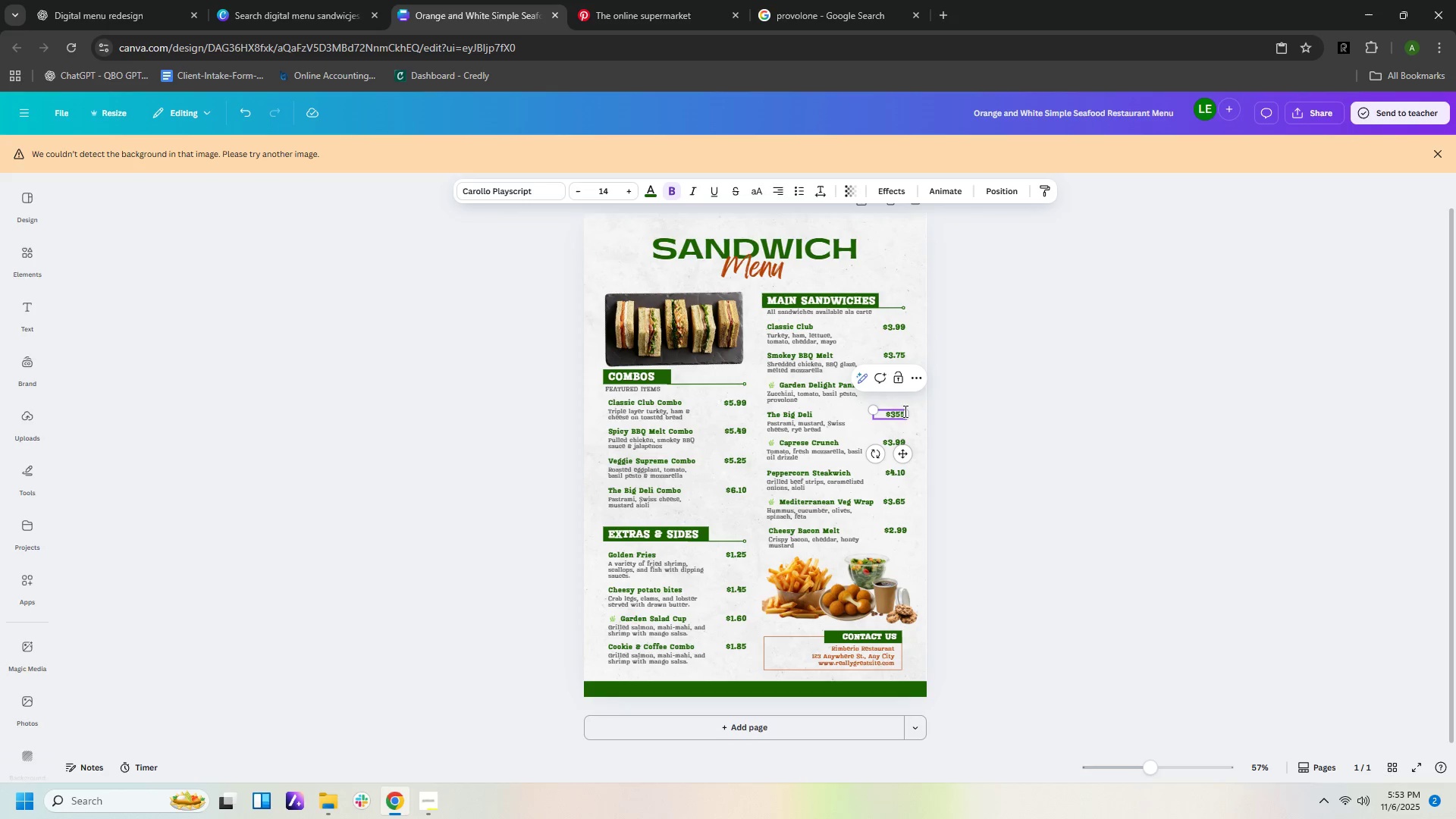 
key(Backspace)
 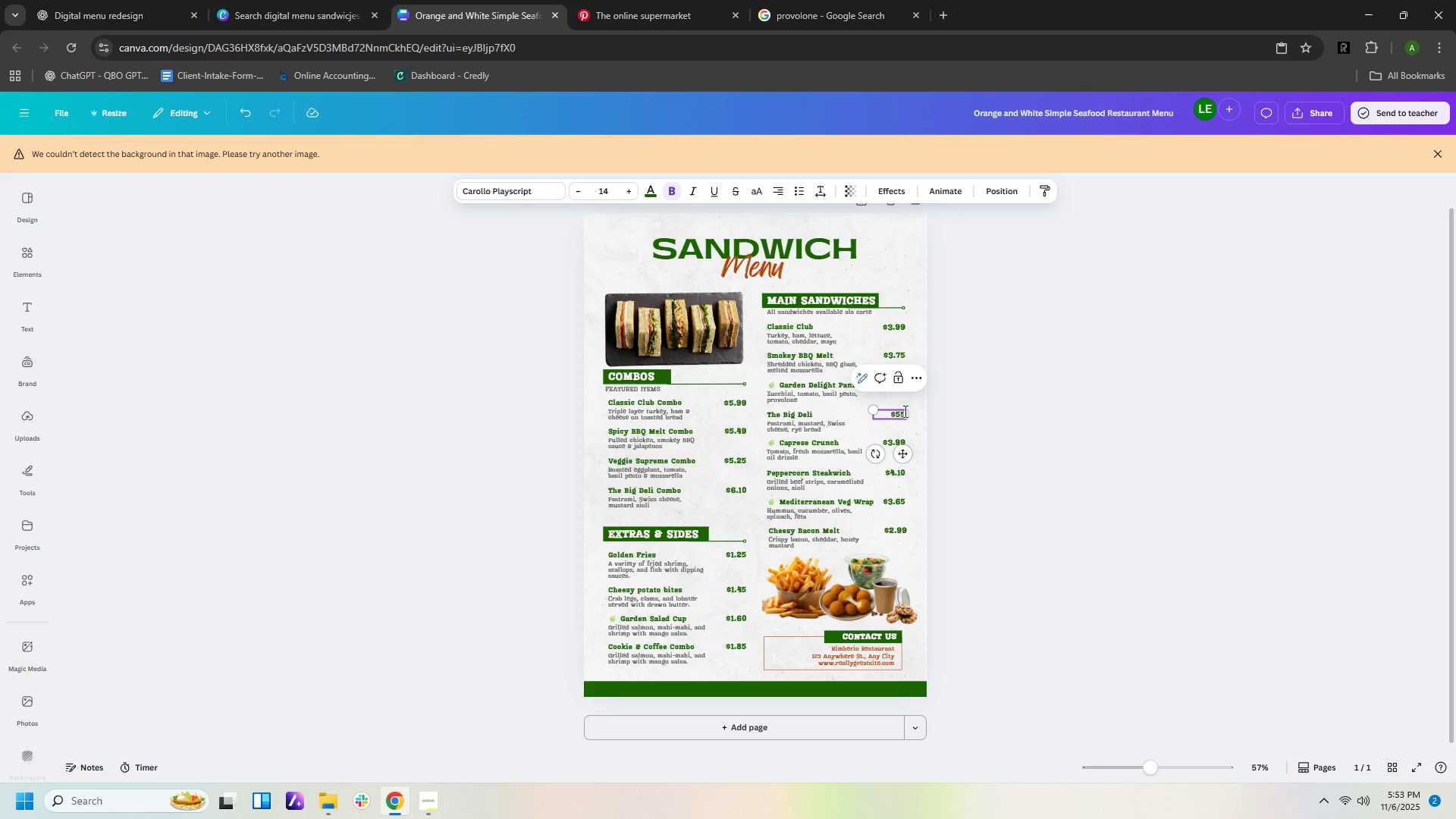 
key(Numpad4)
 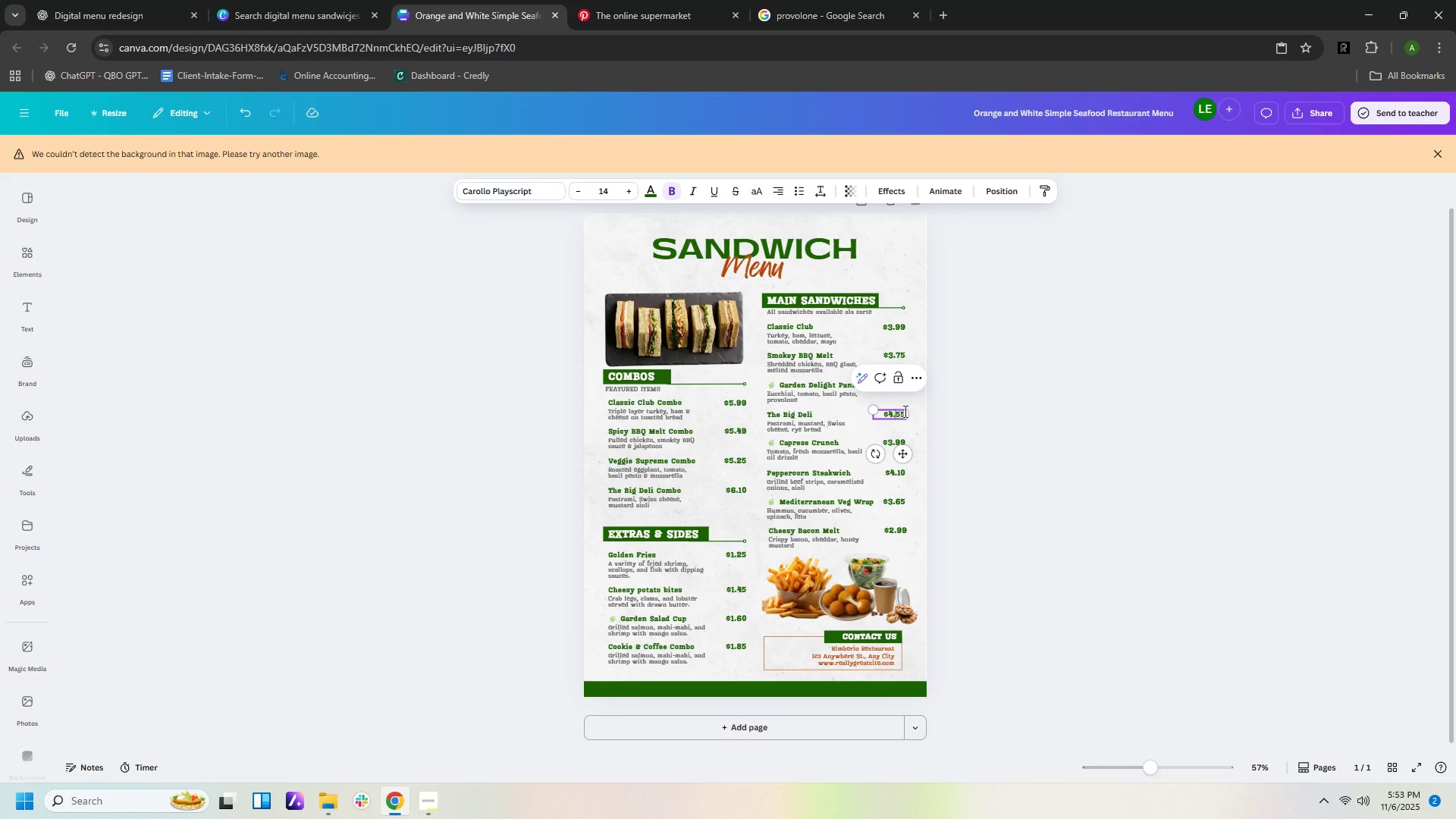 
key(NumpadDecimal)
 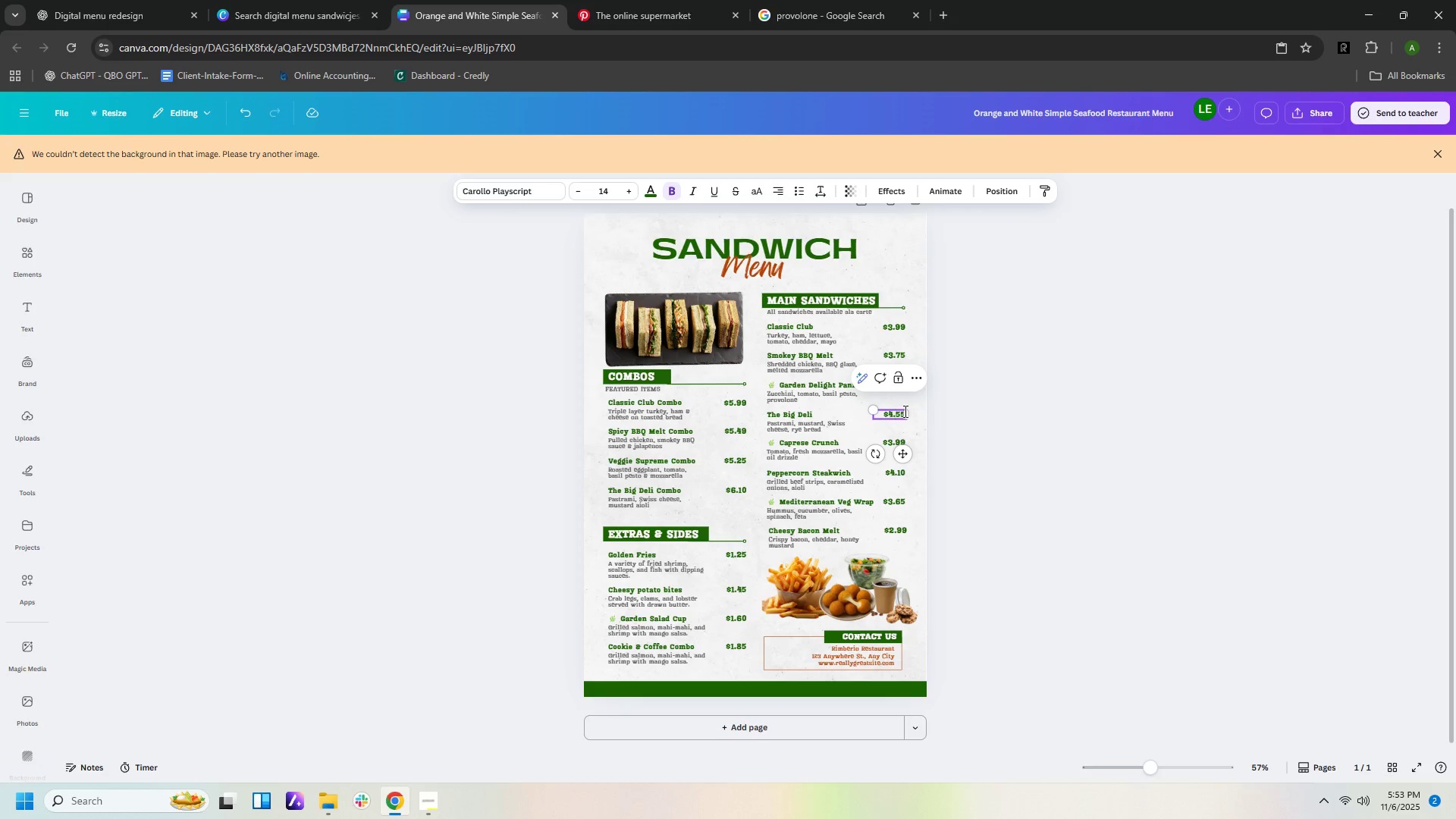 
key(Delete)
 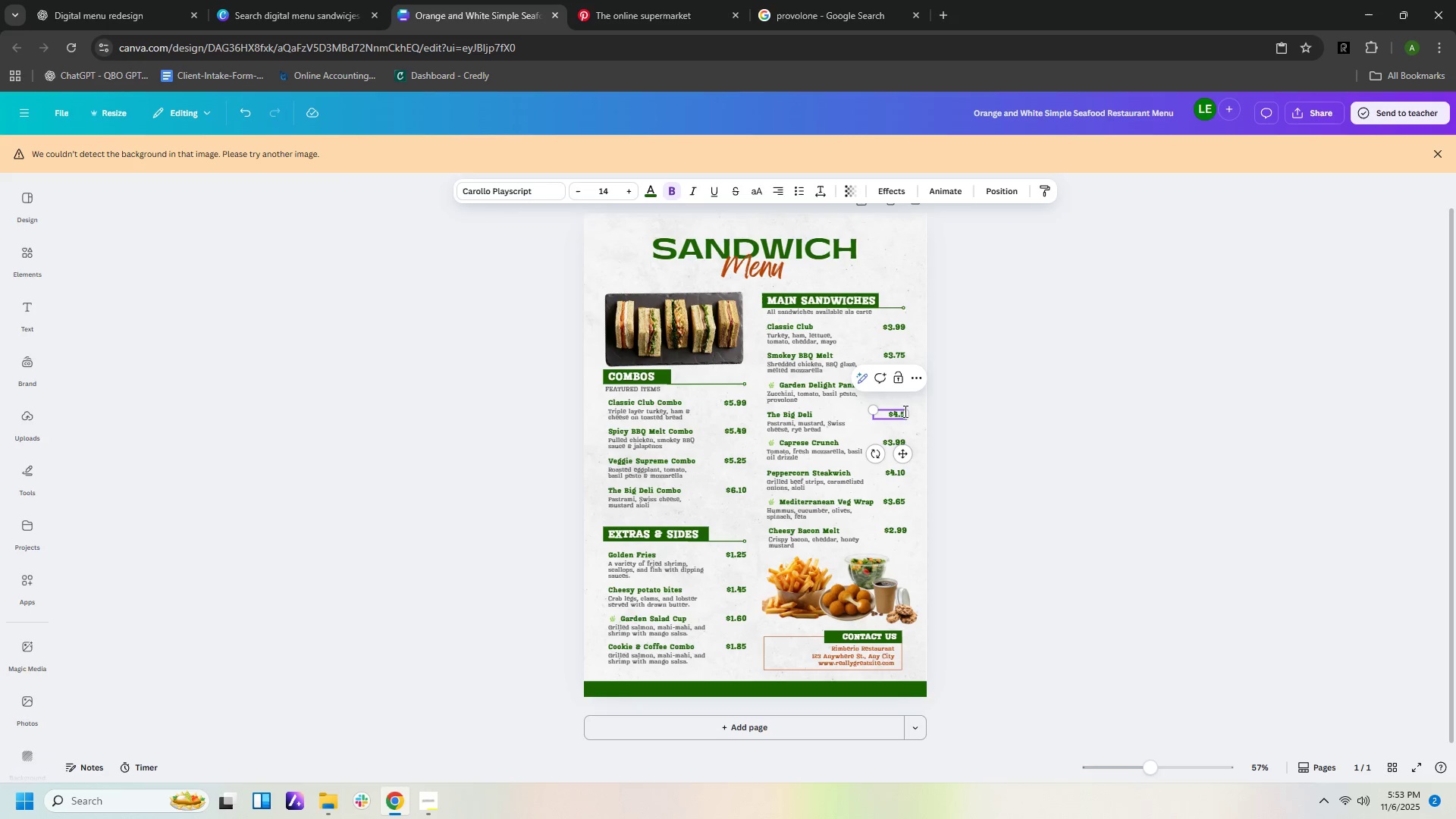 
key(Delete)
 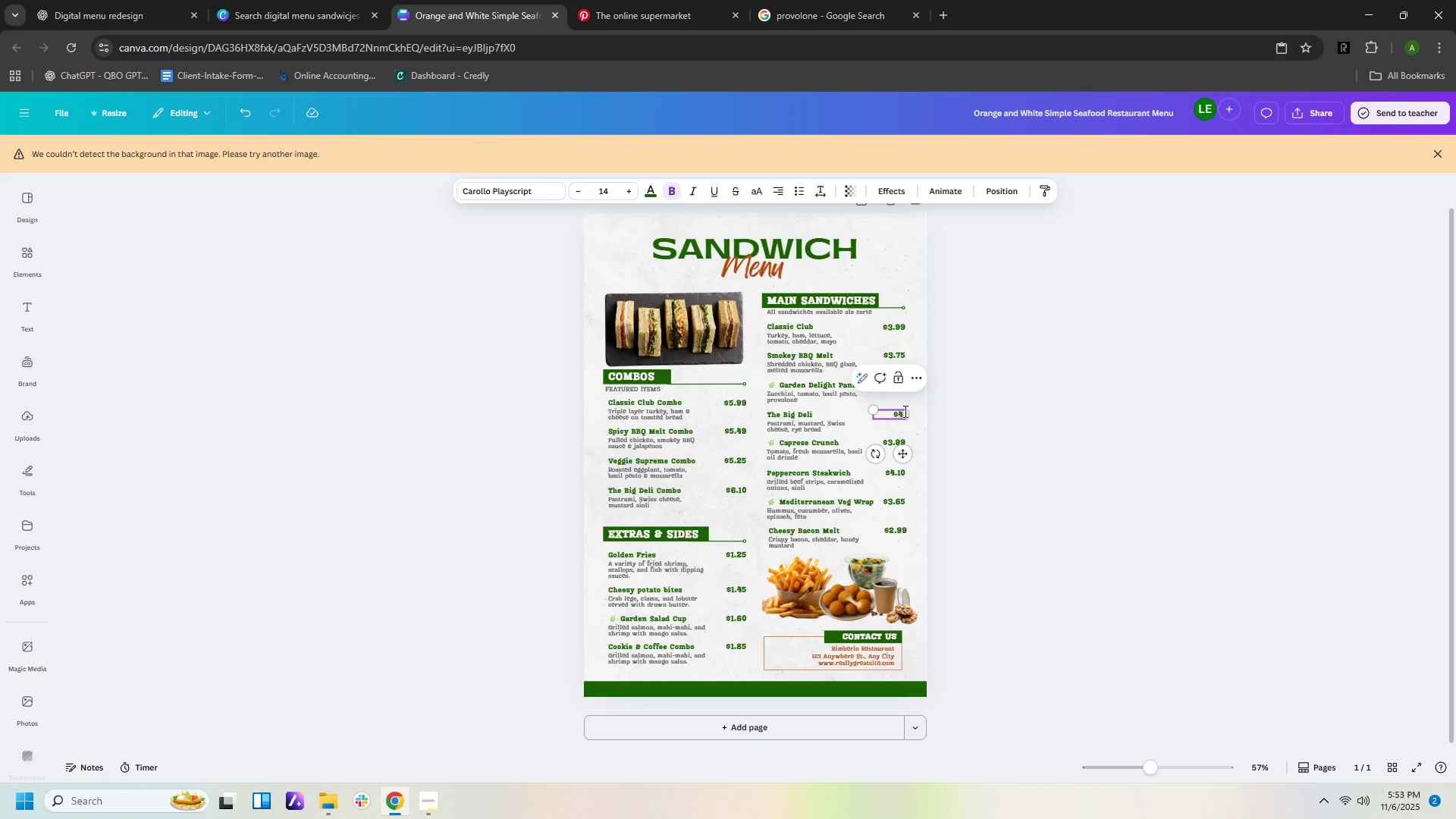 
key(Numpad1)
 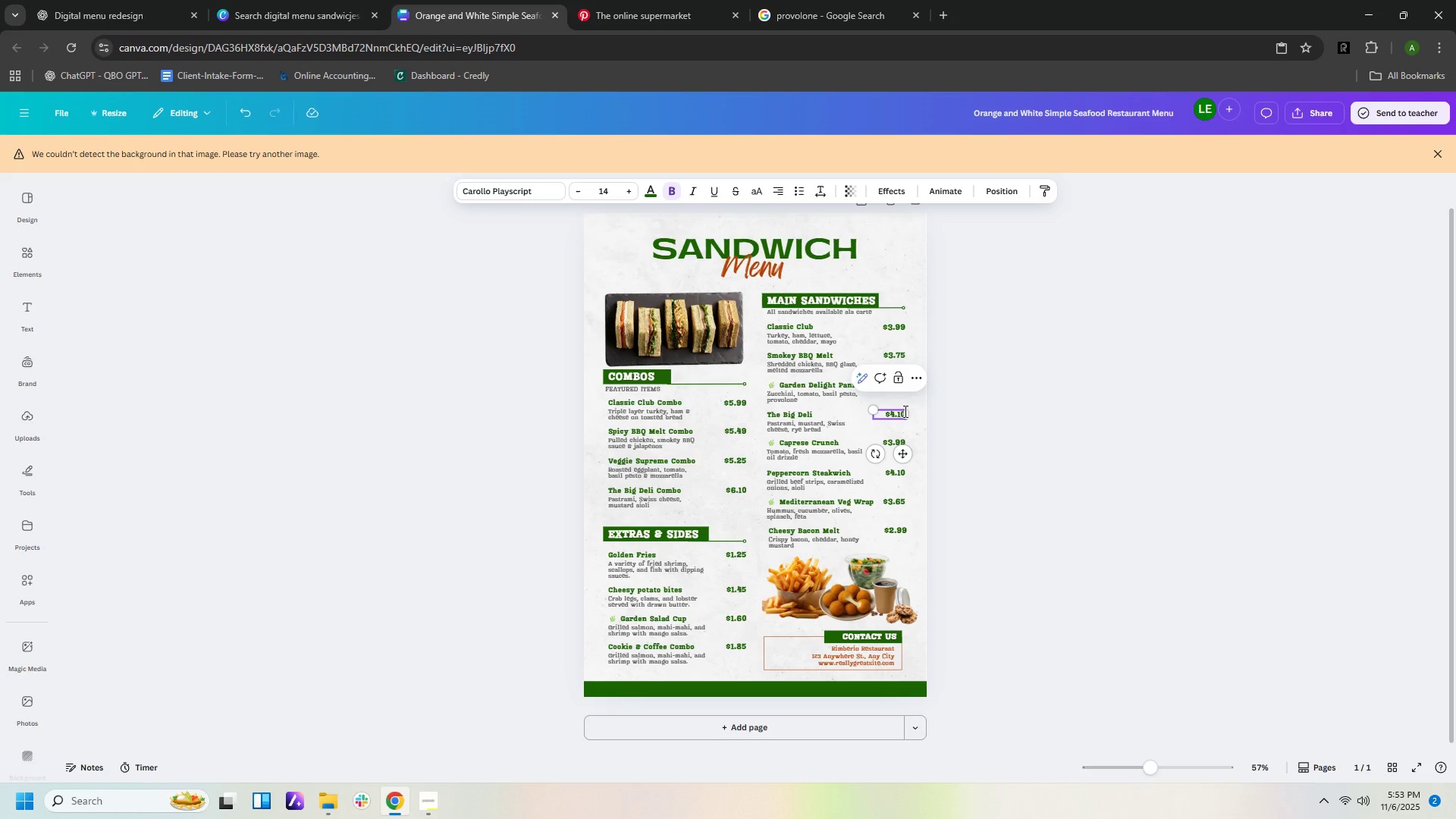 
key(Numpad0)
 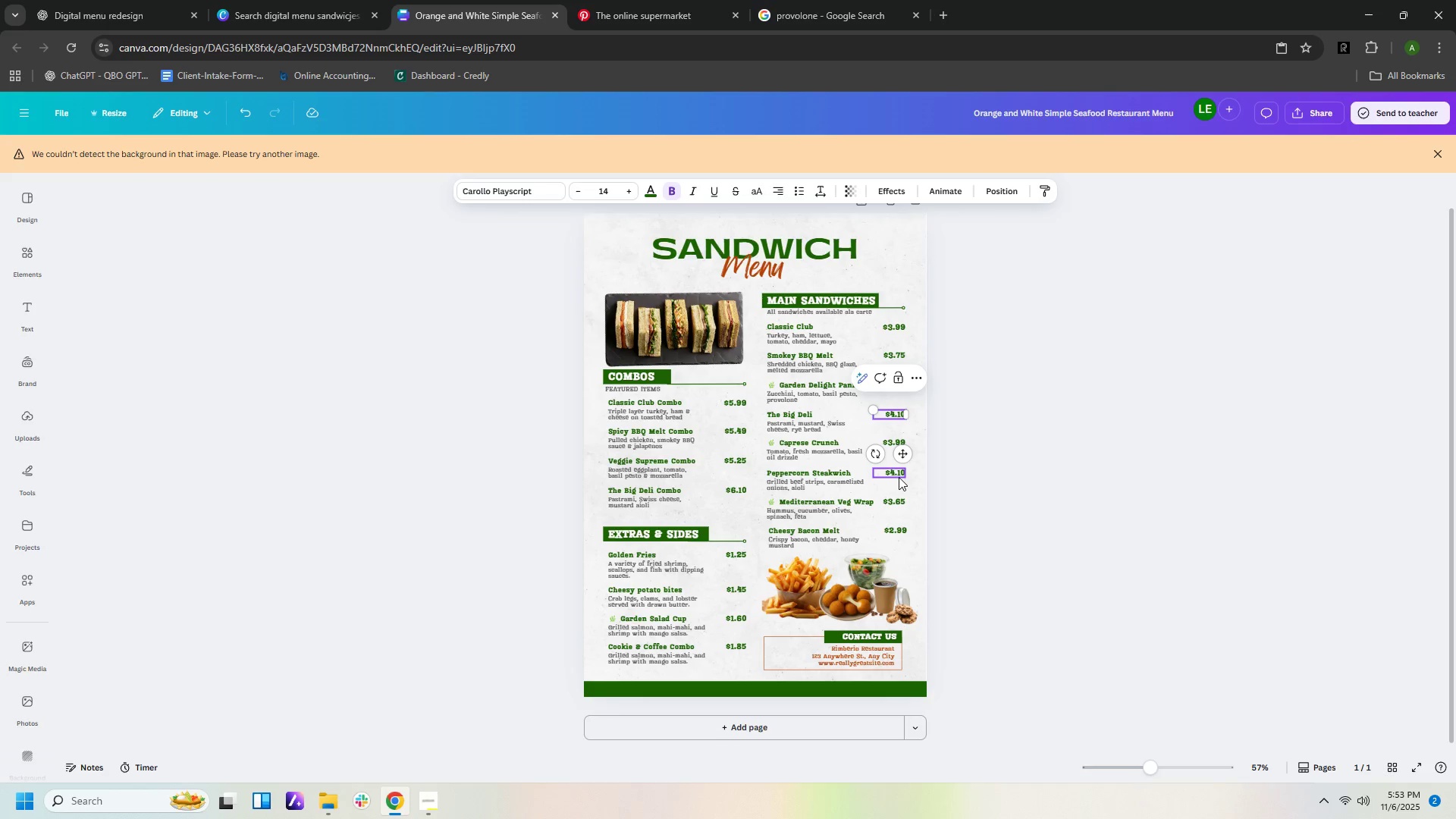 
double_click([899, 474])
 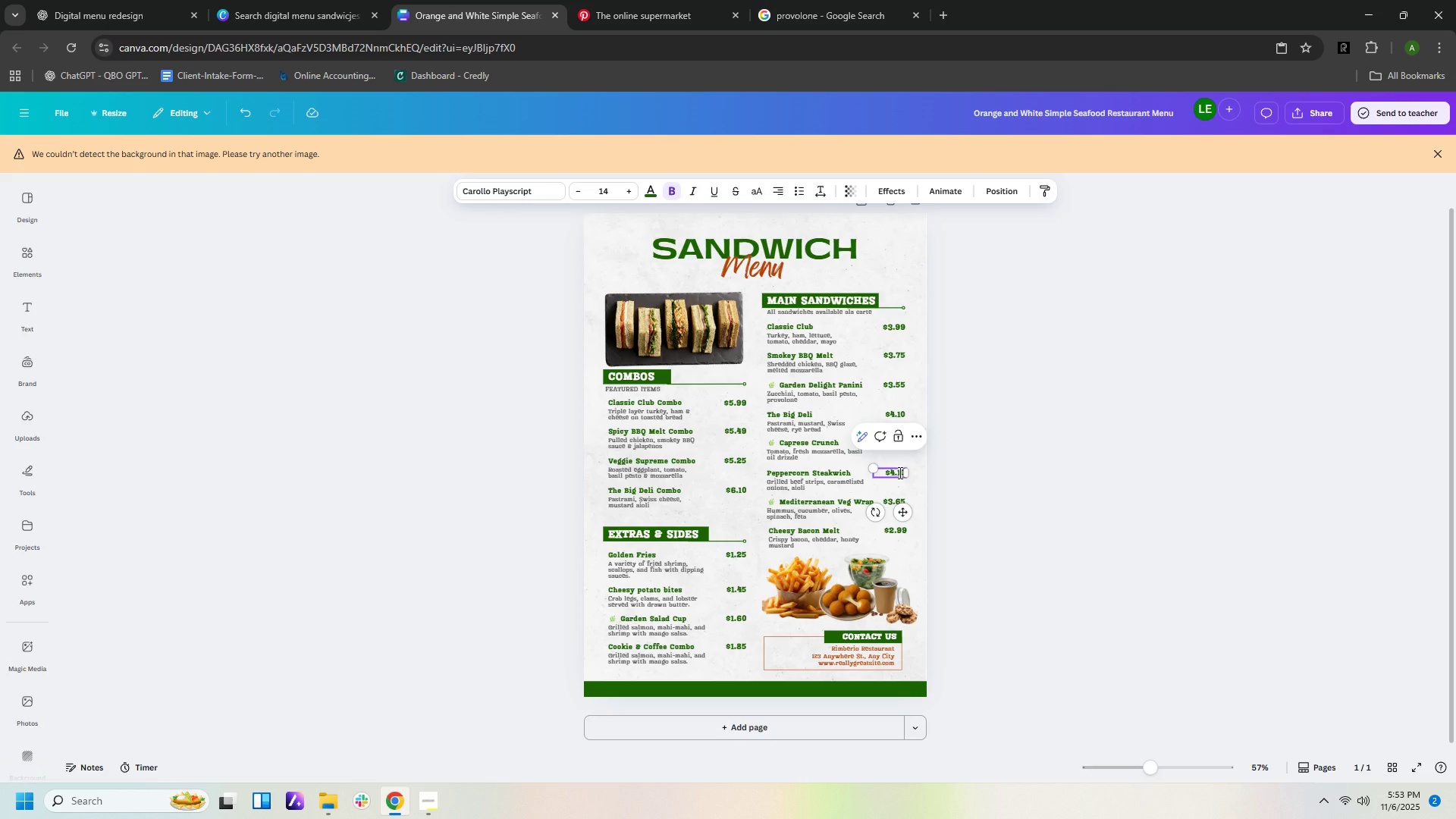 
key(Backspace)
 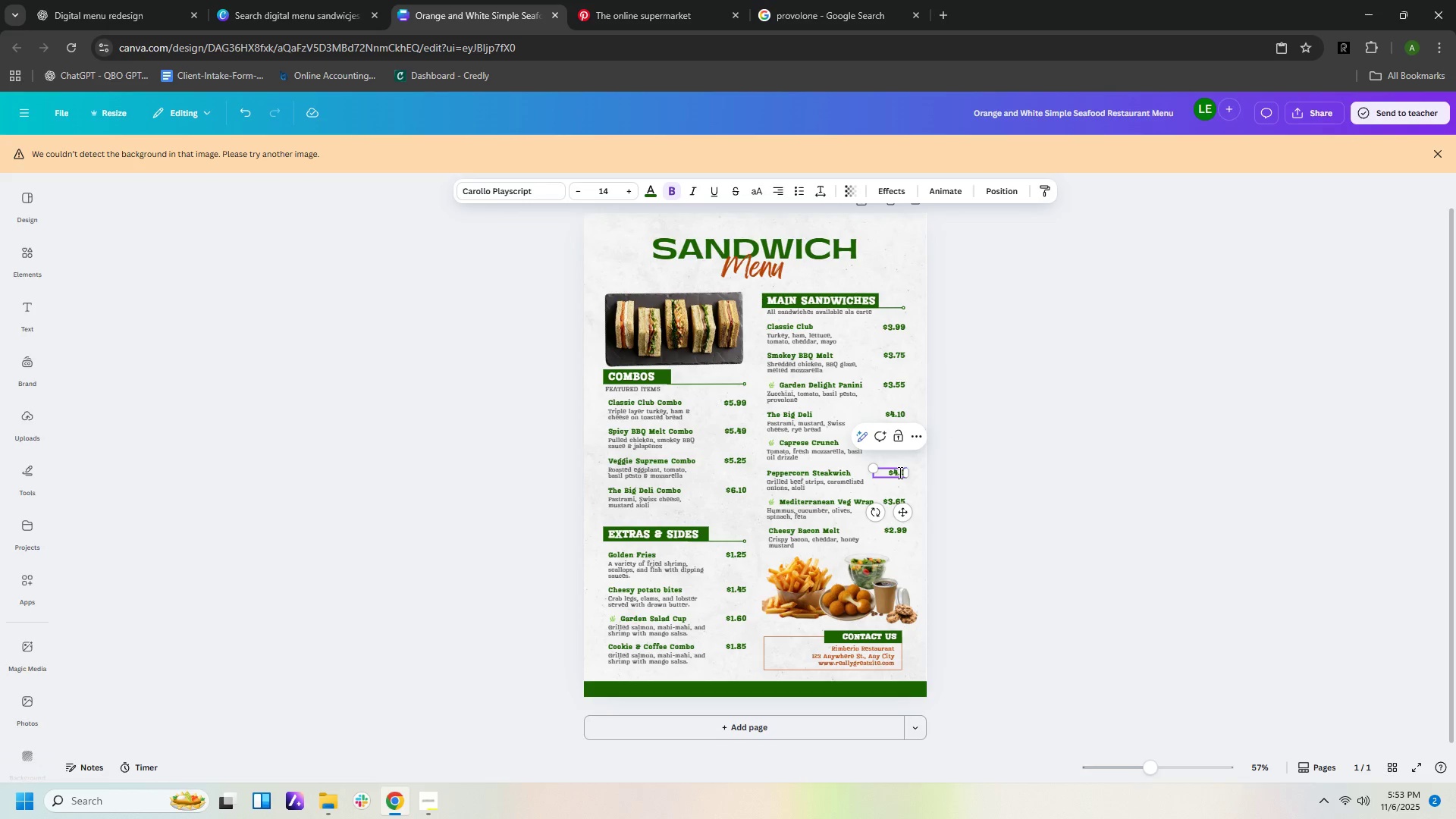 
key(Backspace)
 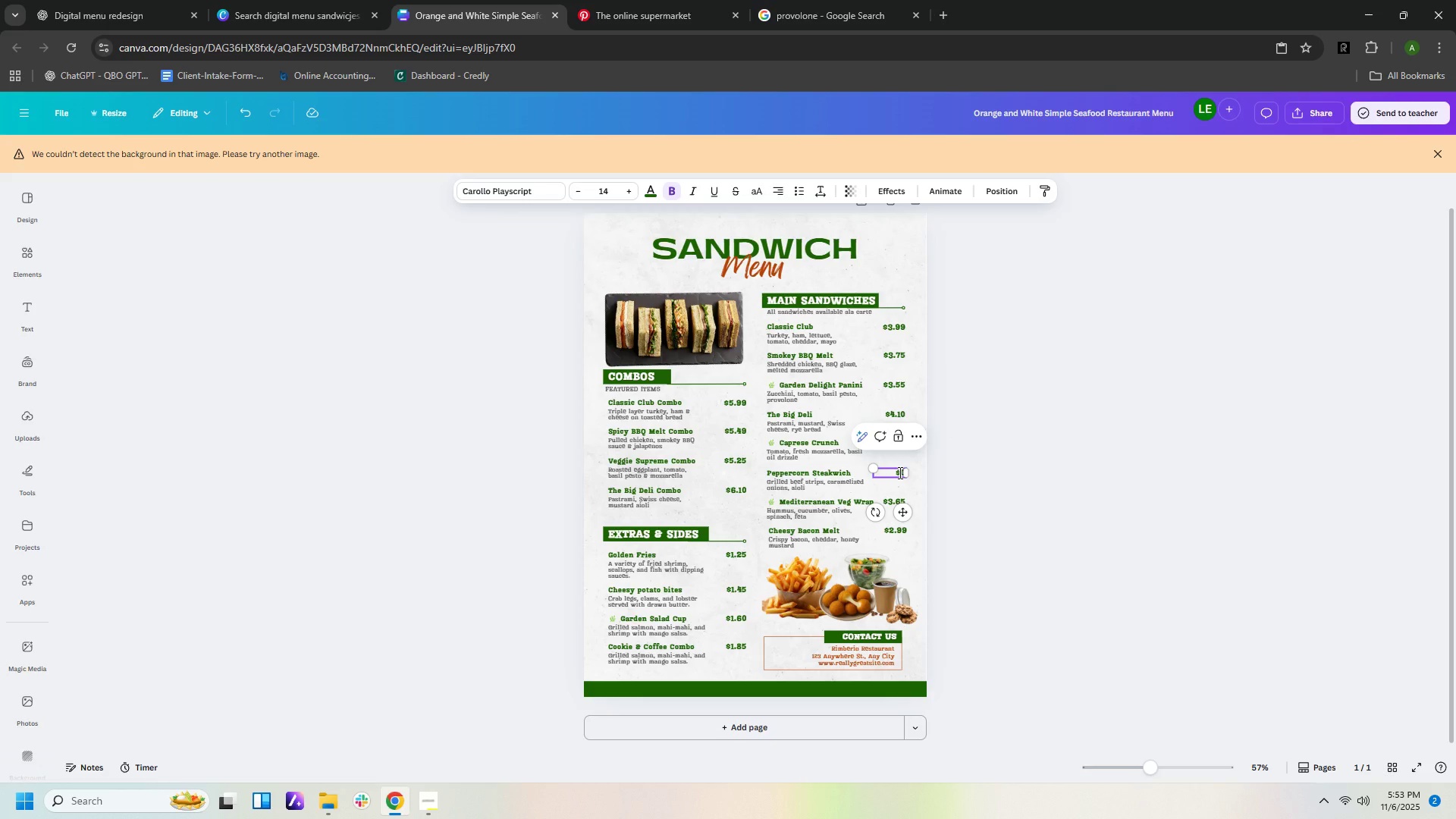 
key(Backspace)
 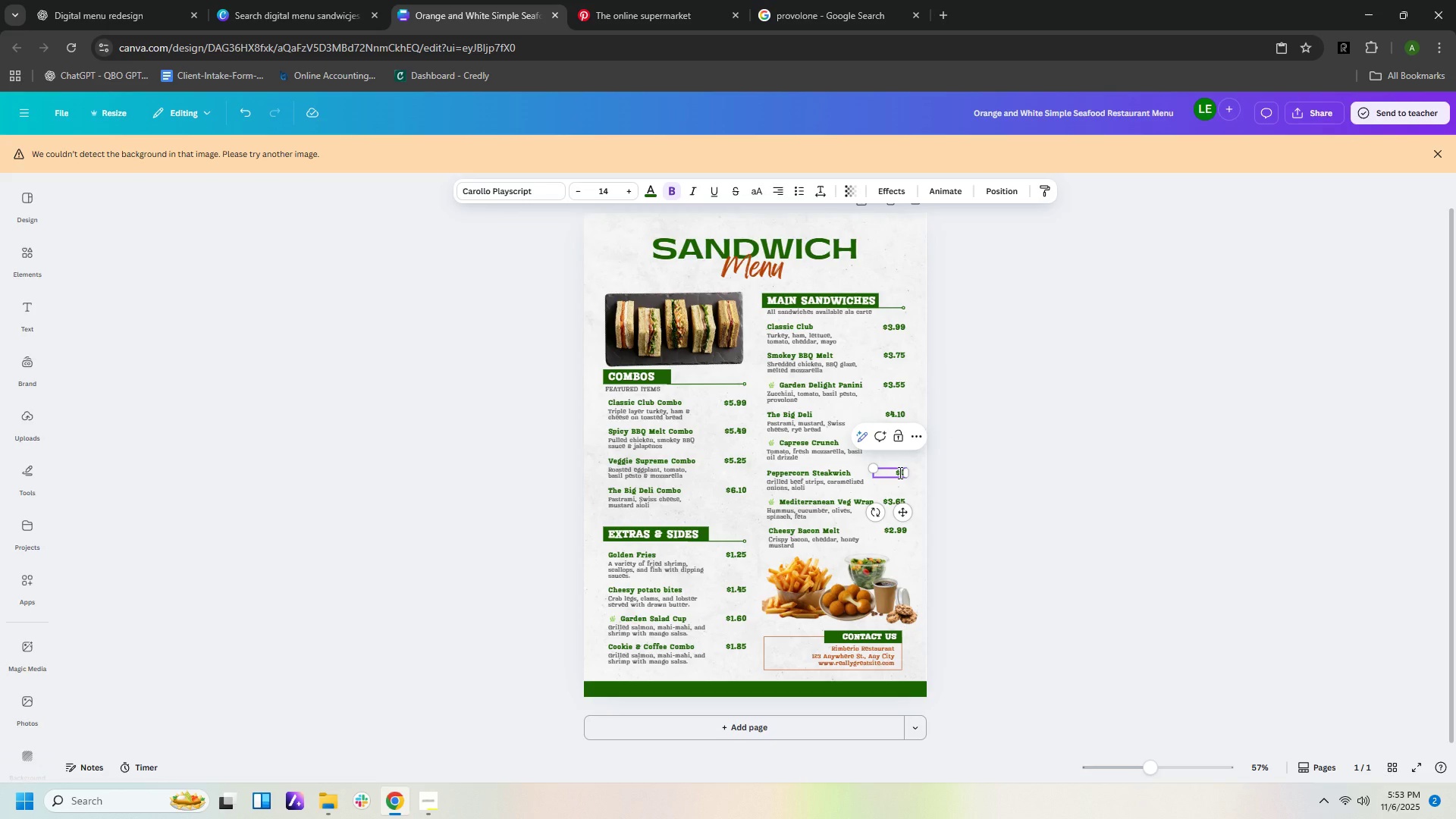 
key(Numpad3)
 